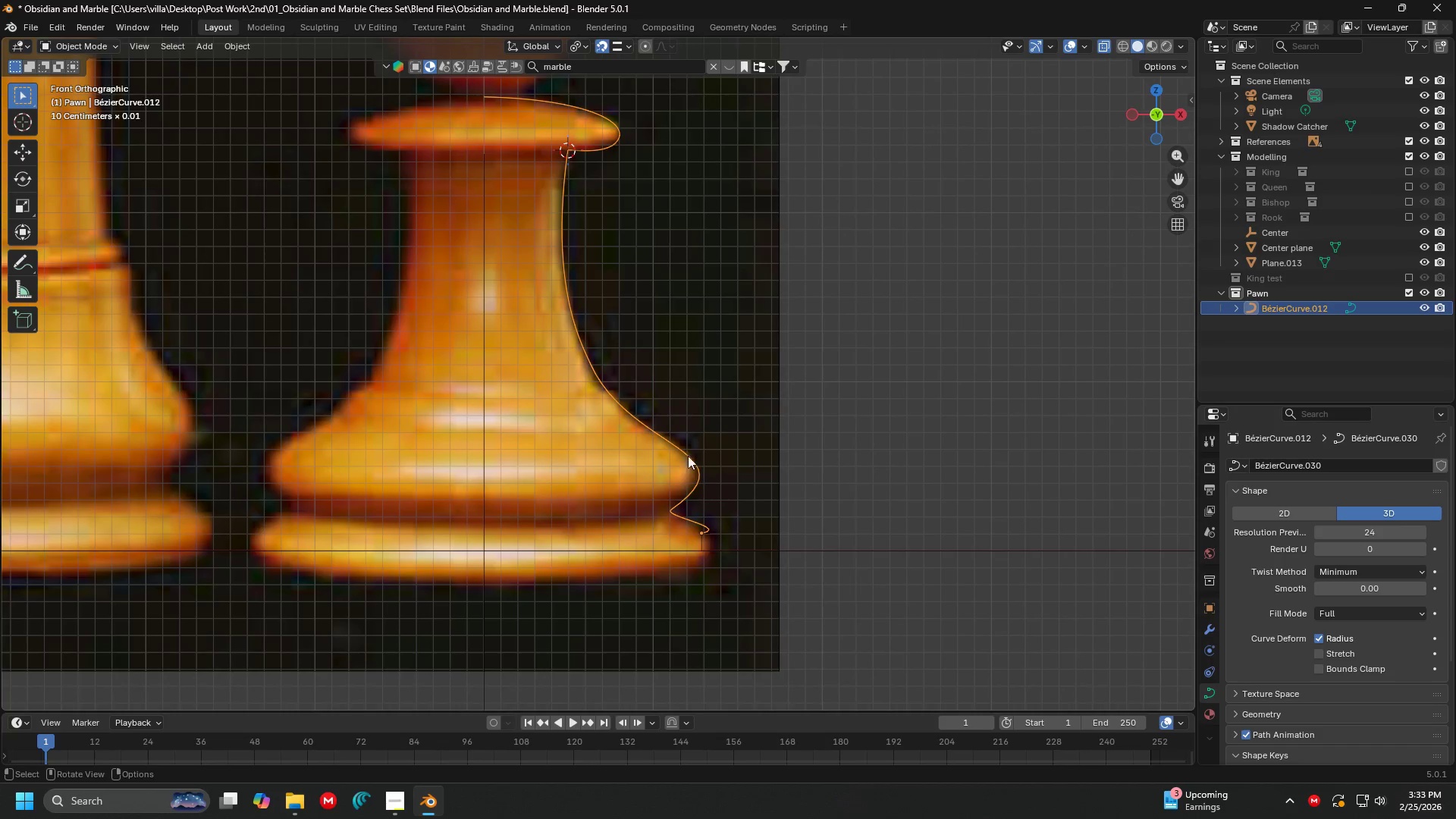 
hold_key(key=ShiftLeft, duration=0.94)
 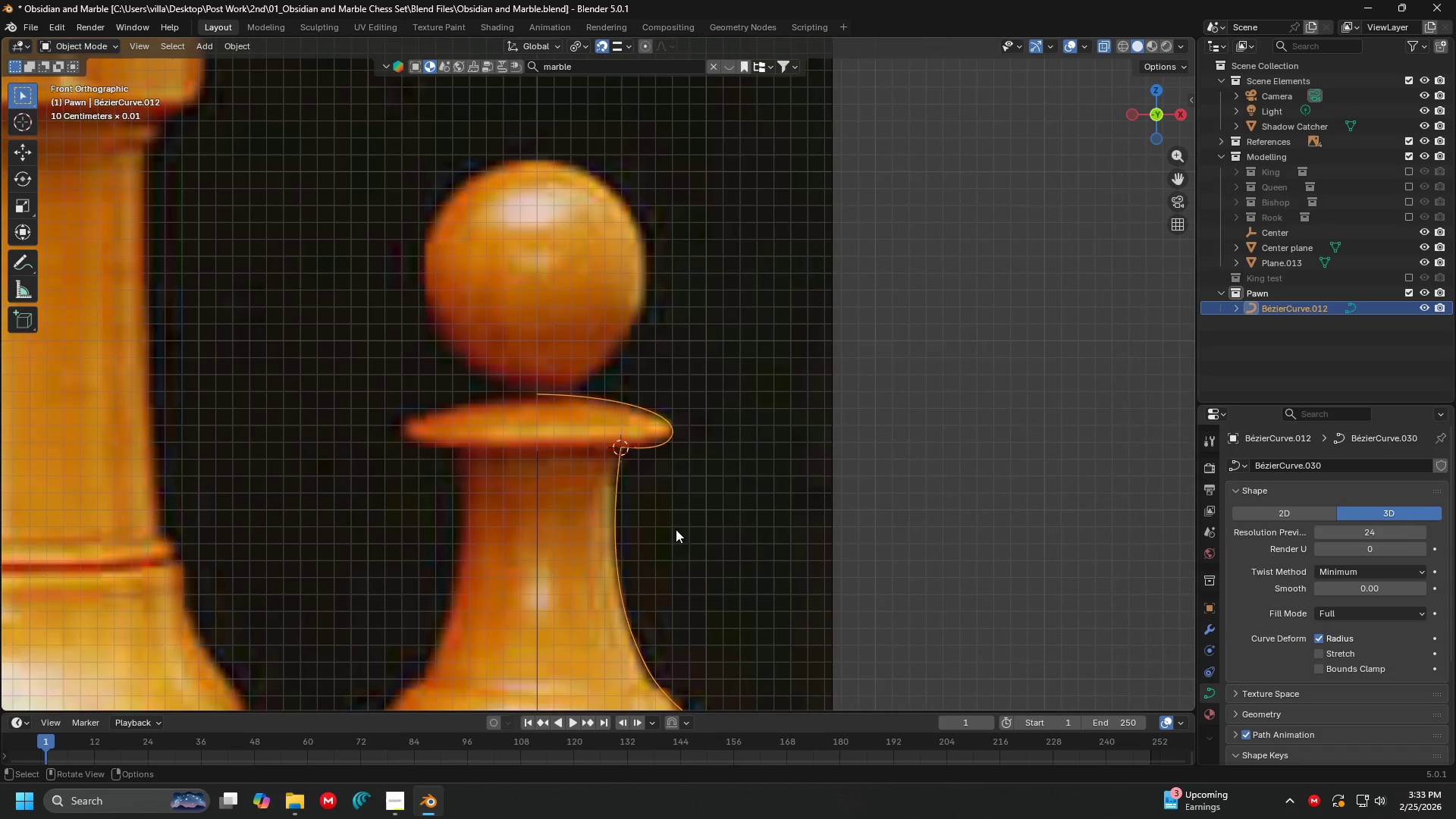 
scroll: coordinate [630, 476], scroll_direction: up, amount: 3.0
 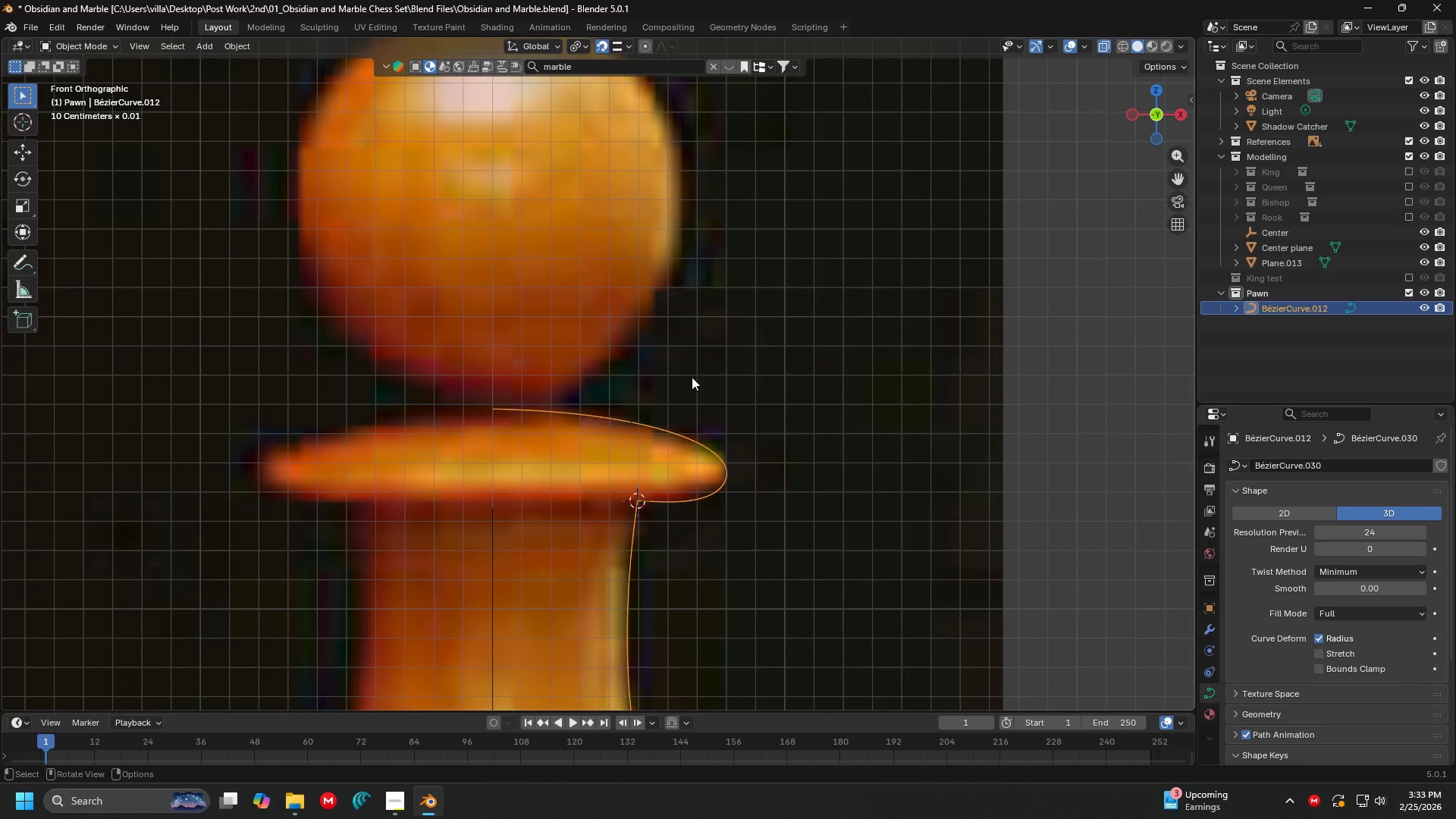 
hold_key(key=ShiftLeft, duration=0.7)
 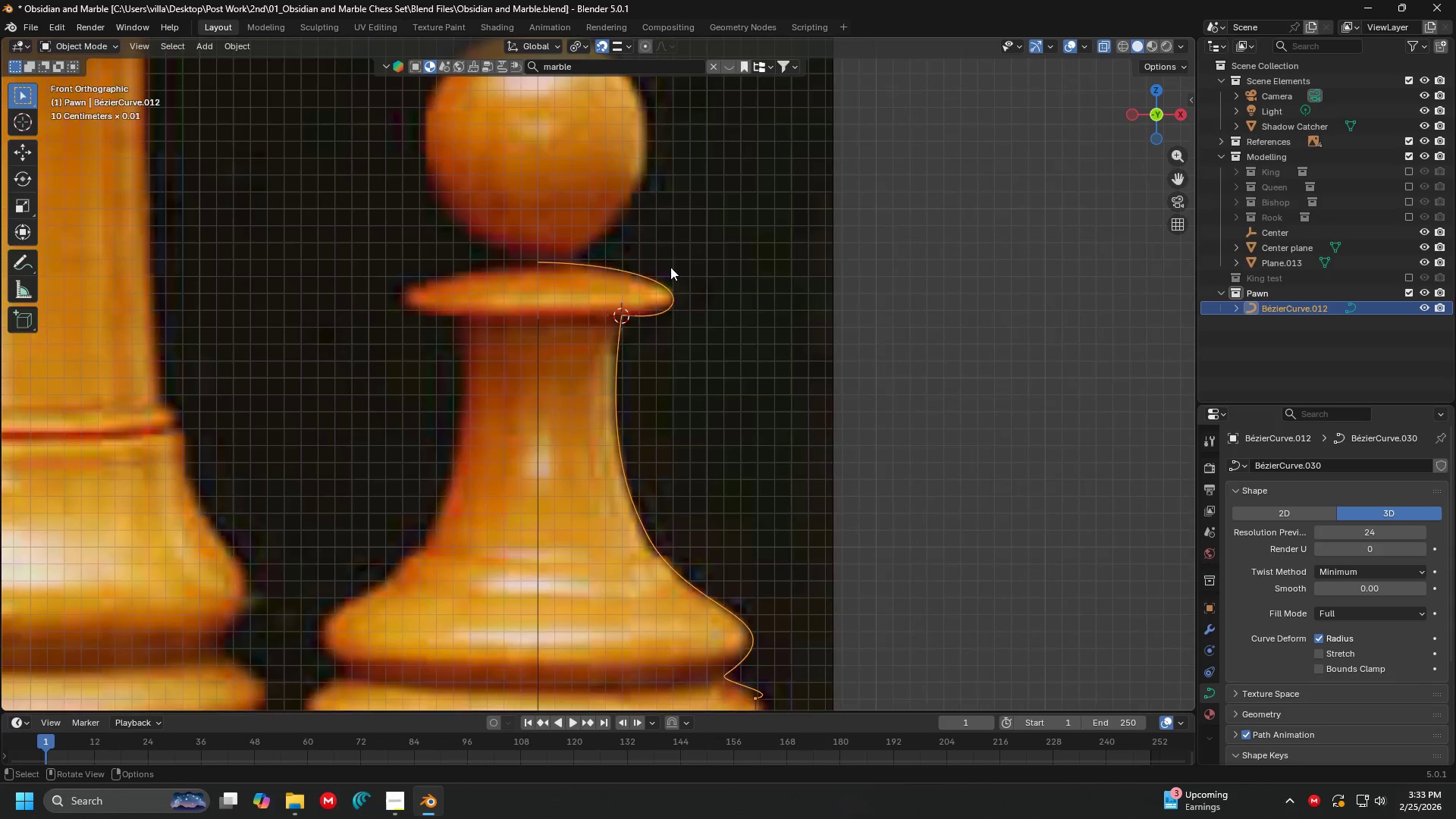 
scroll: coordinate [692, 377], scroll_direction: down, amount: 3.0
 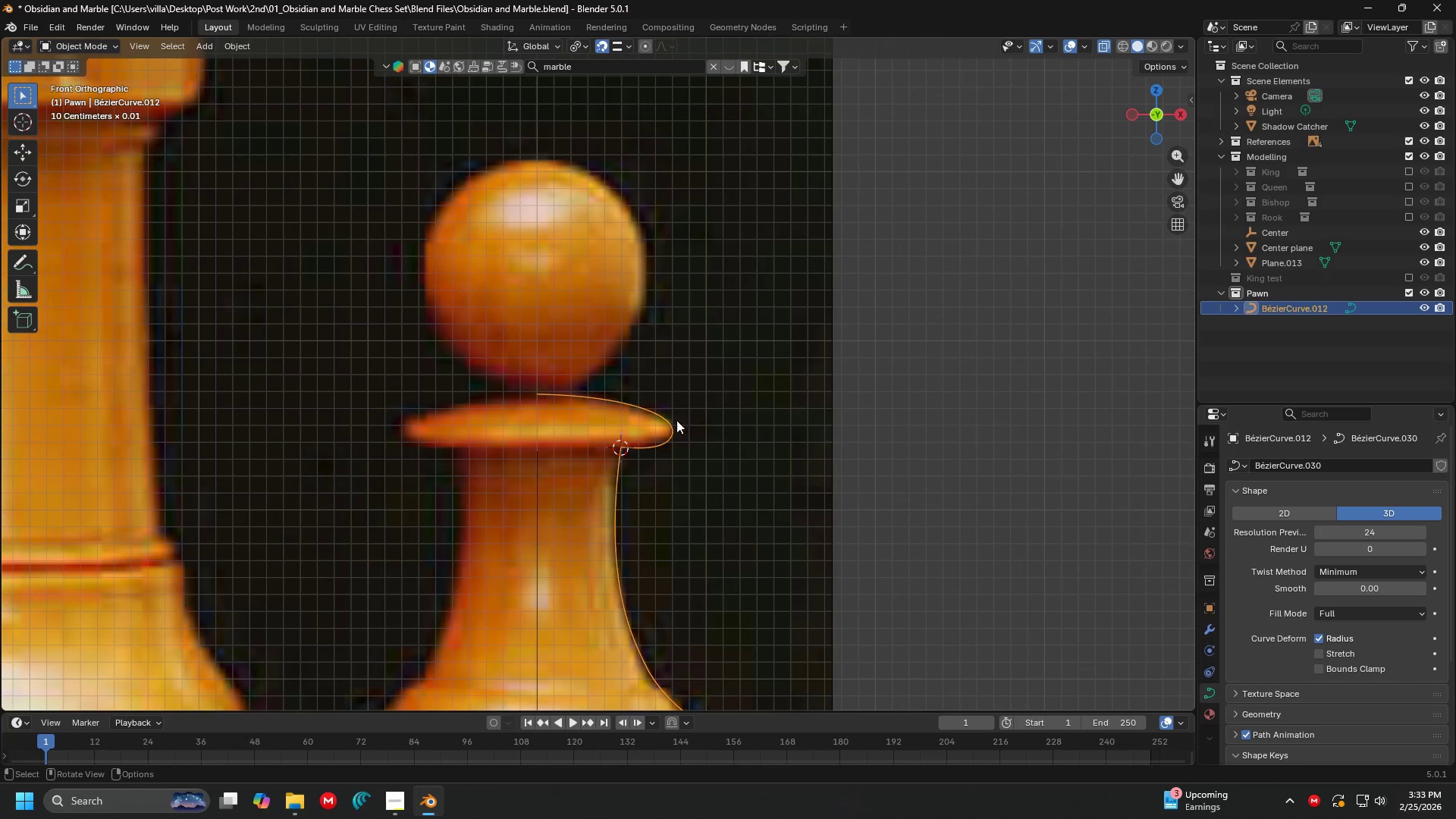 
hold_key(key=ShiftLeft, duration=1.39)
 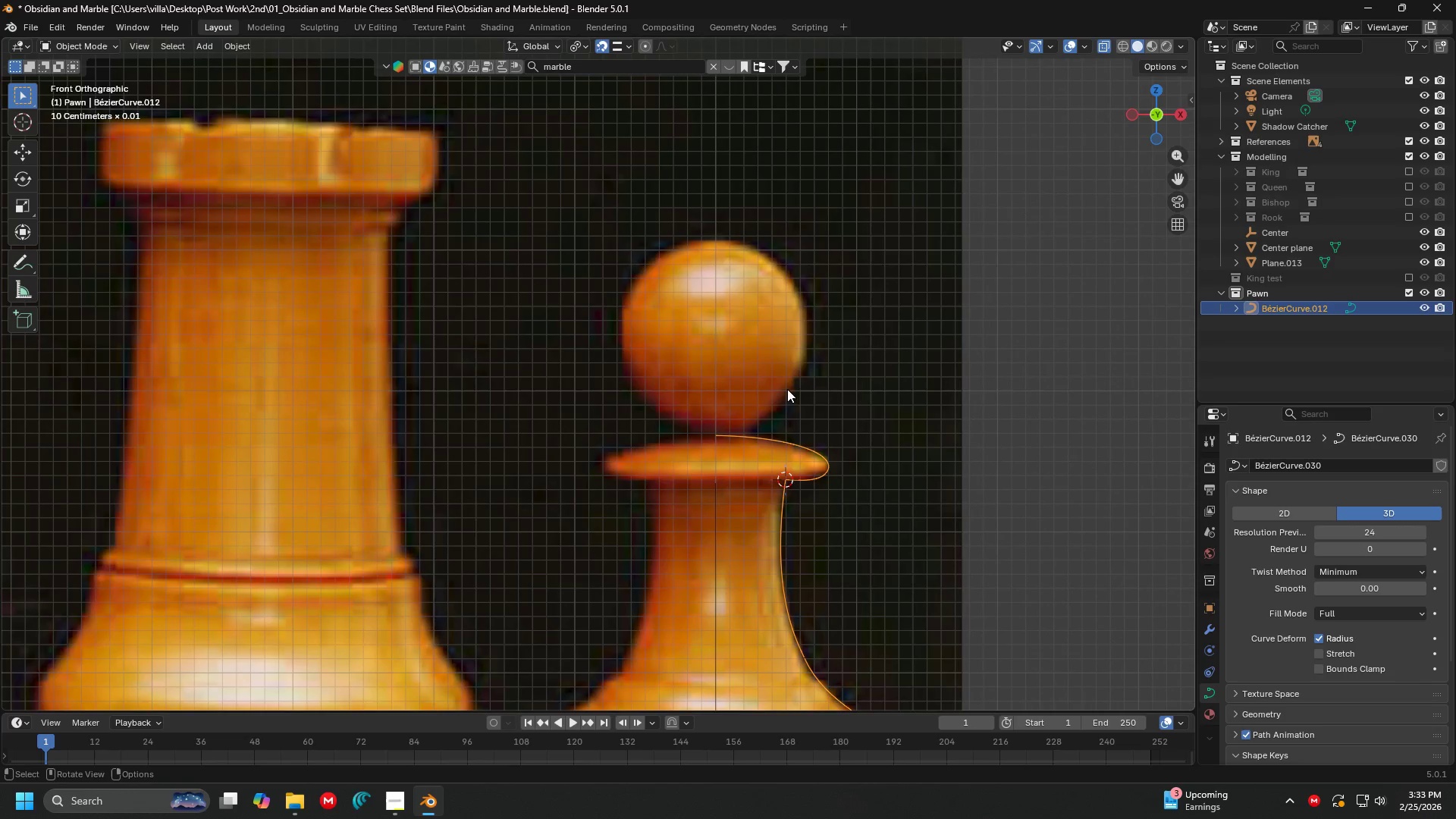 
scroll: coordinate [640, 283], scroll_direction: down, amount: 4.0
 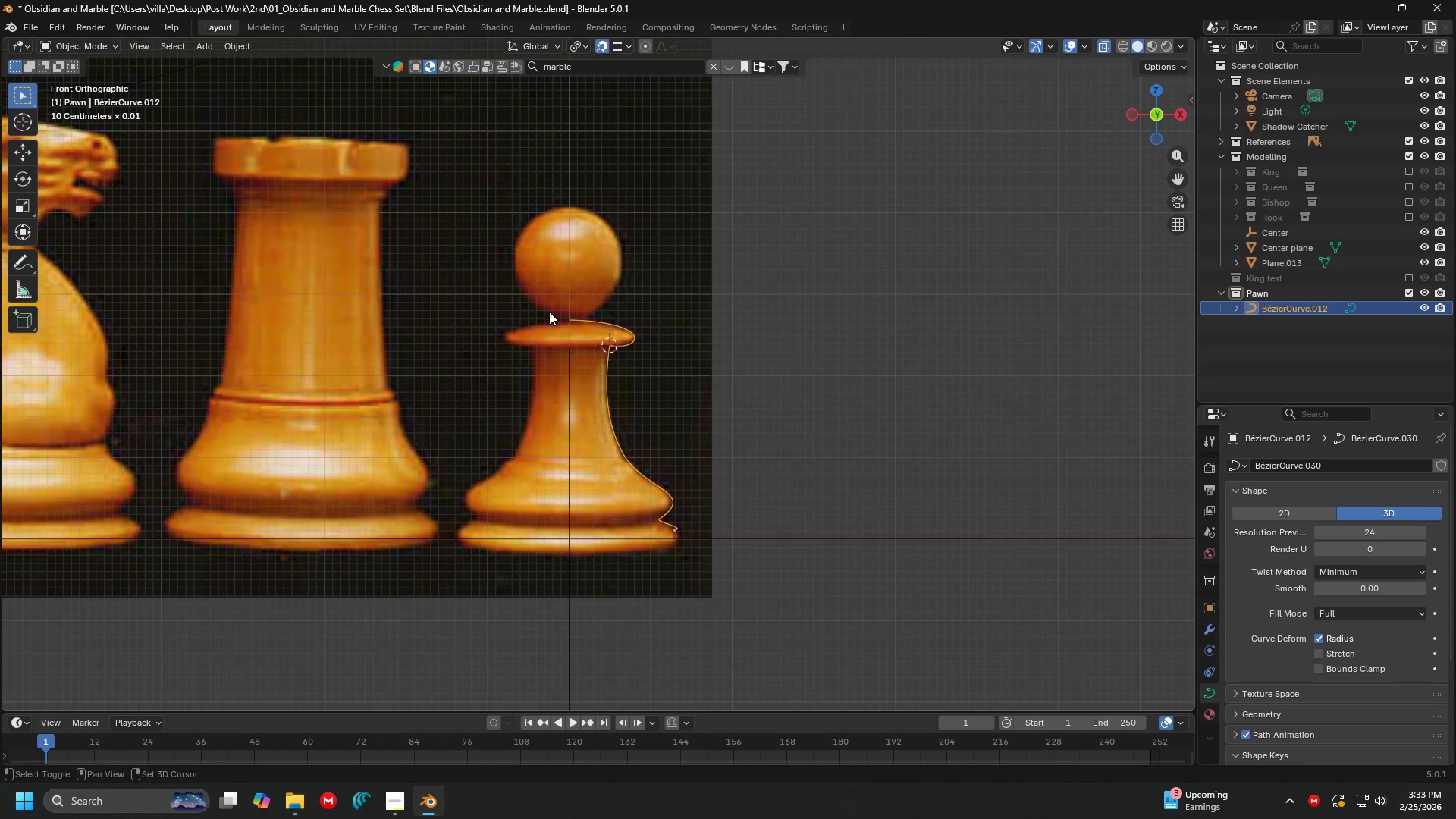 
scroll: coordinate [704, 442], scroll_direction: up, amount: 4.0
 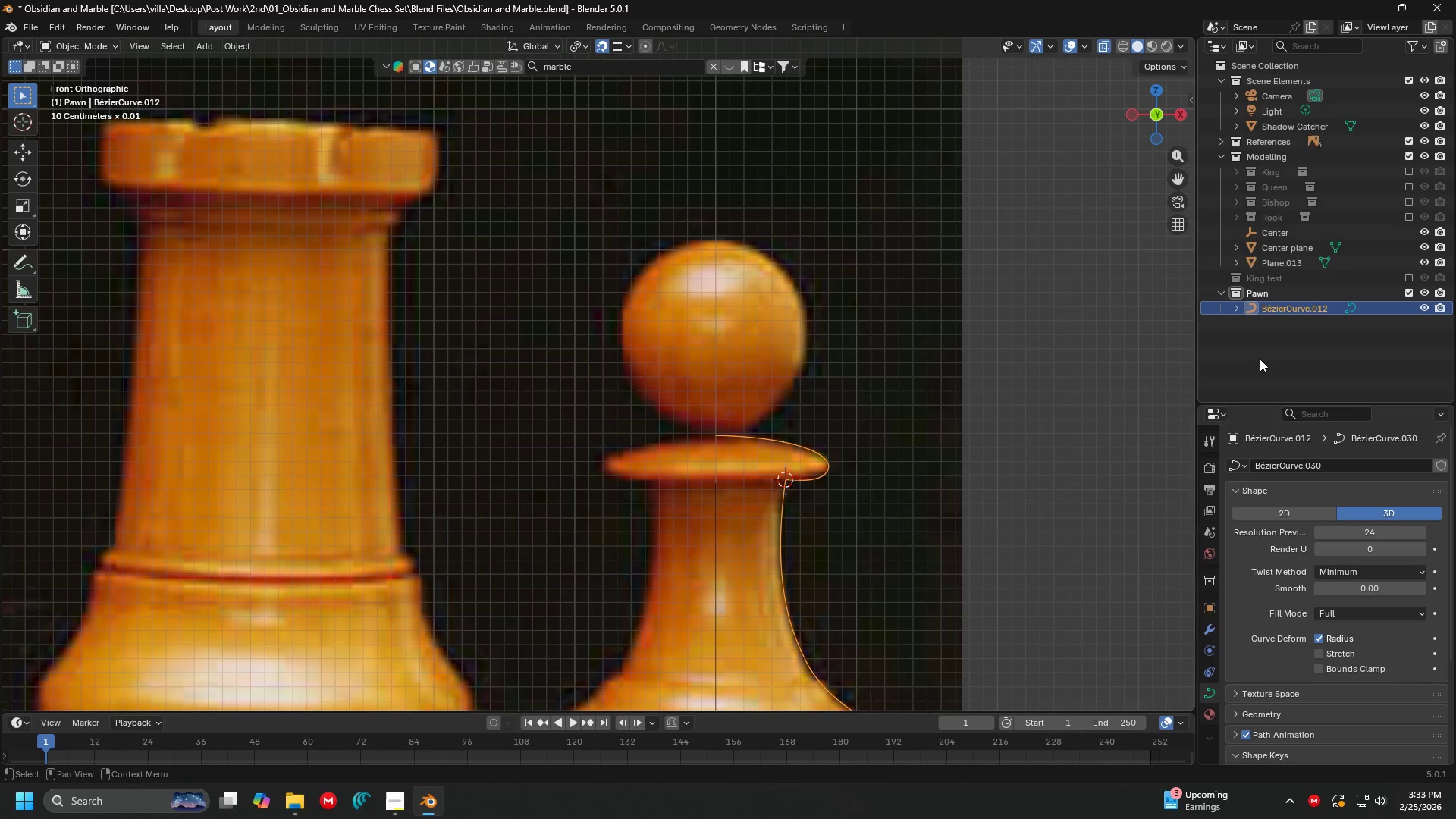 
right_click([1317, 336])
 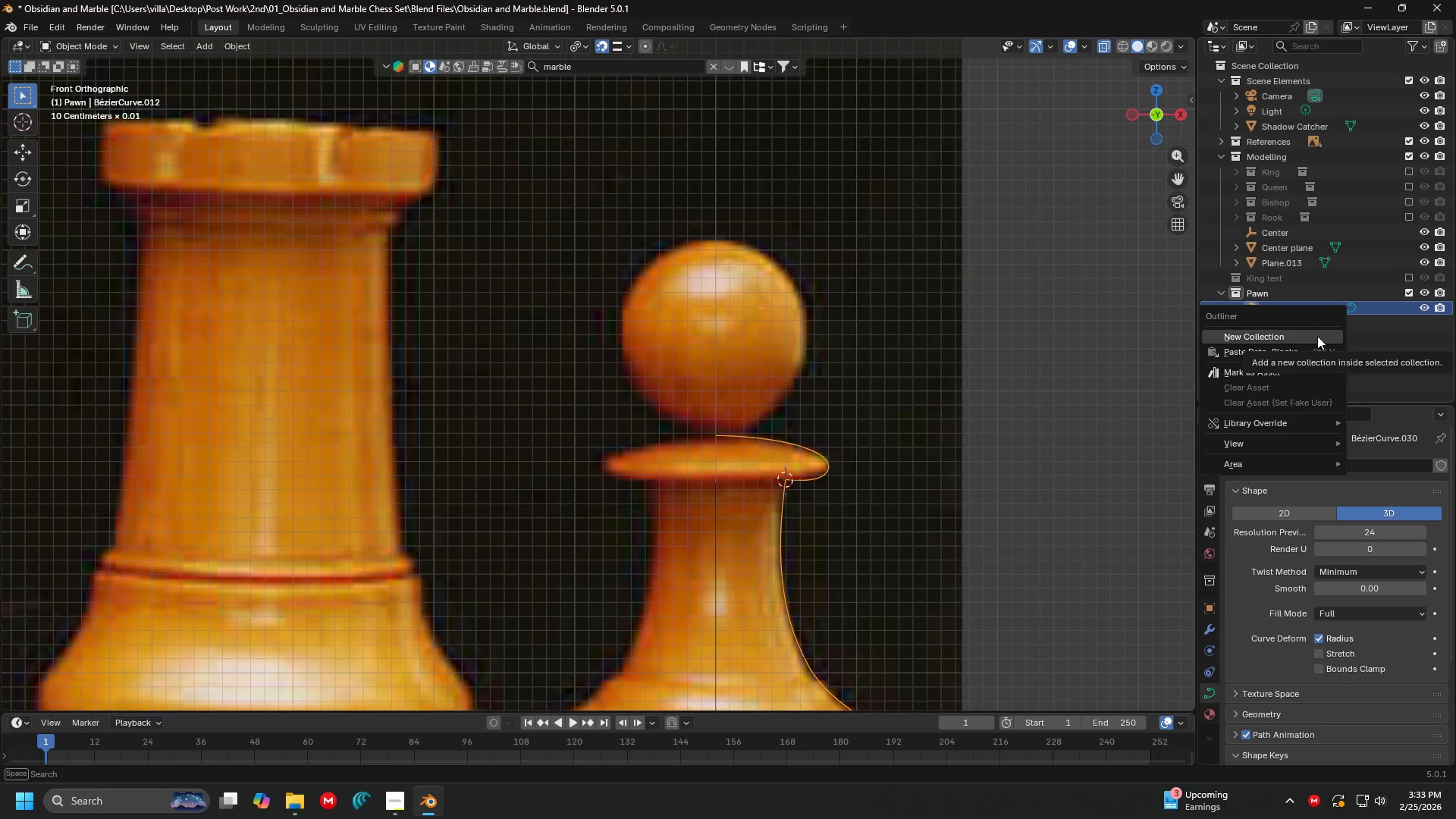 
left_click([1317, 336])
 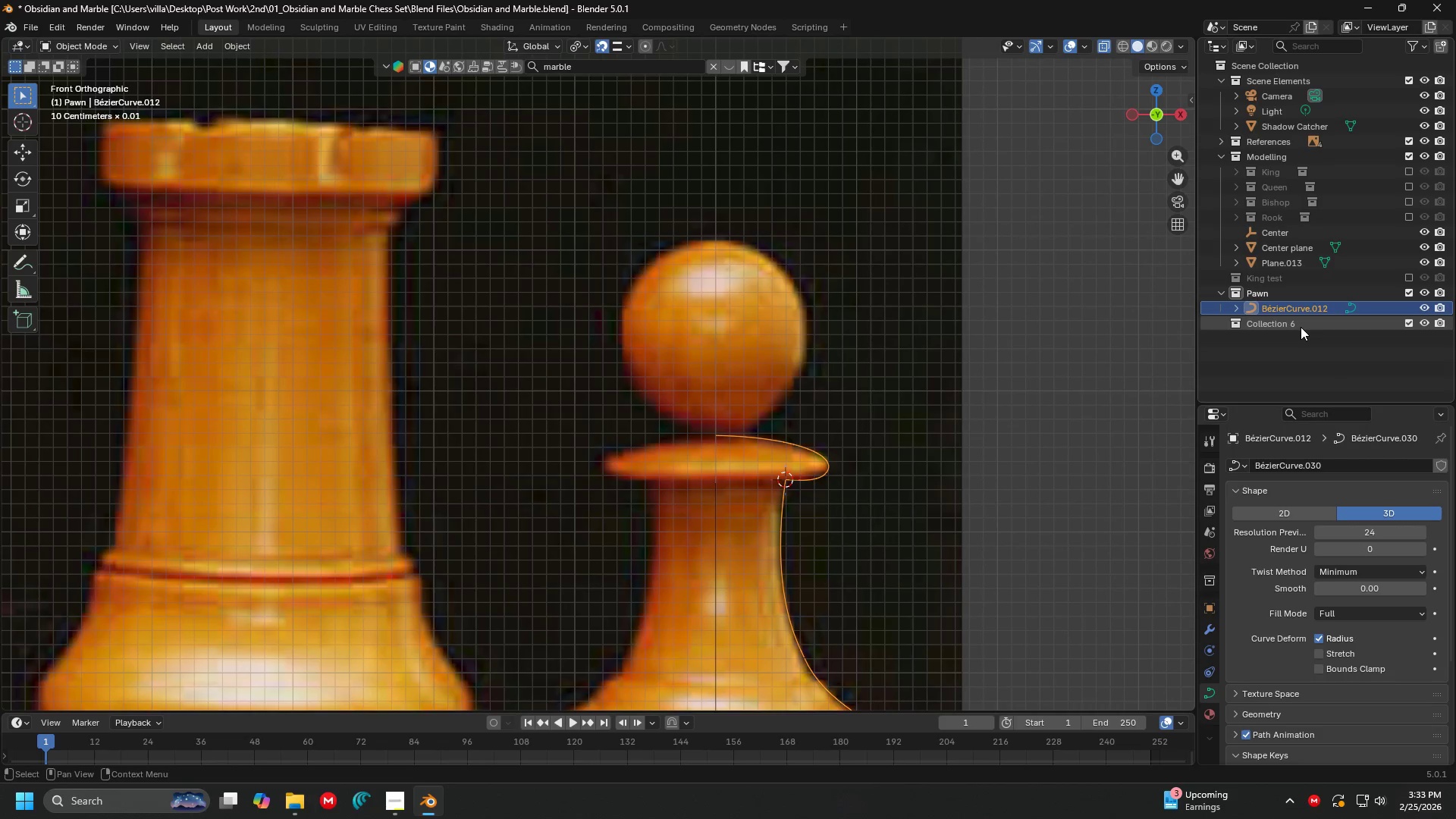 
left_click([1301, 327])
 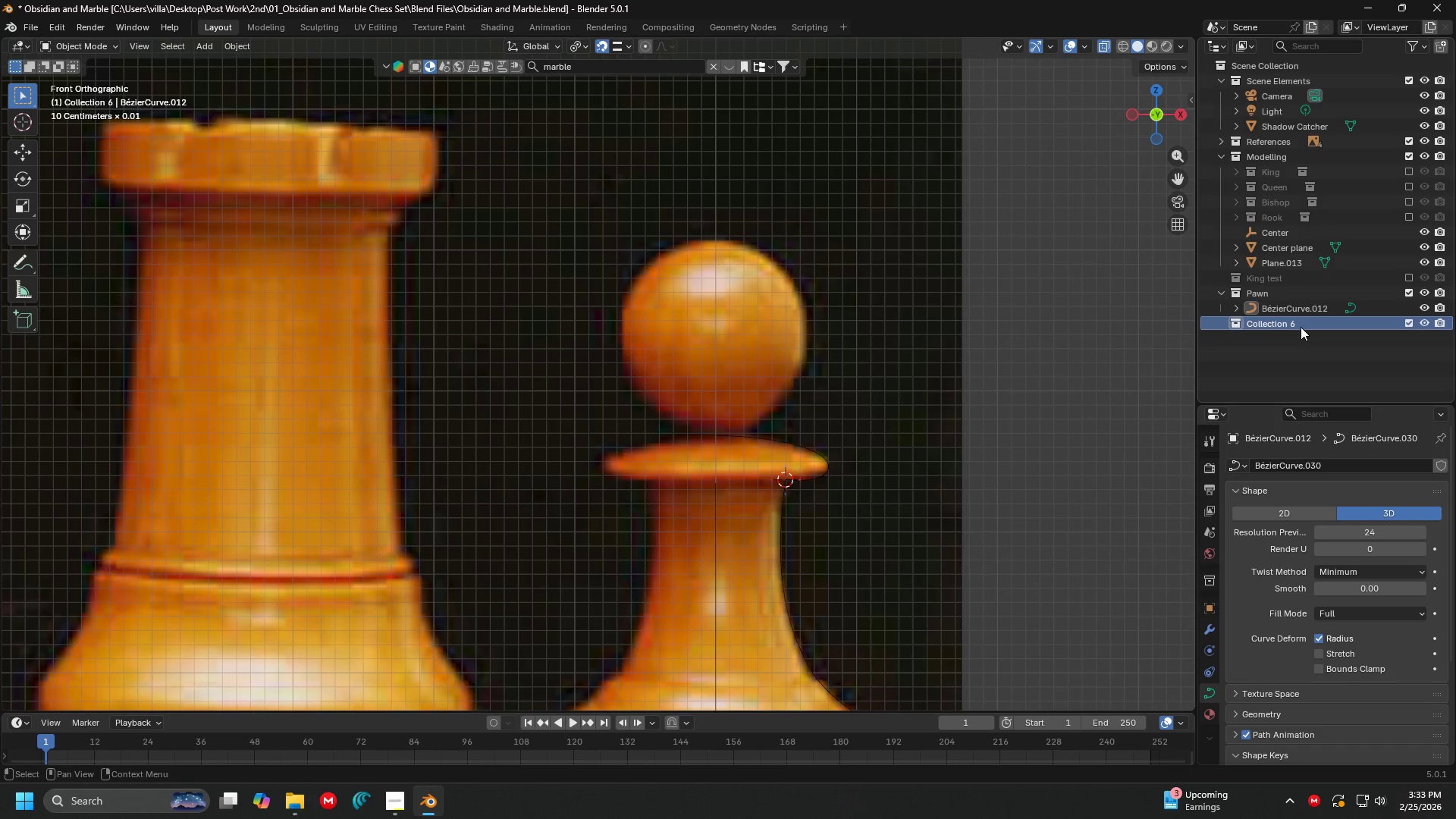 
key(Delete)
 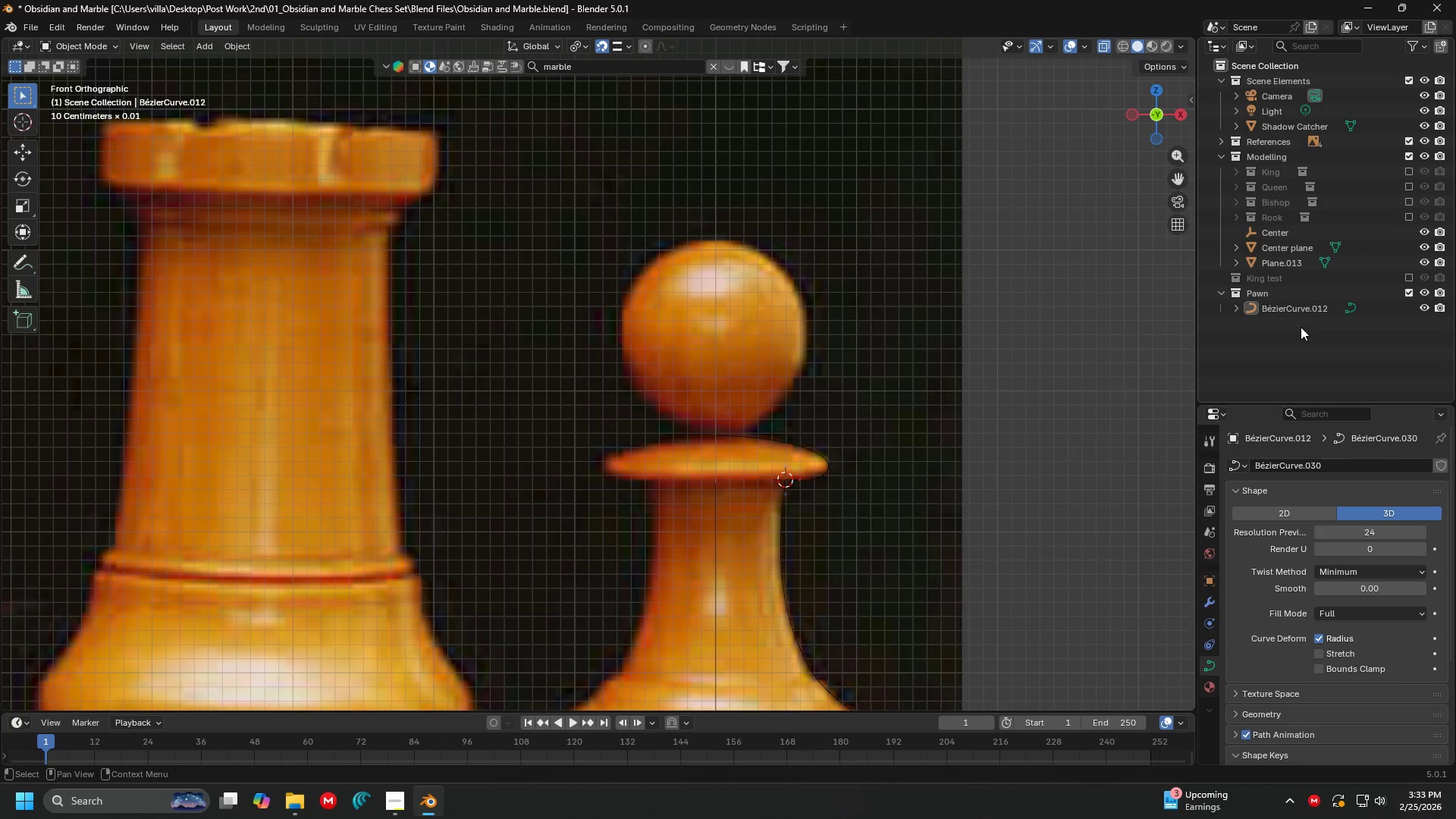 
key(Backspace)
 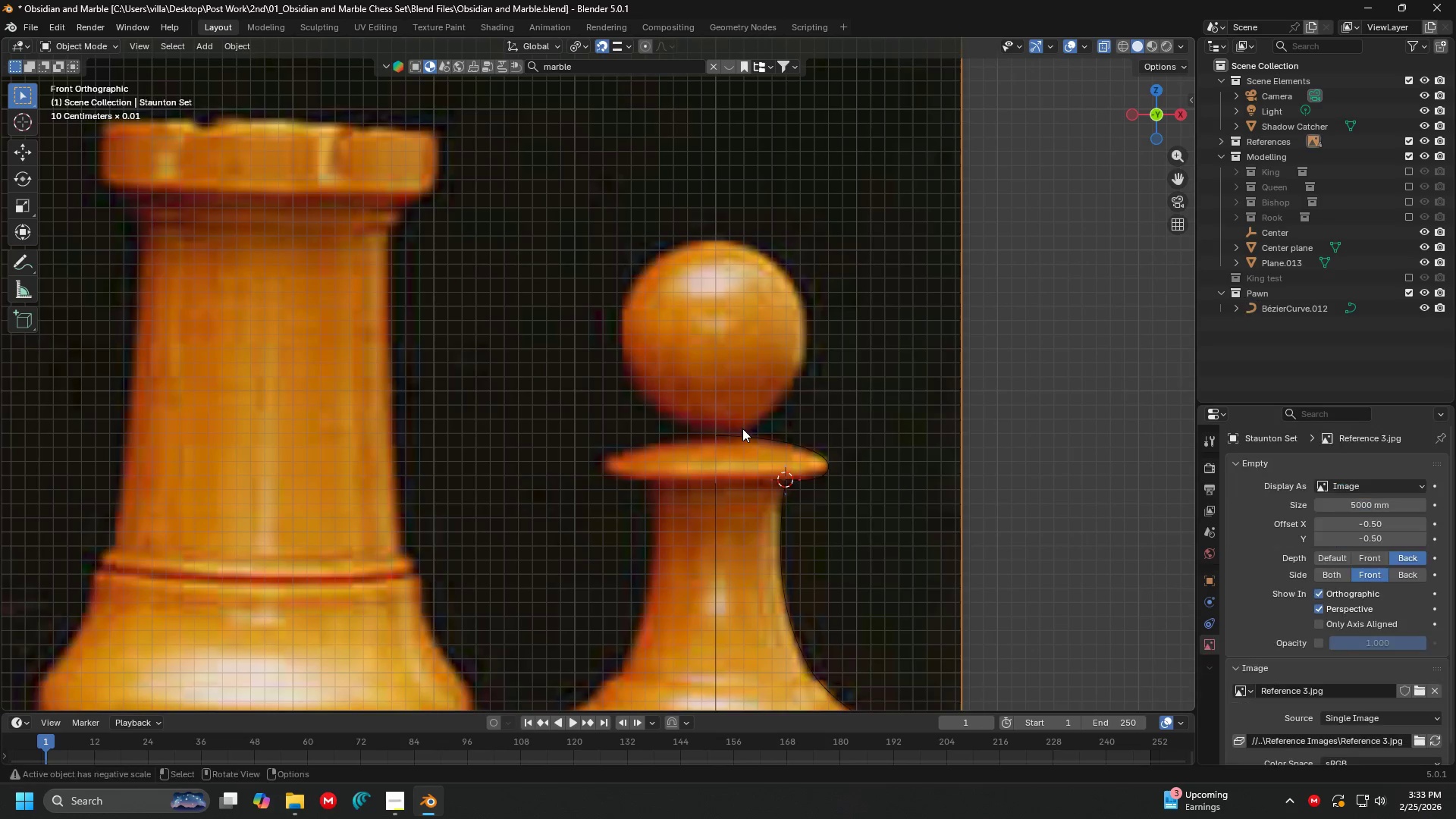 
double_click([743, 437])
 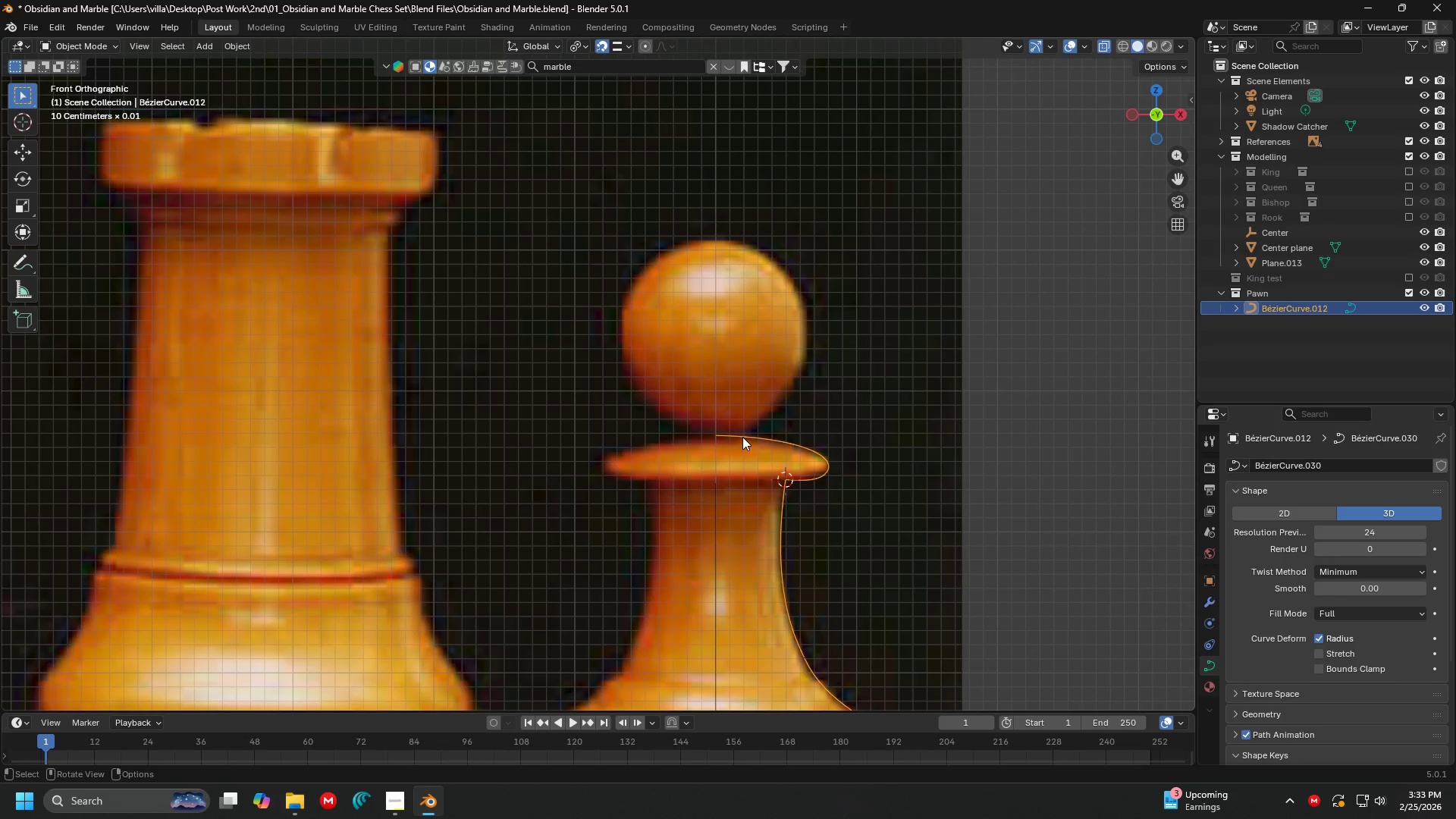 
key(Tab)
 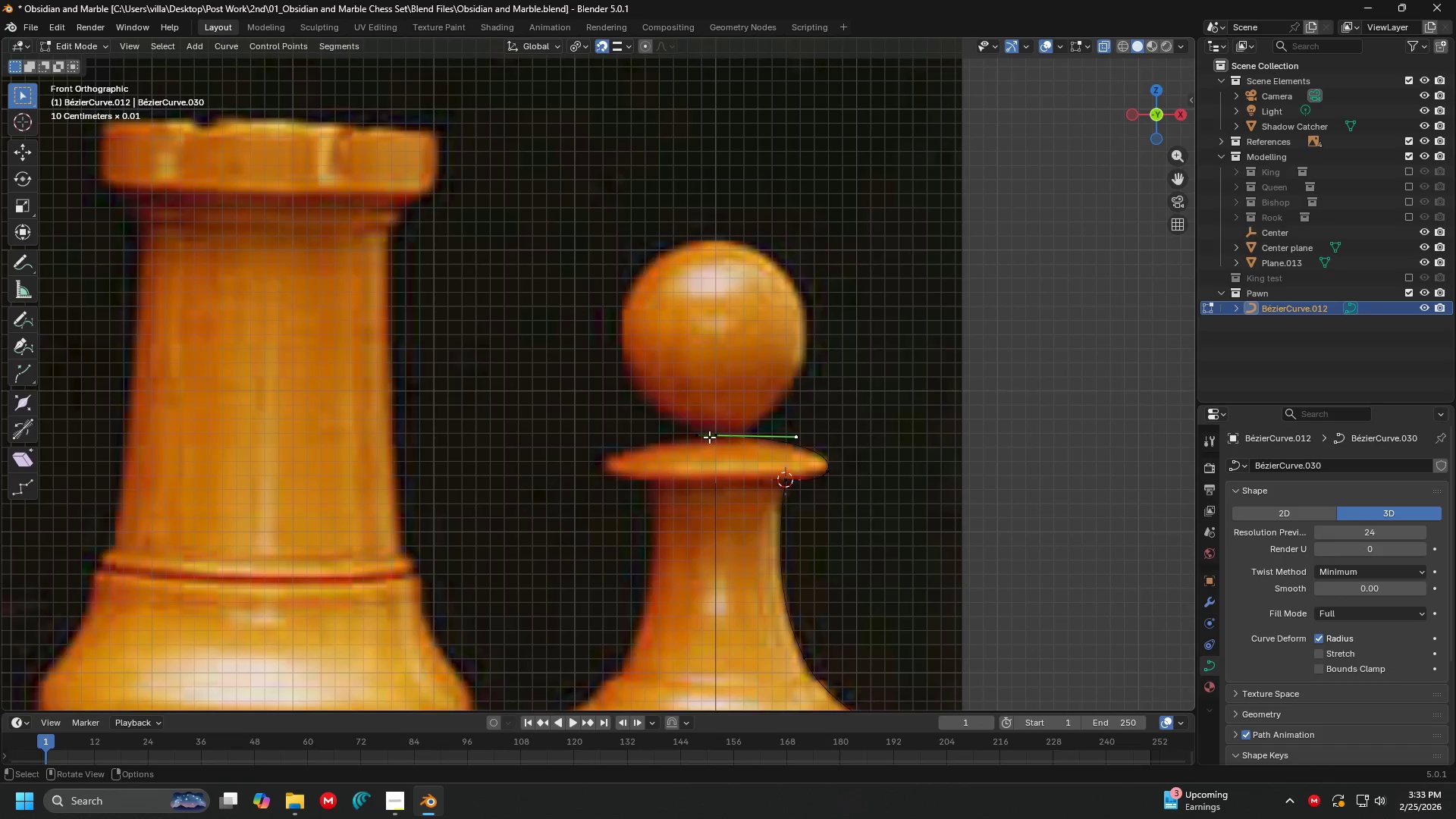 
left_click([709, 437])
 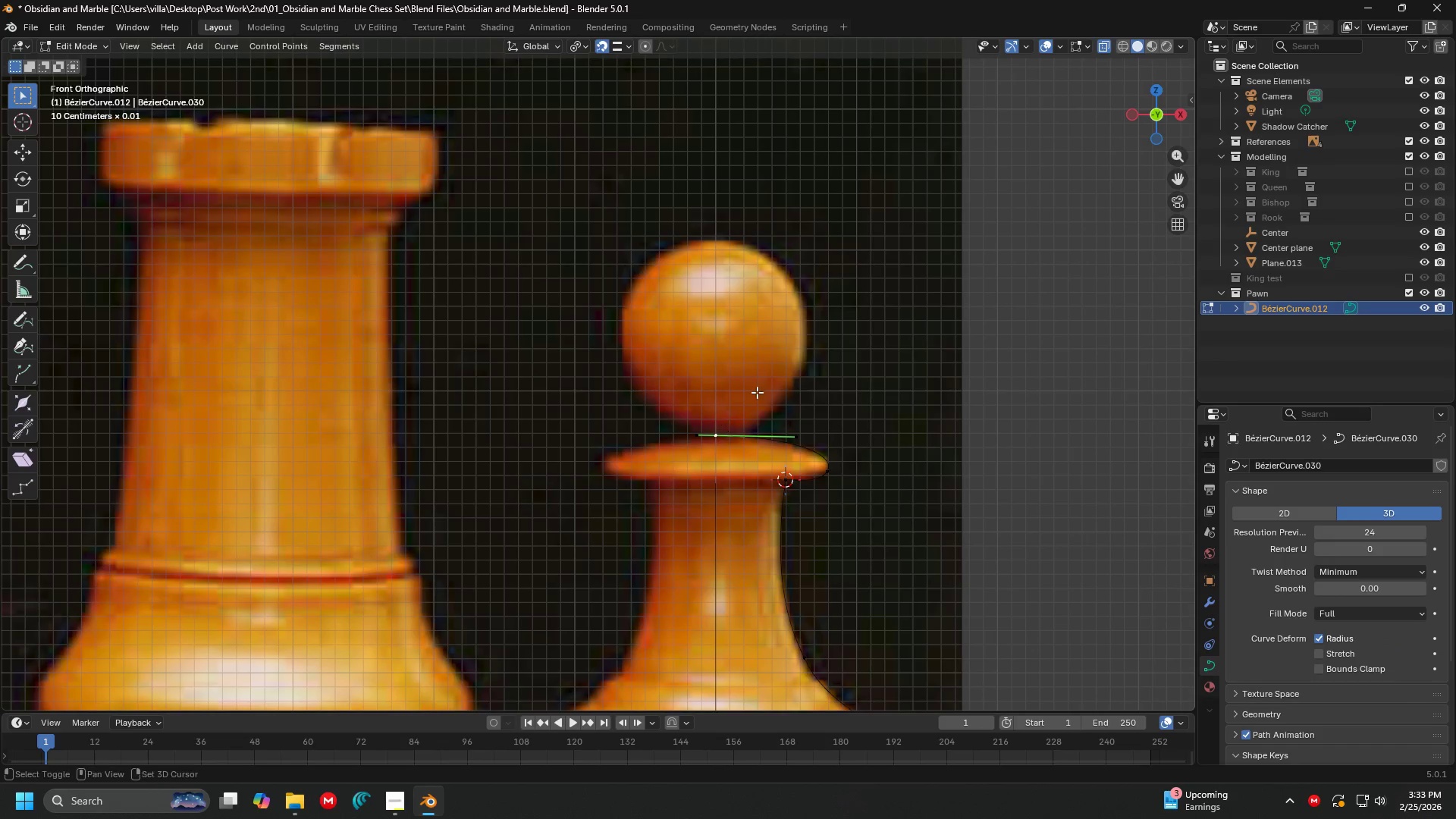 
key(Shift+S)
 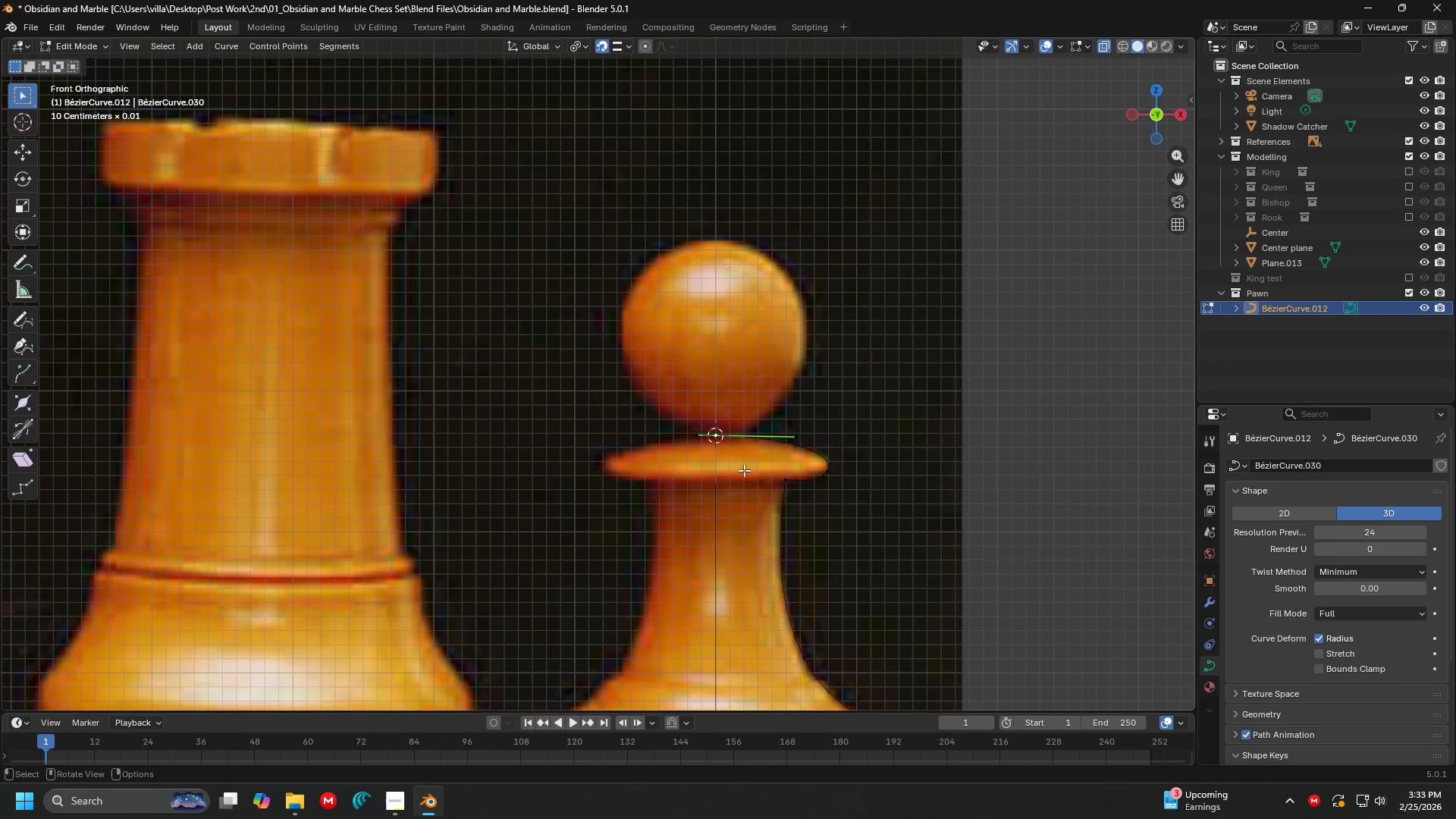 
key(Tab)
 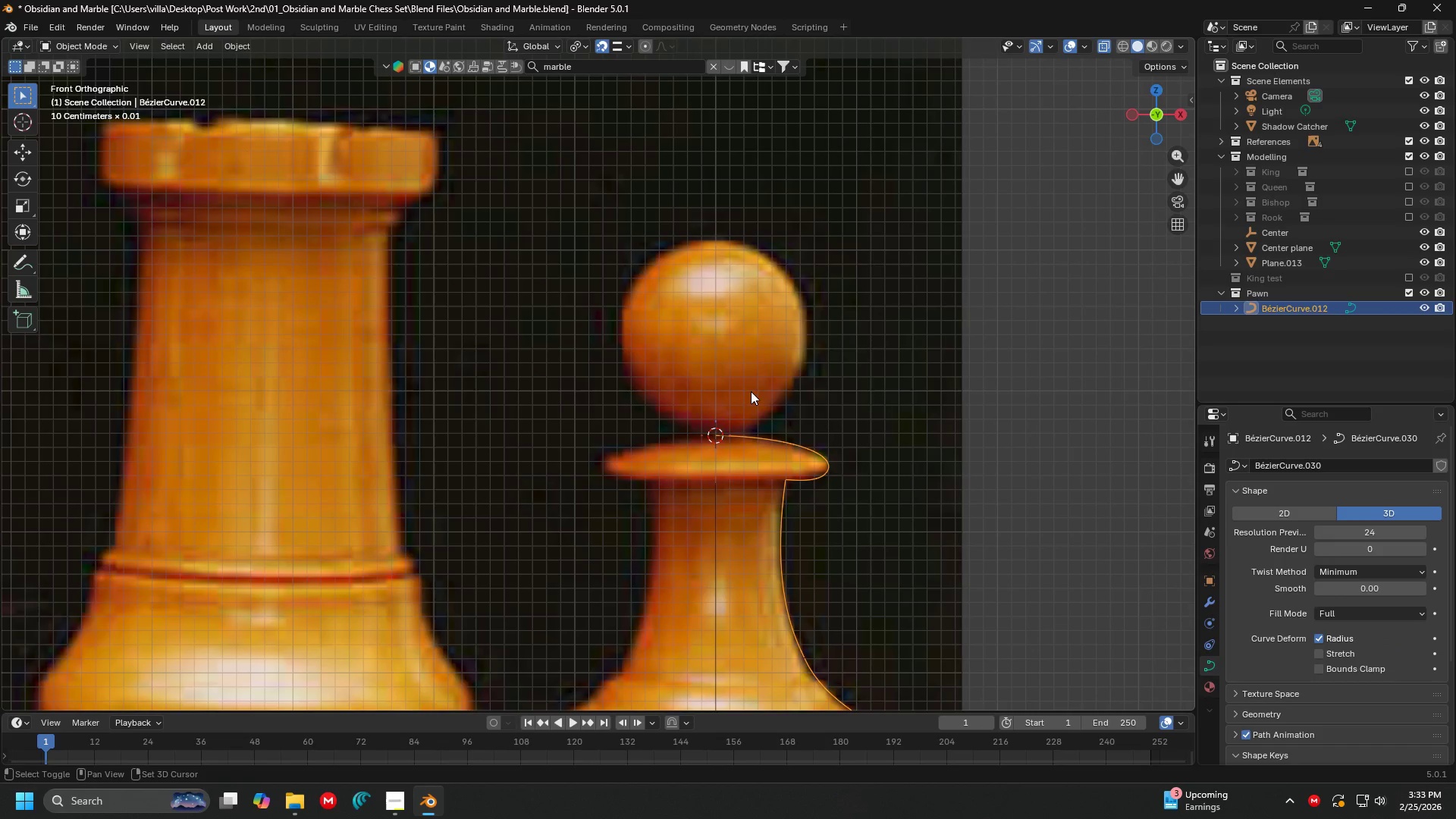 
key(Shift+ShiftLeft)
 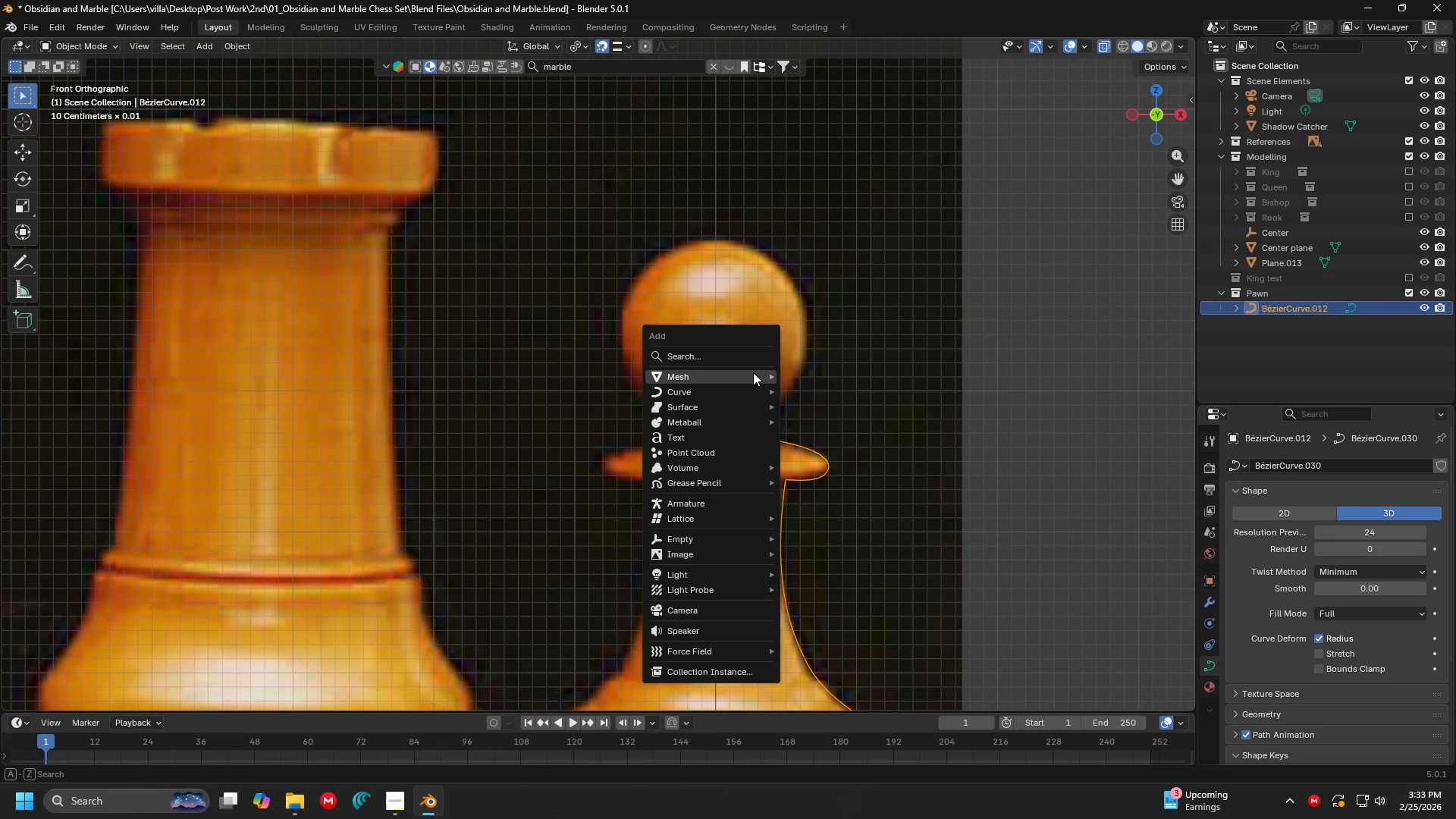 
key(Shift+A)
 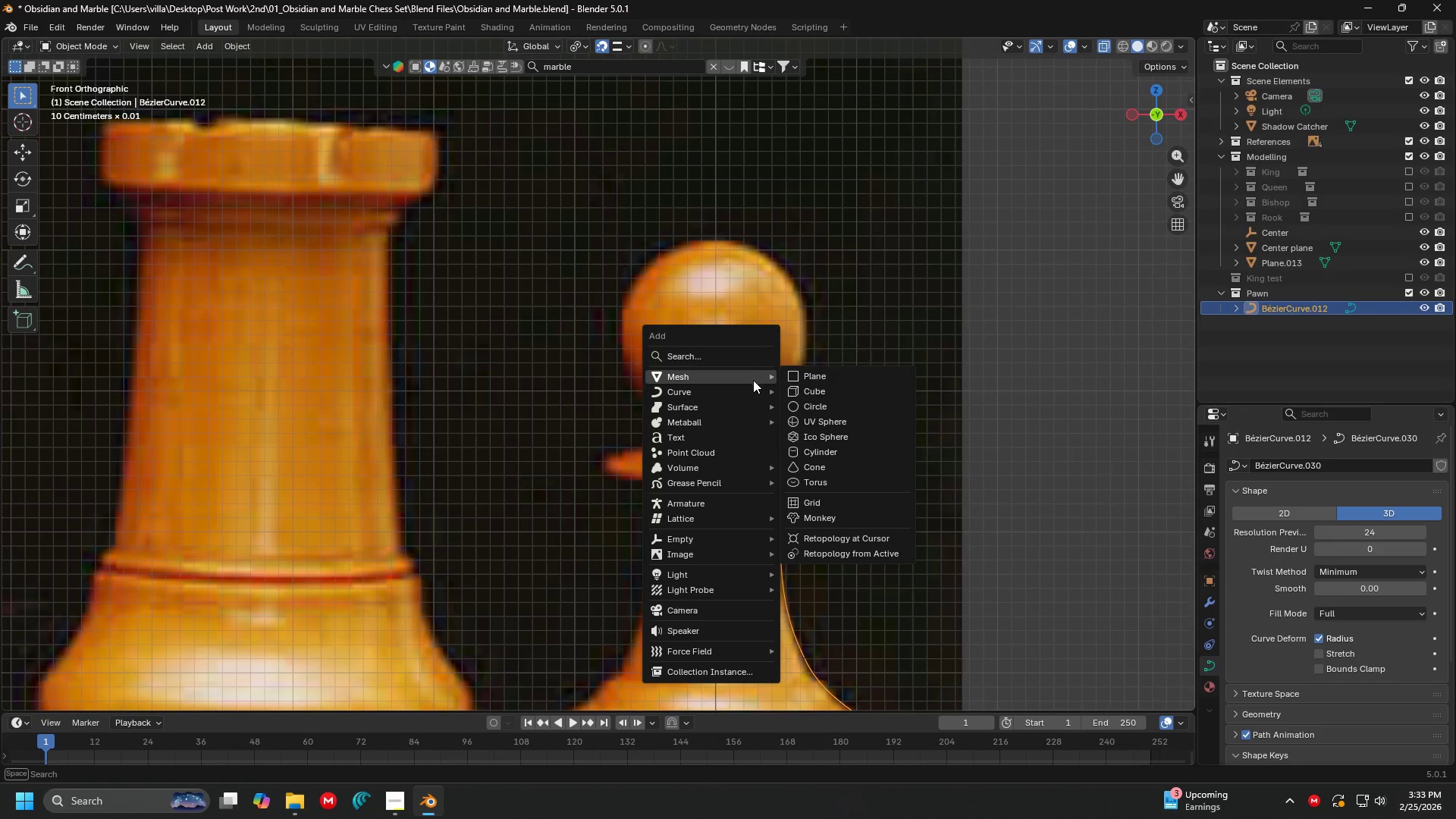 
mouse_move([745, 384])
 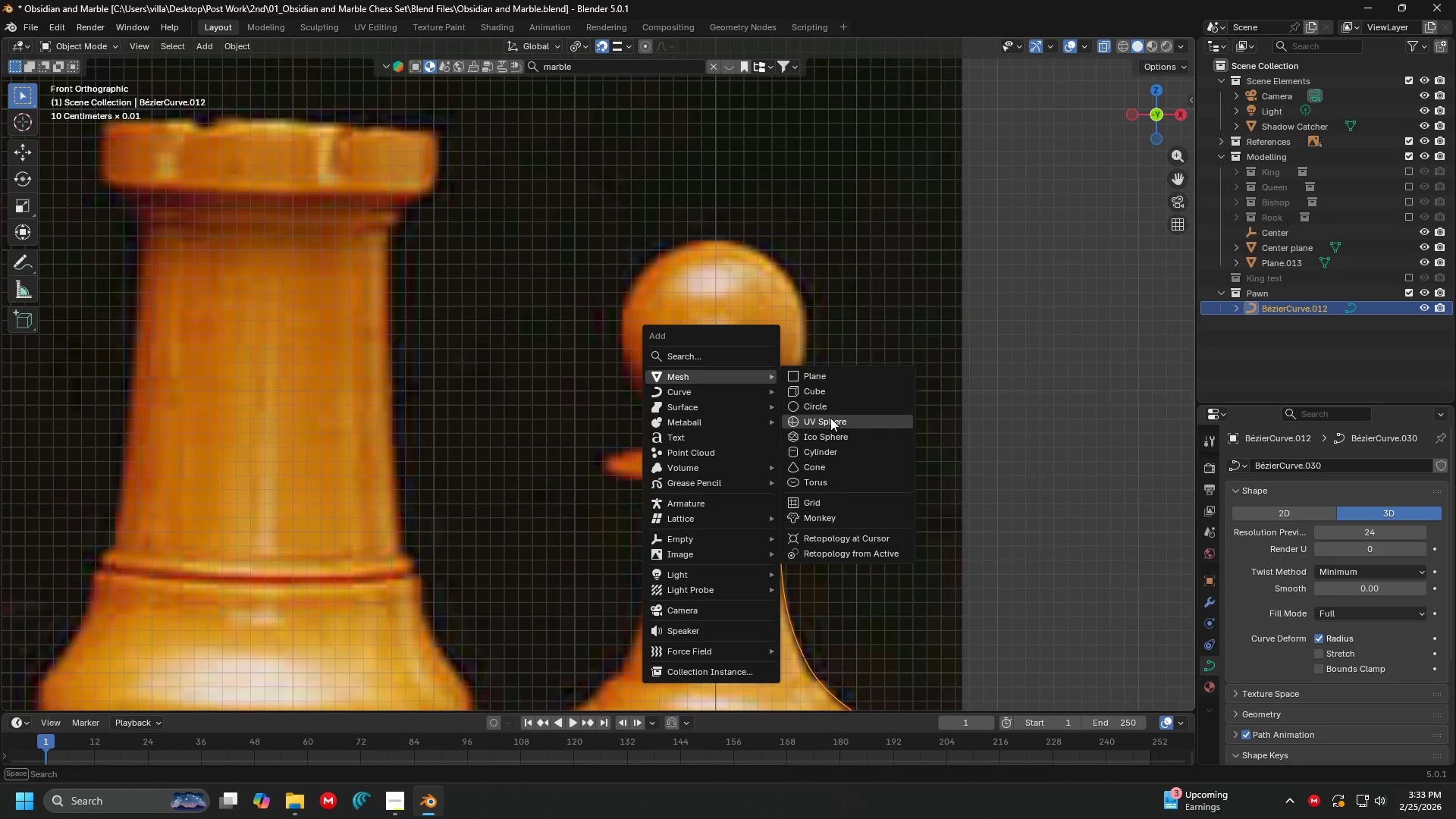 
left_click([830, 425])
 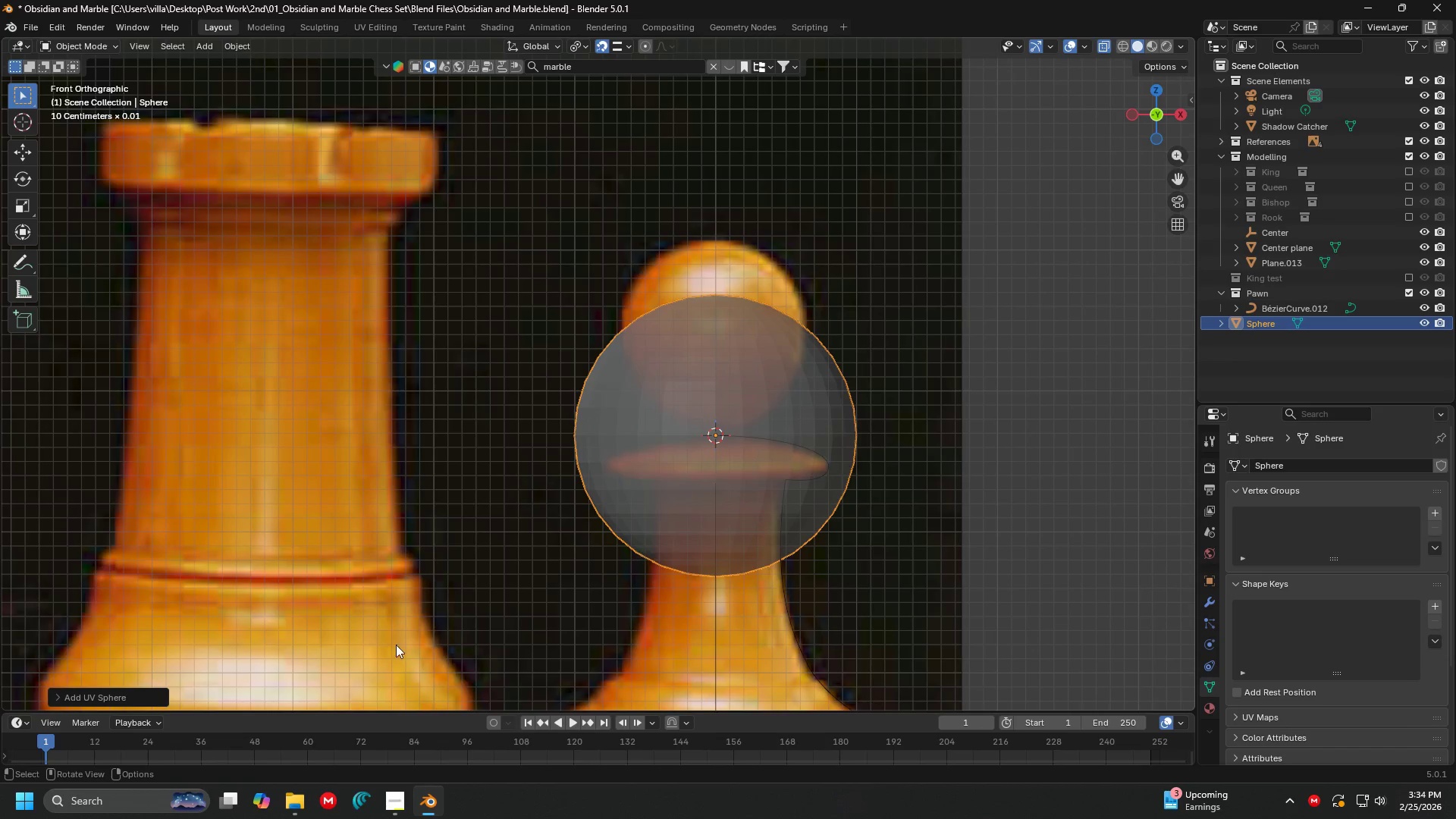 
left_click([97, 695])
 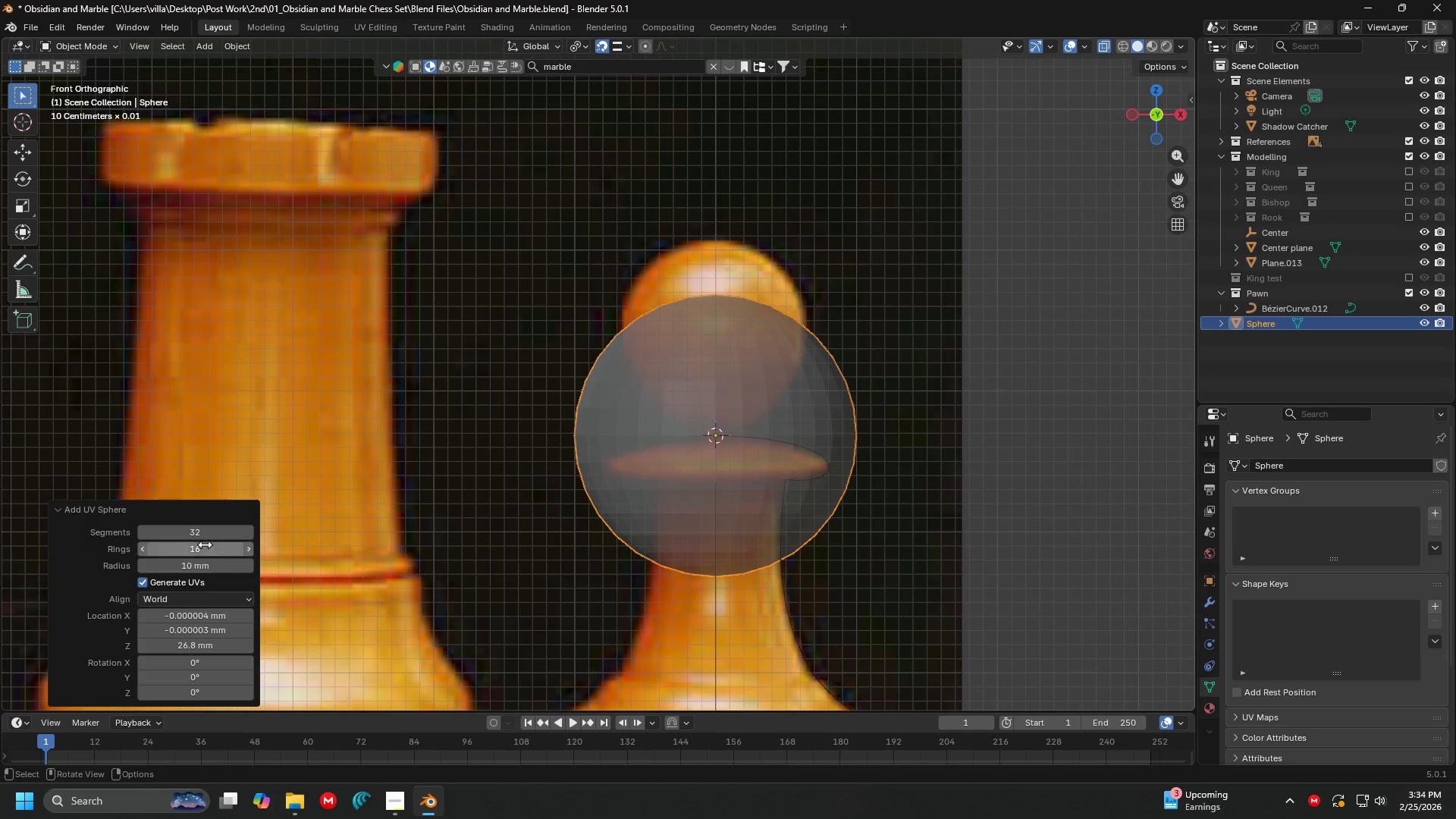 
left_click([206, 538])
 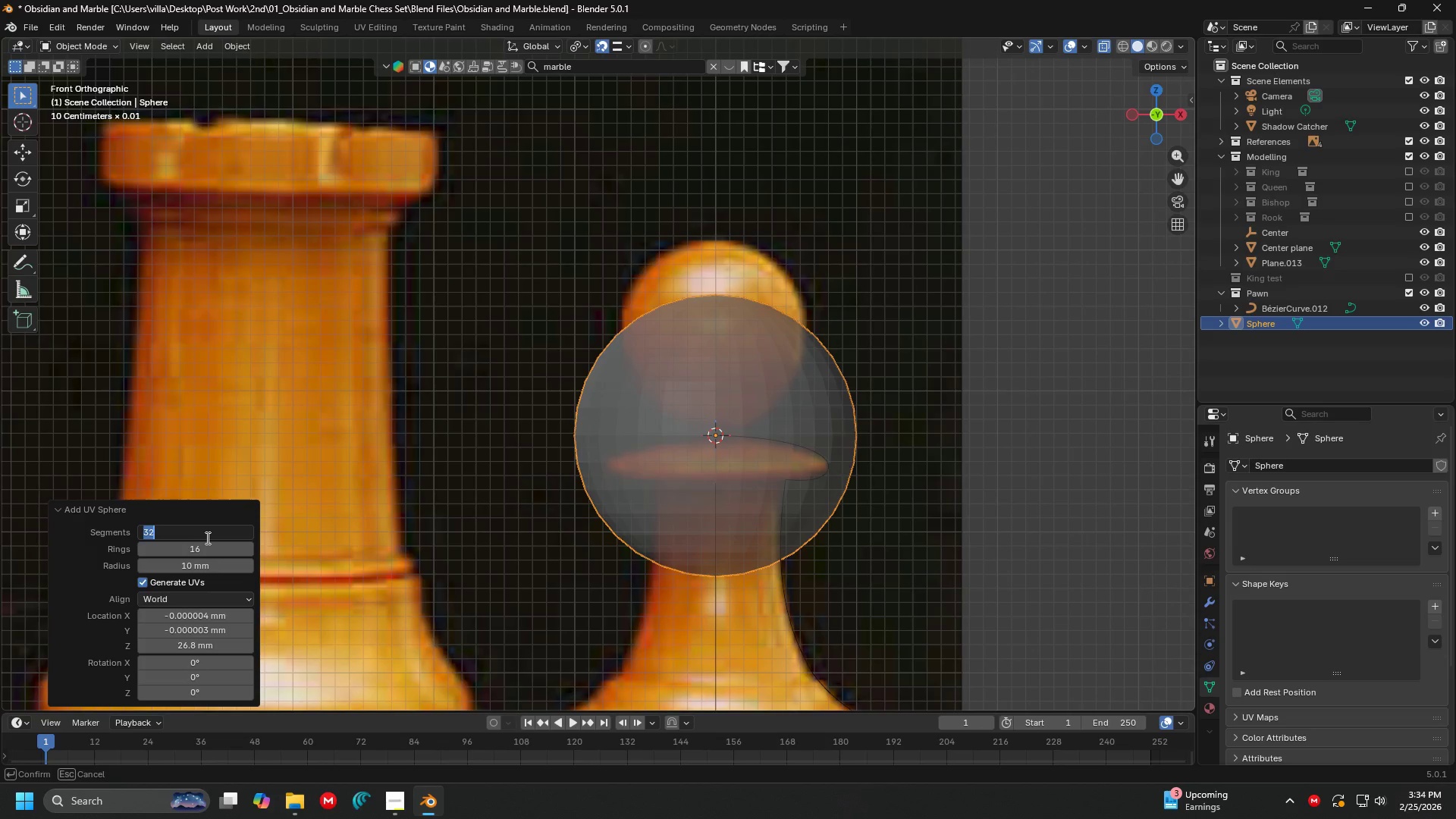 
type(64)
 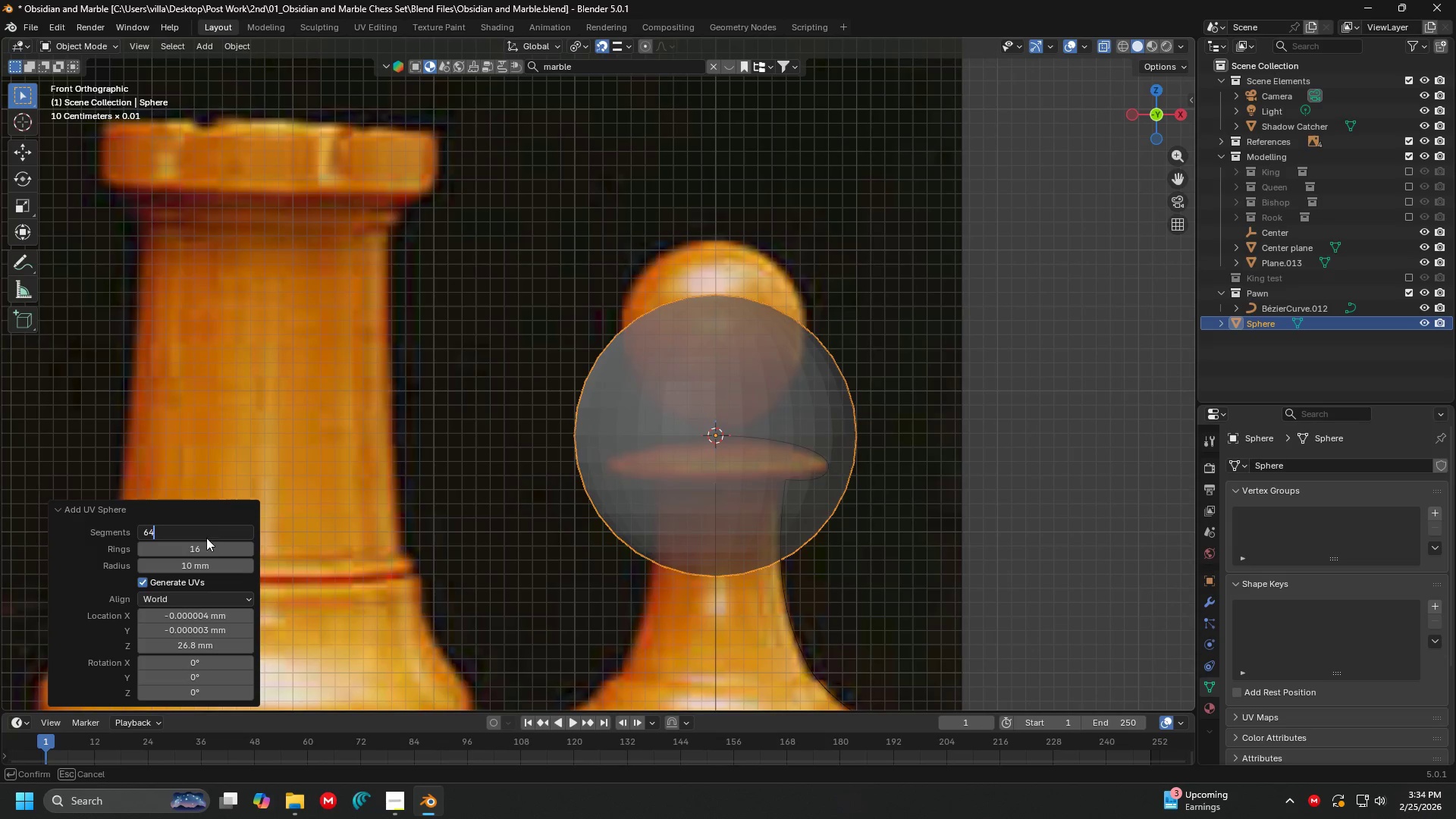 
key(Enter)
 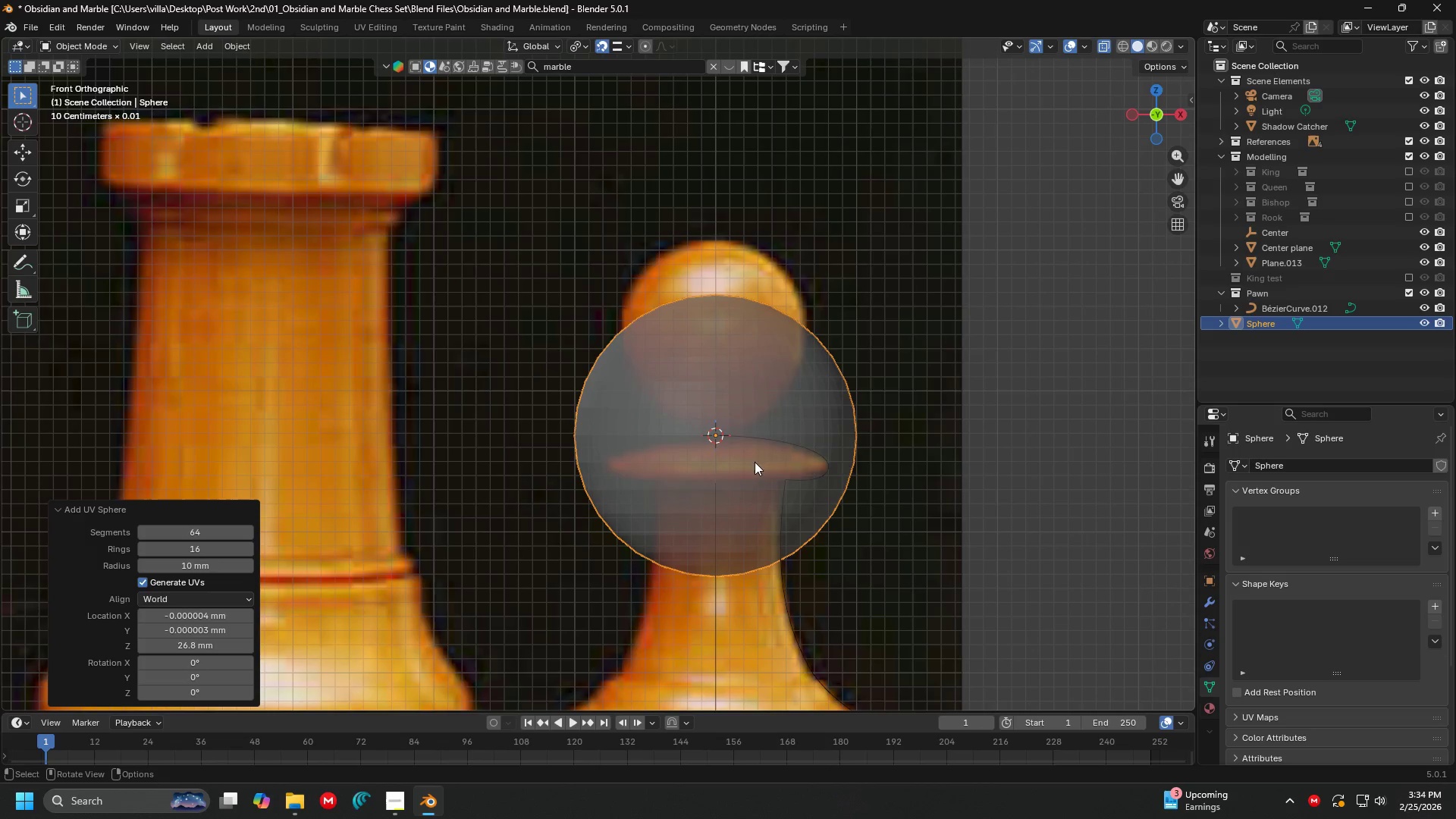 
key(G)
 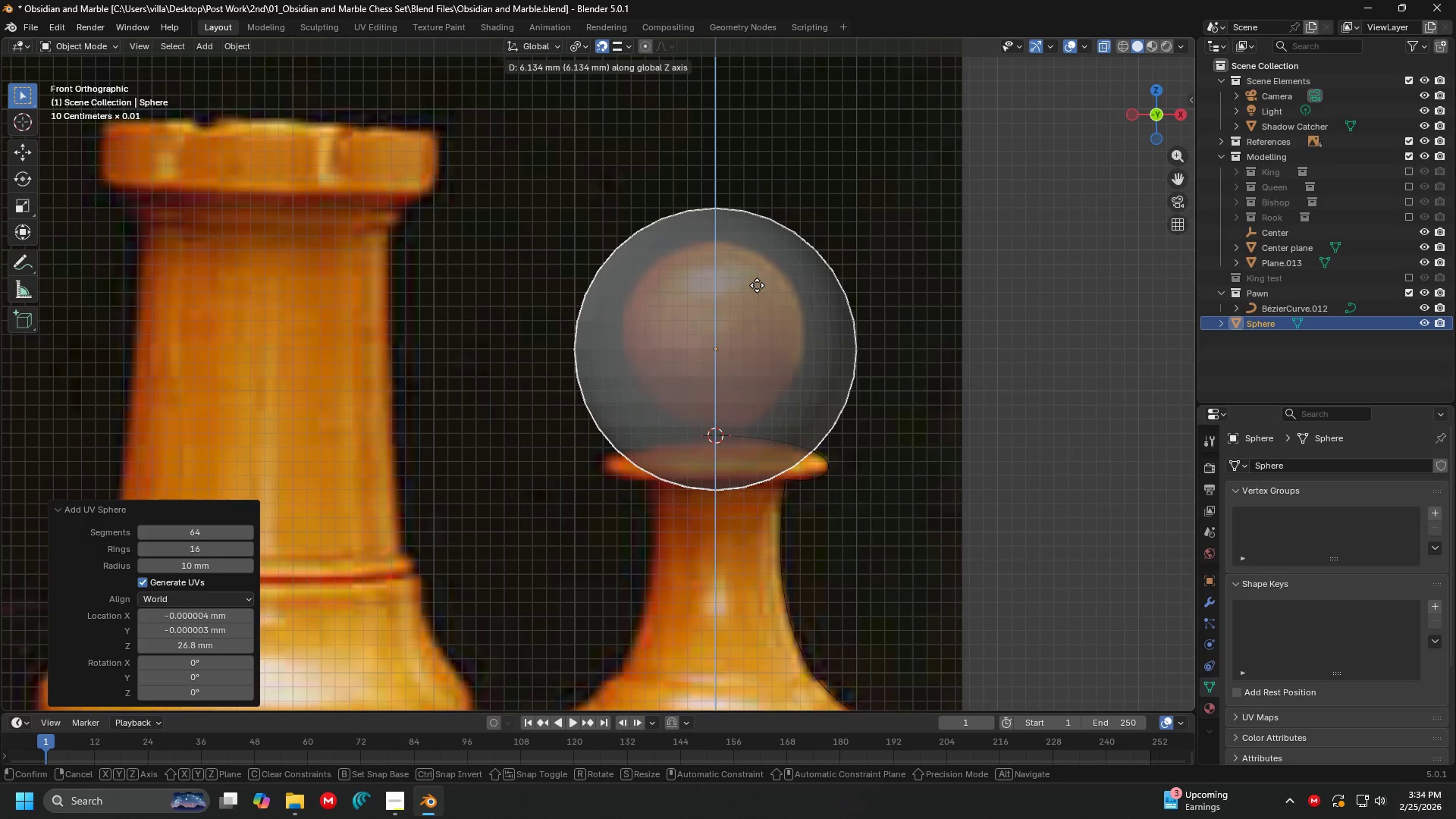 
key(Escape)
 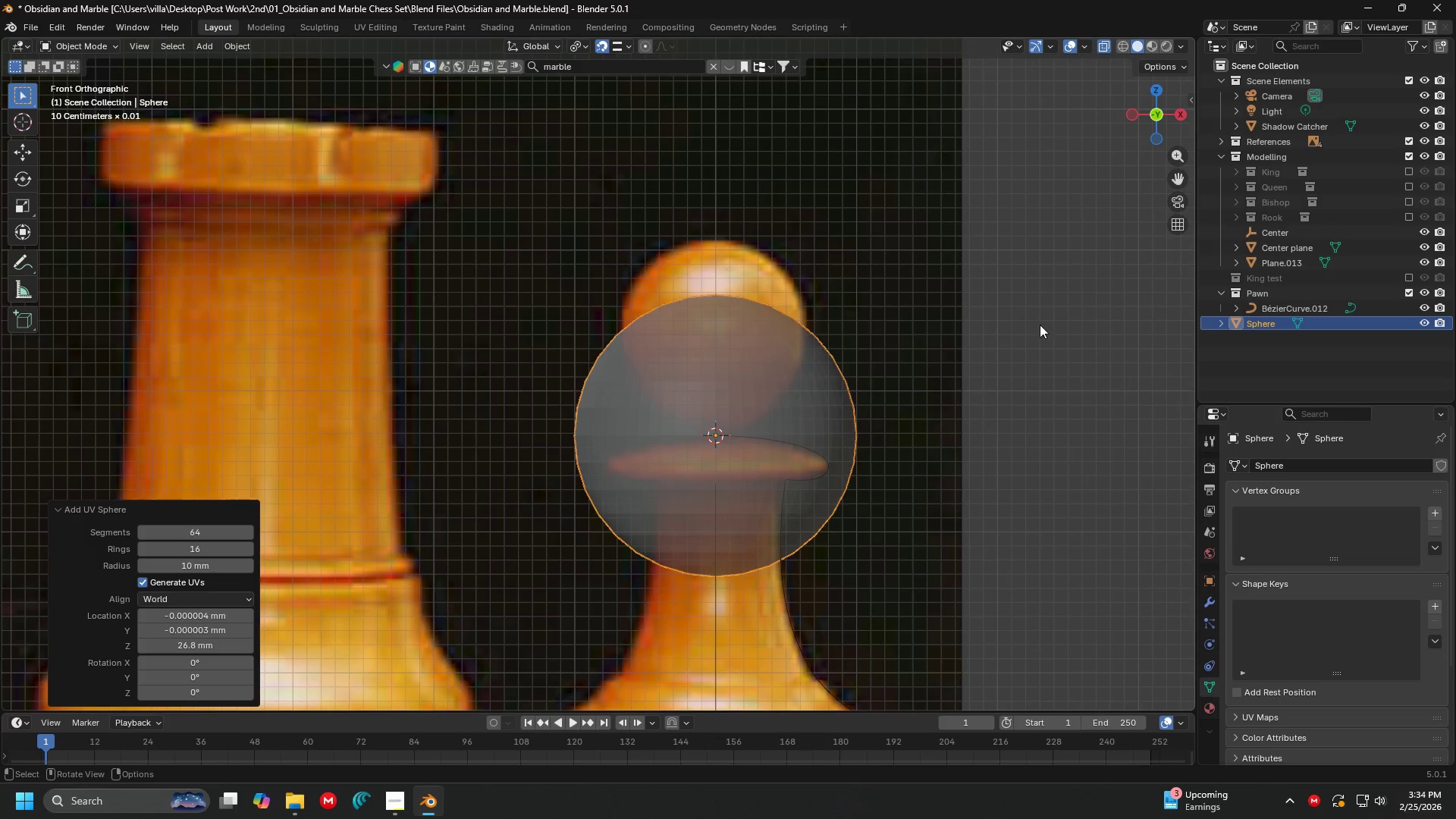 
key(S)
 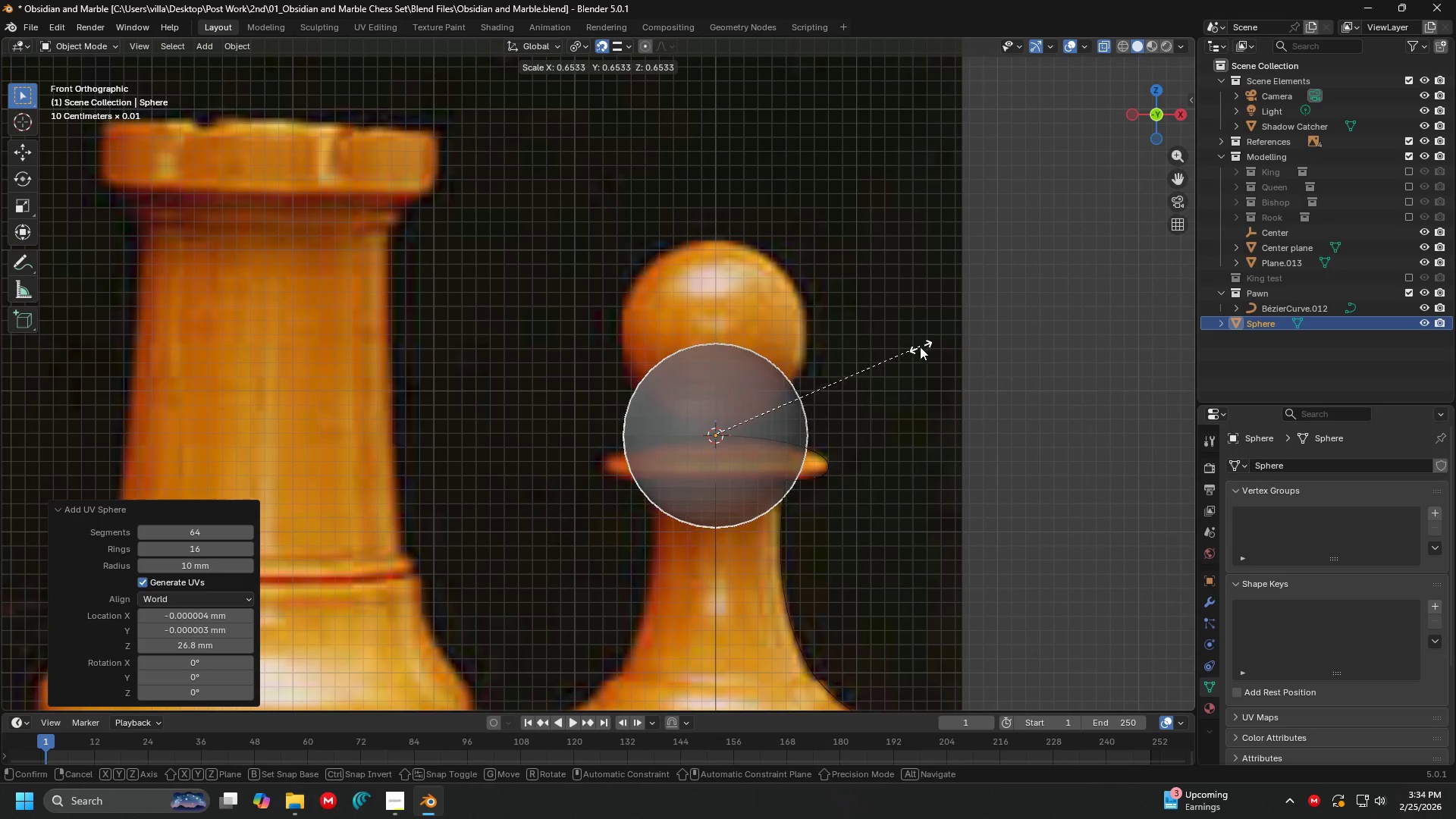 
left_click([903, 353])
 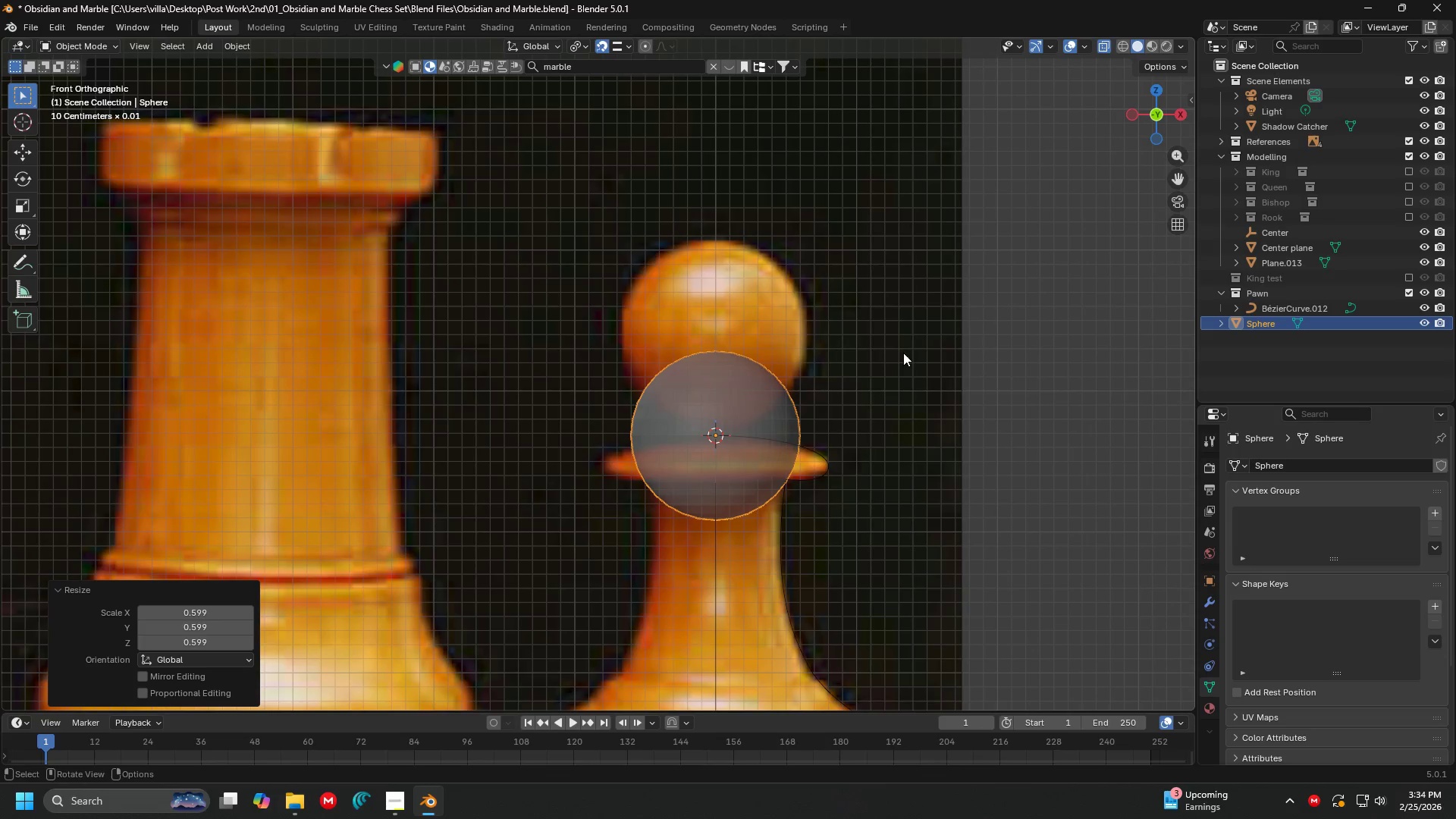 
key(G)
 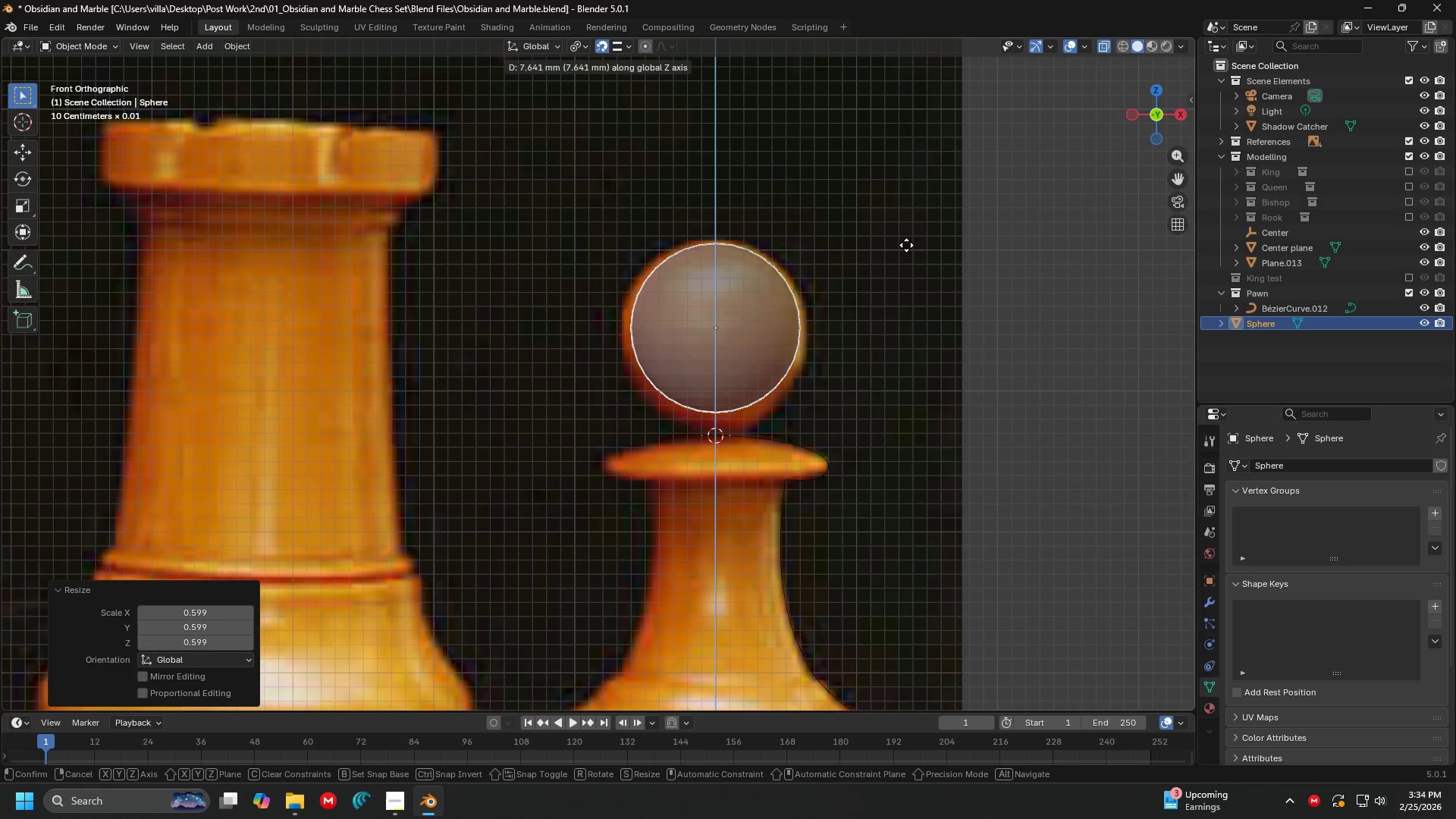 
left_click([906, 253])
 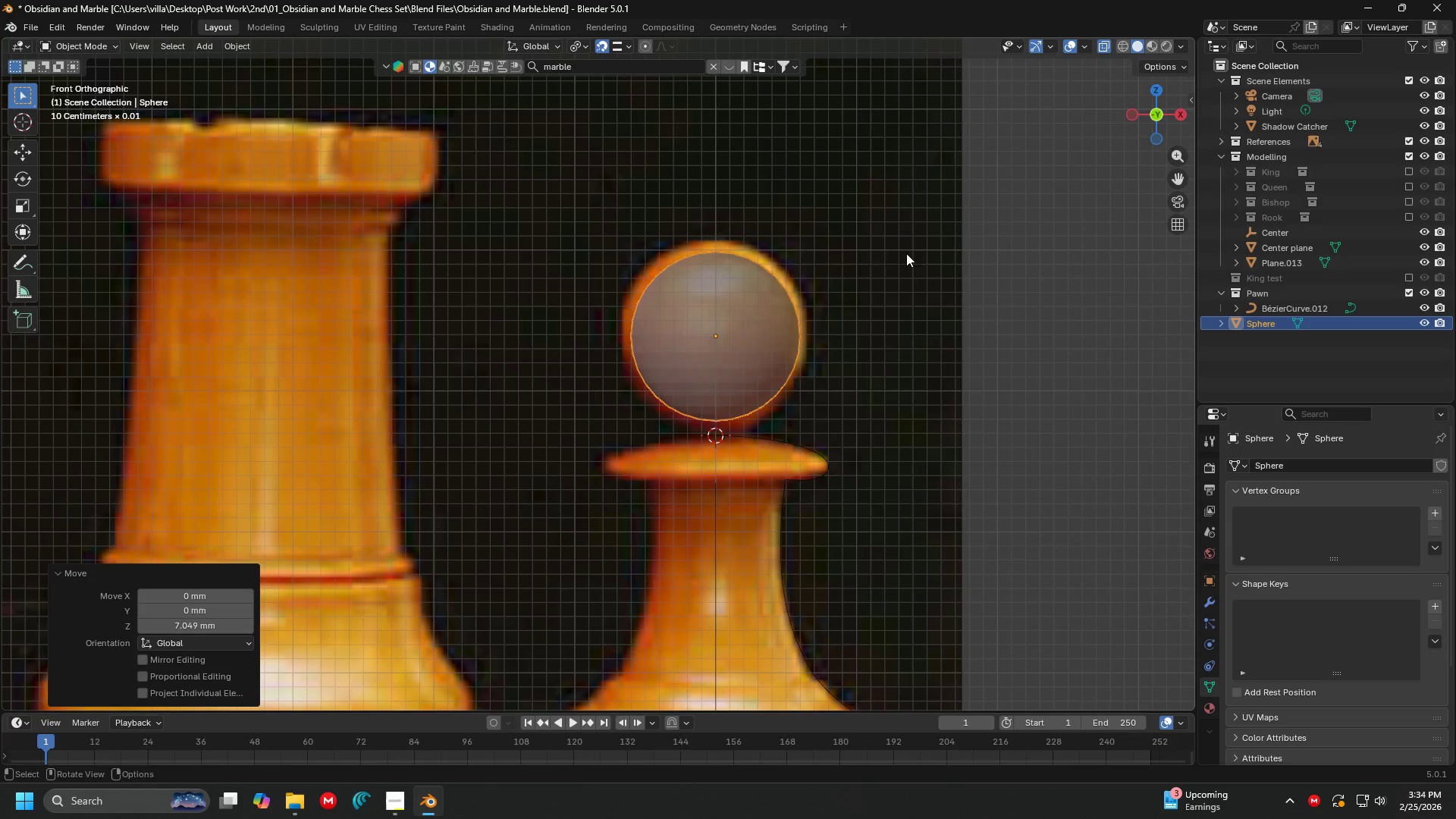 
key(S)
 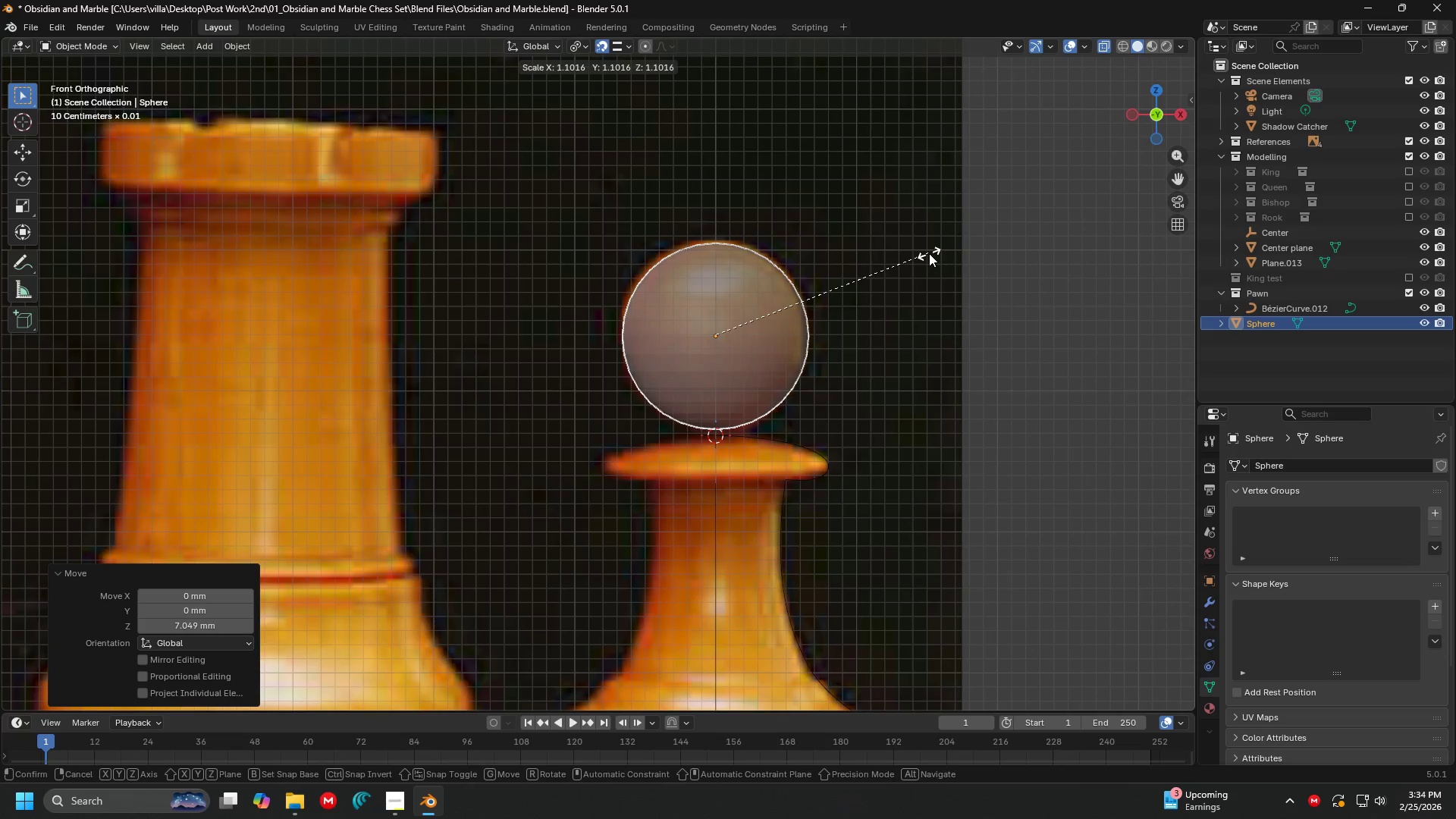 
left_click([929, 253])
 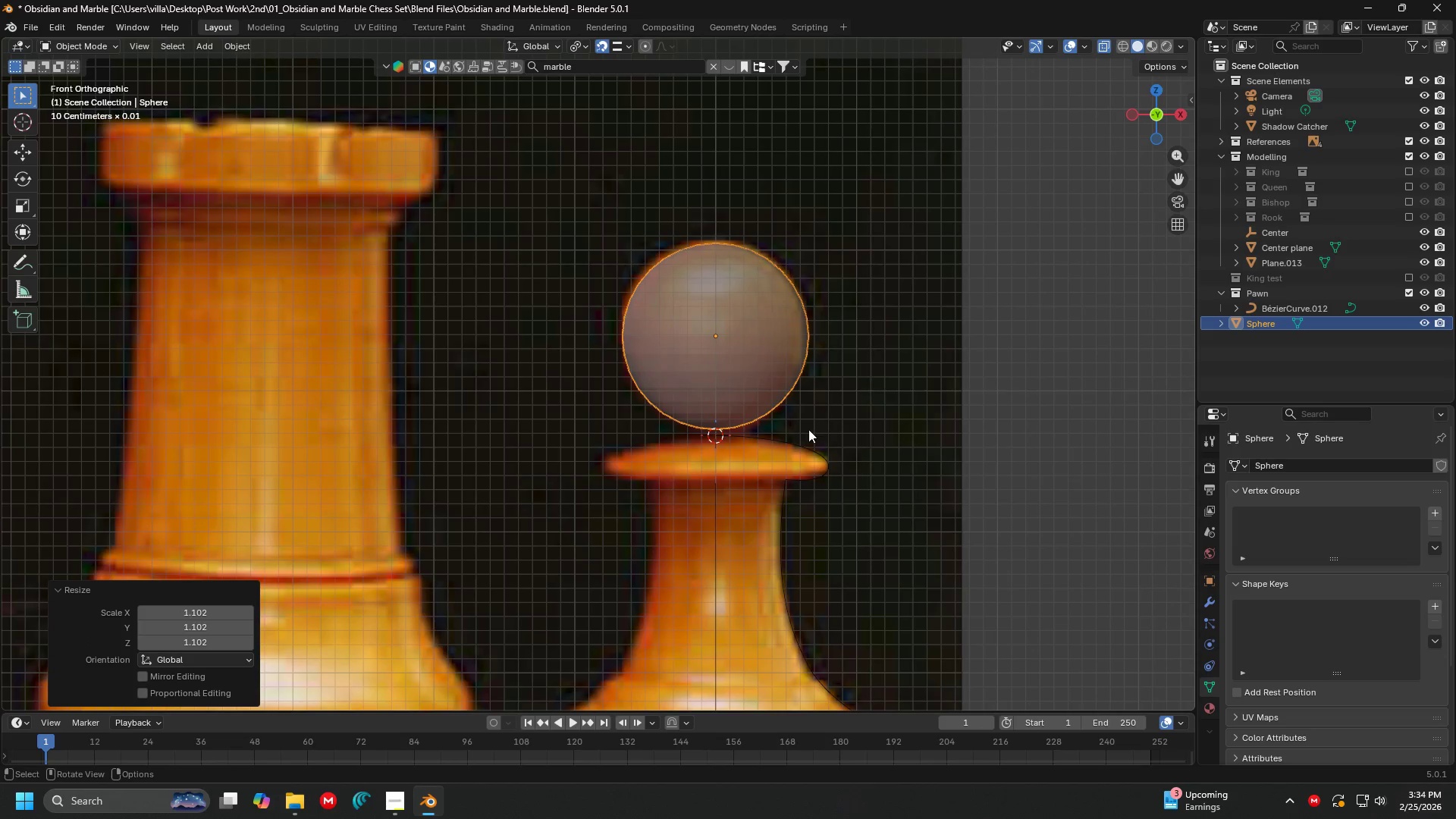 
key(Shift+ShiftLeft)
 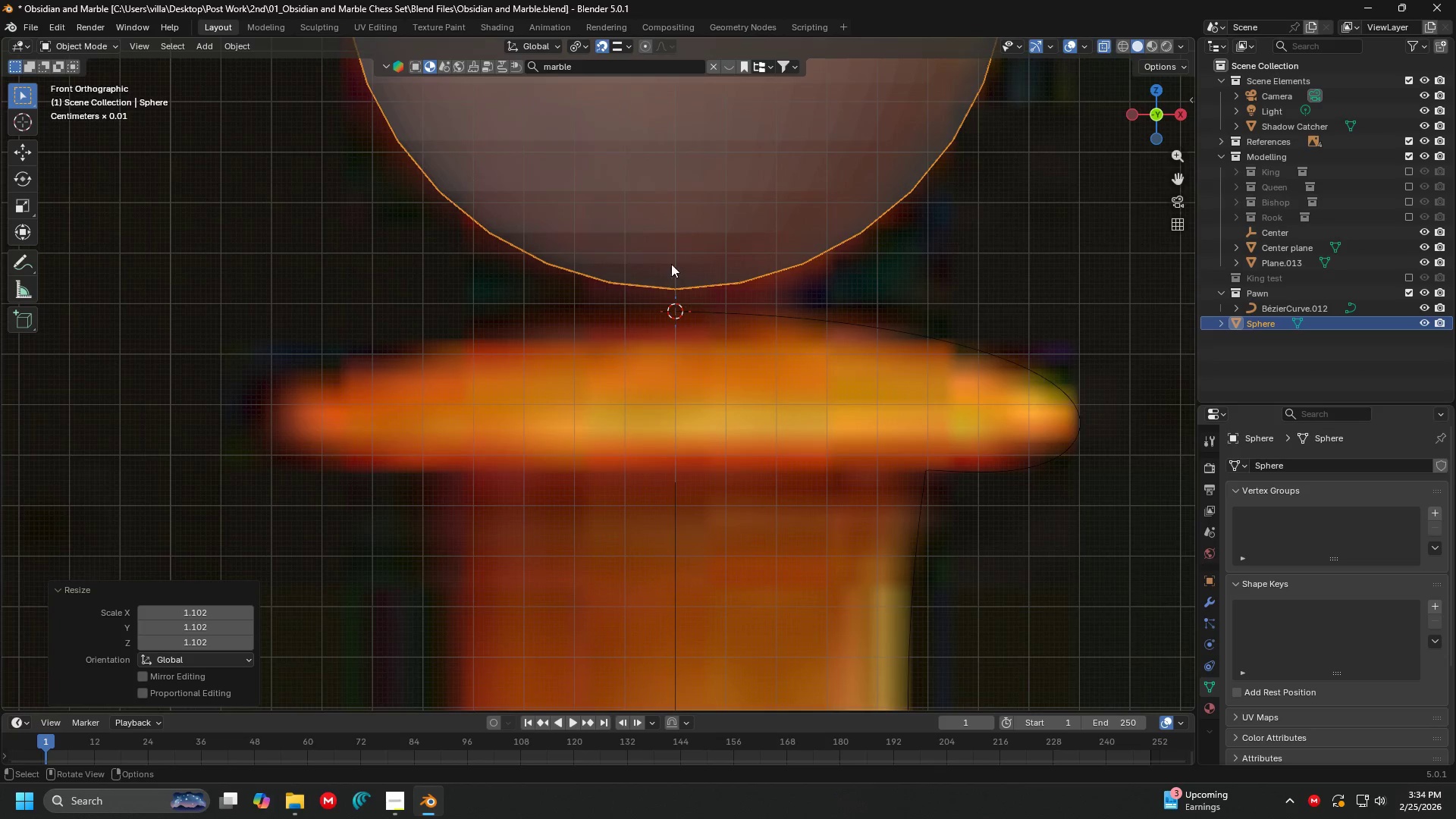 
scroll: coordinate [612, 343], scroll_direction: up, amount: 7.0
 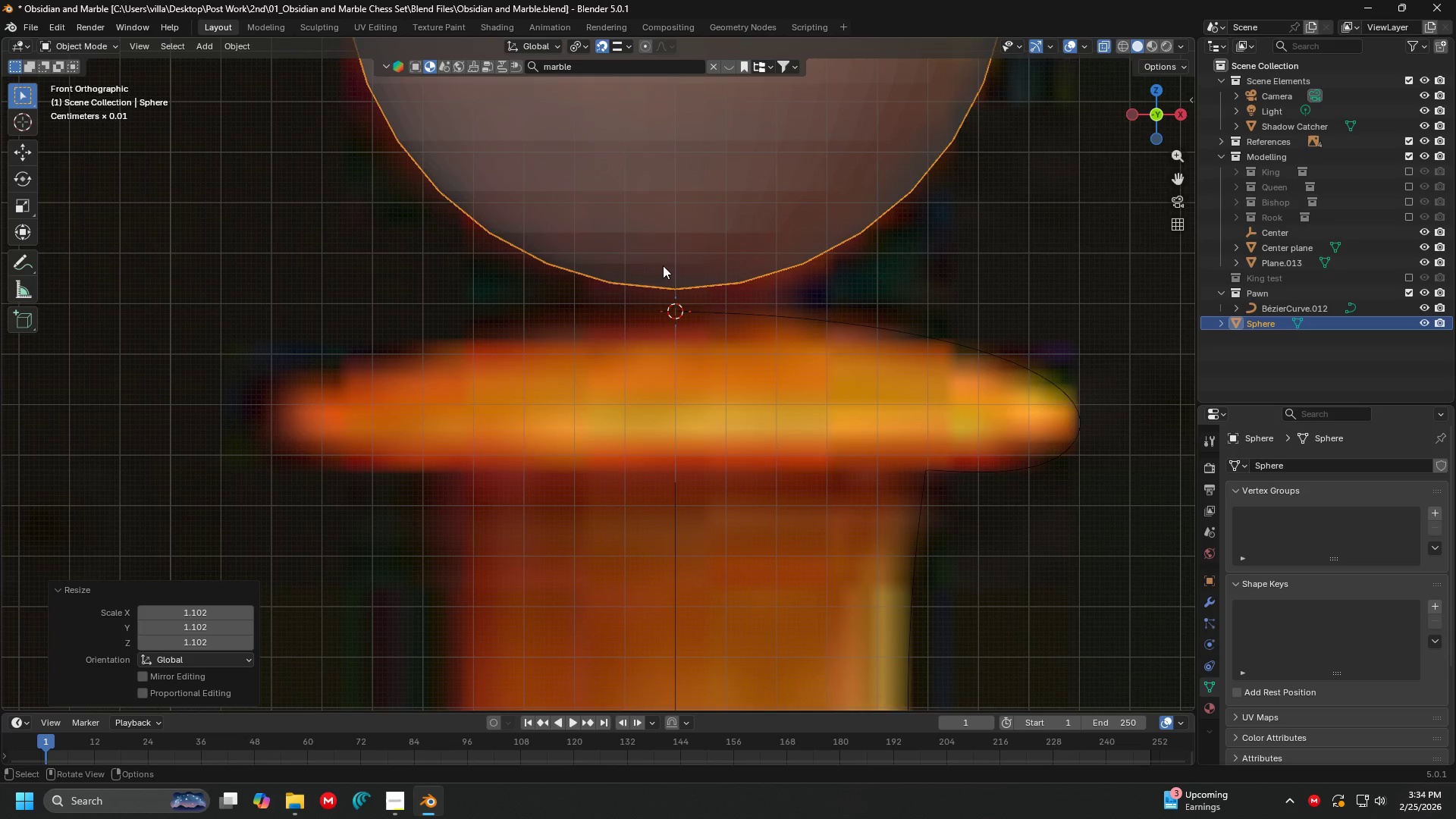 
key(G)
 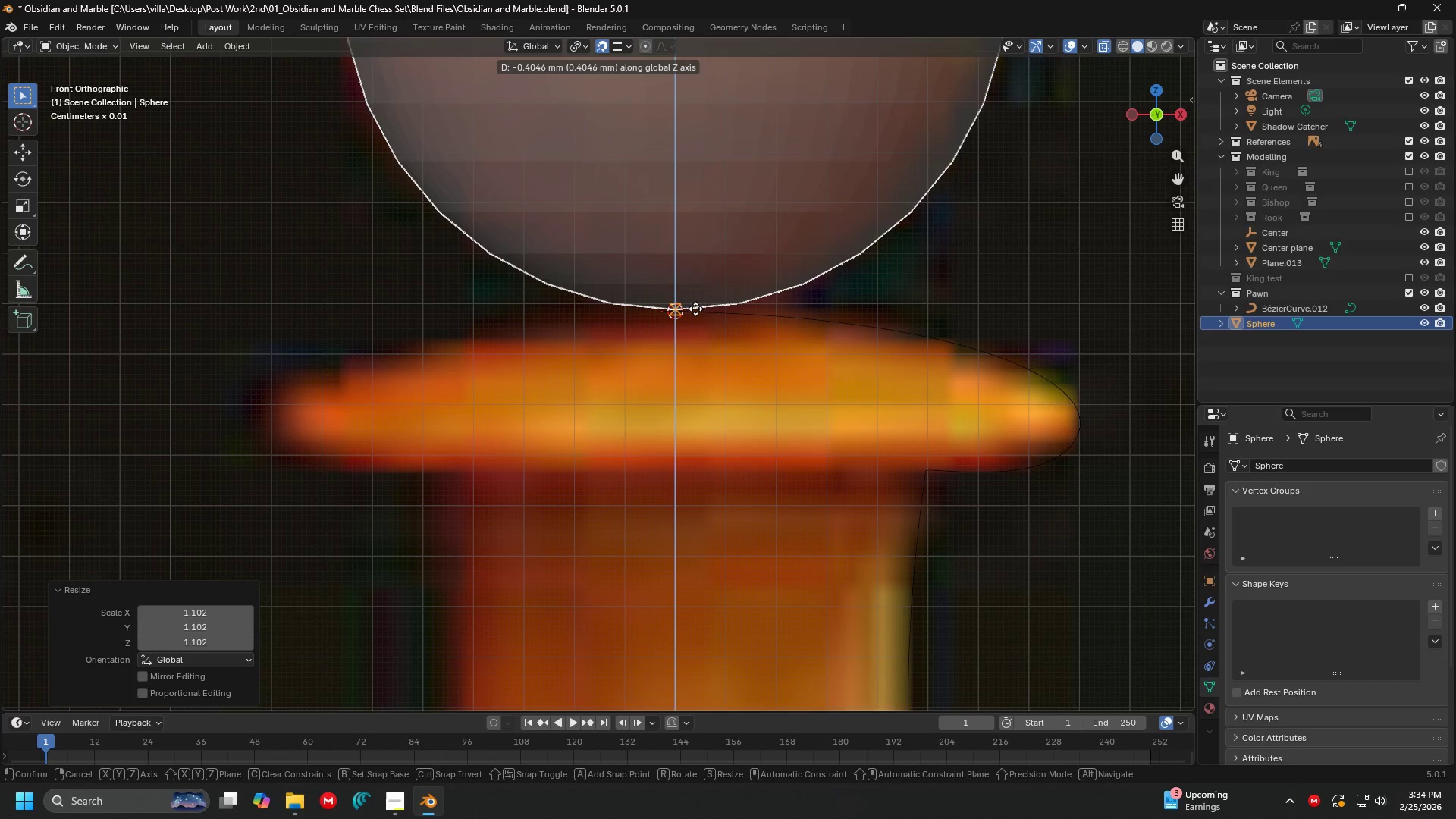 
key(Escape)
 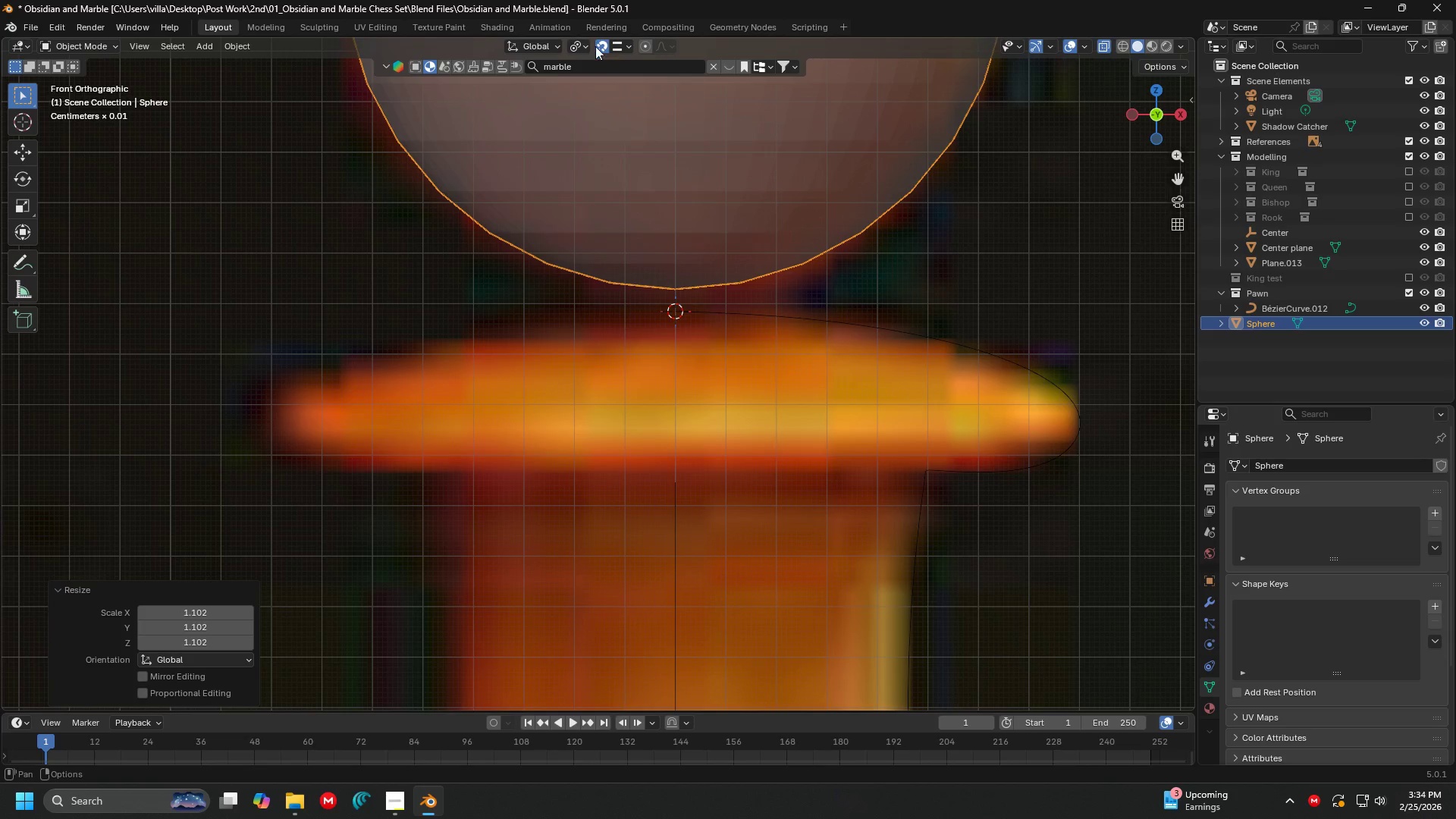 
left_click([622, 45])
 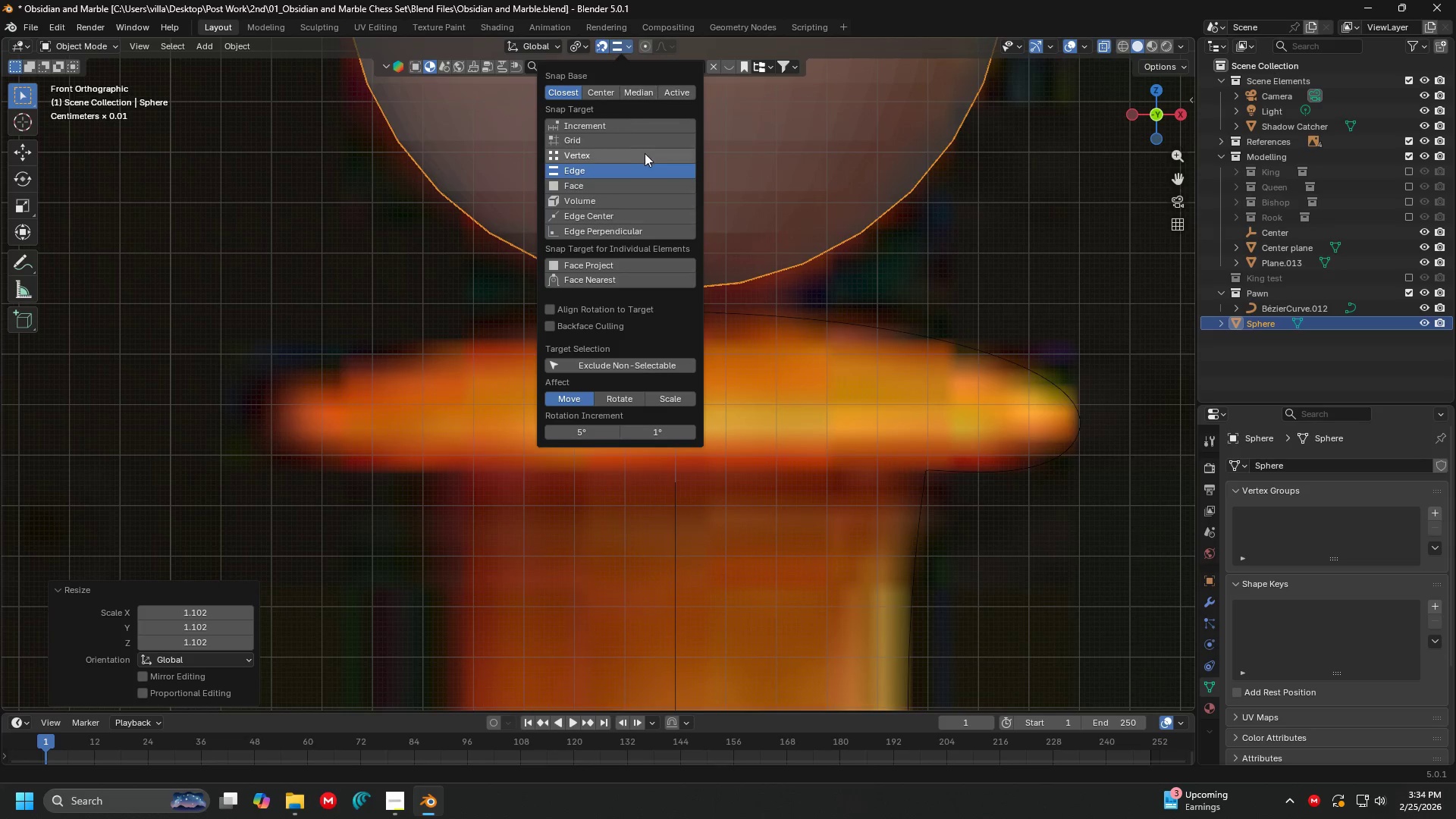 
left_click([645, 153])
 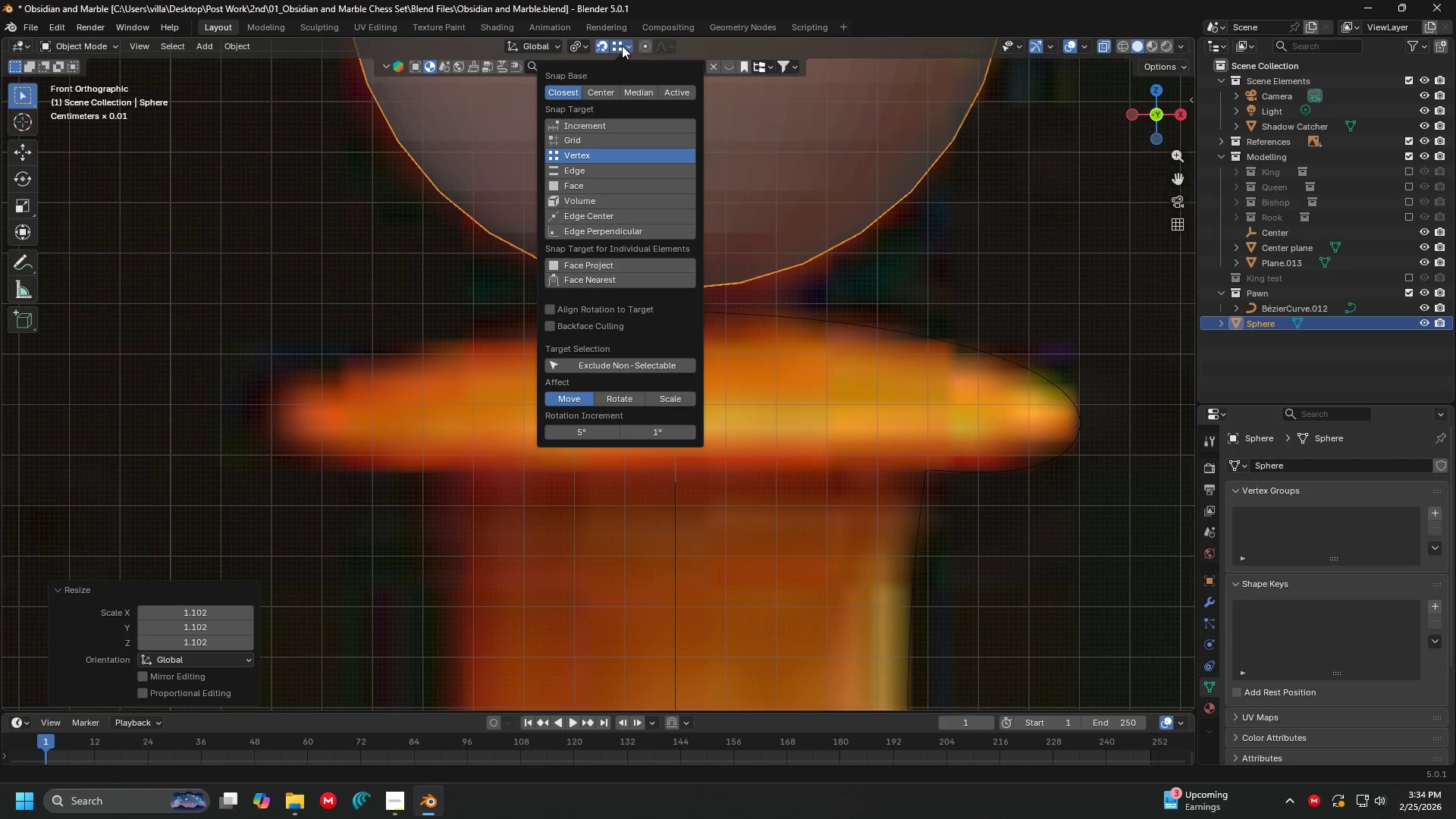 
left_click([621, 45])
 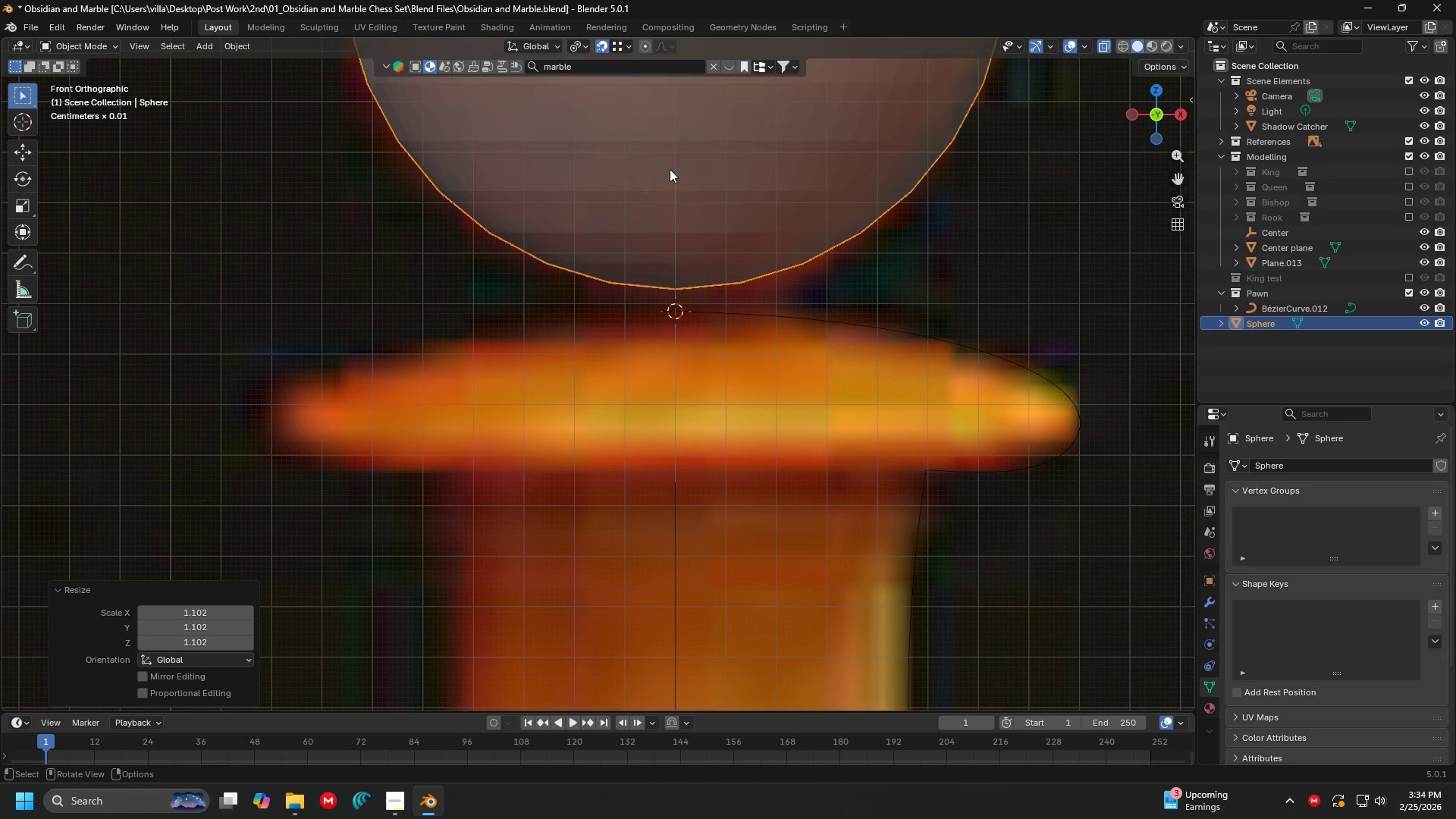 
key(Shift+ShiftLeft)
 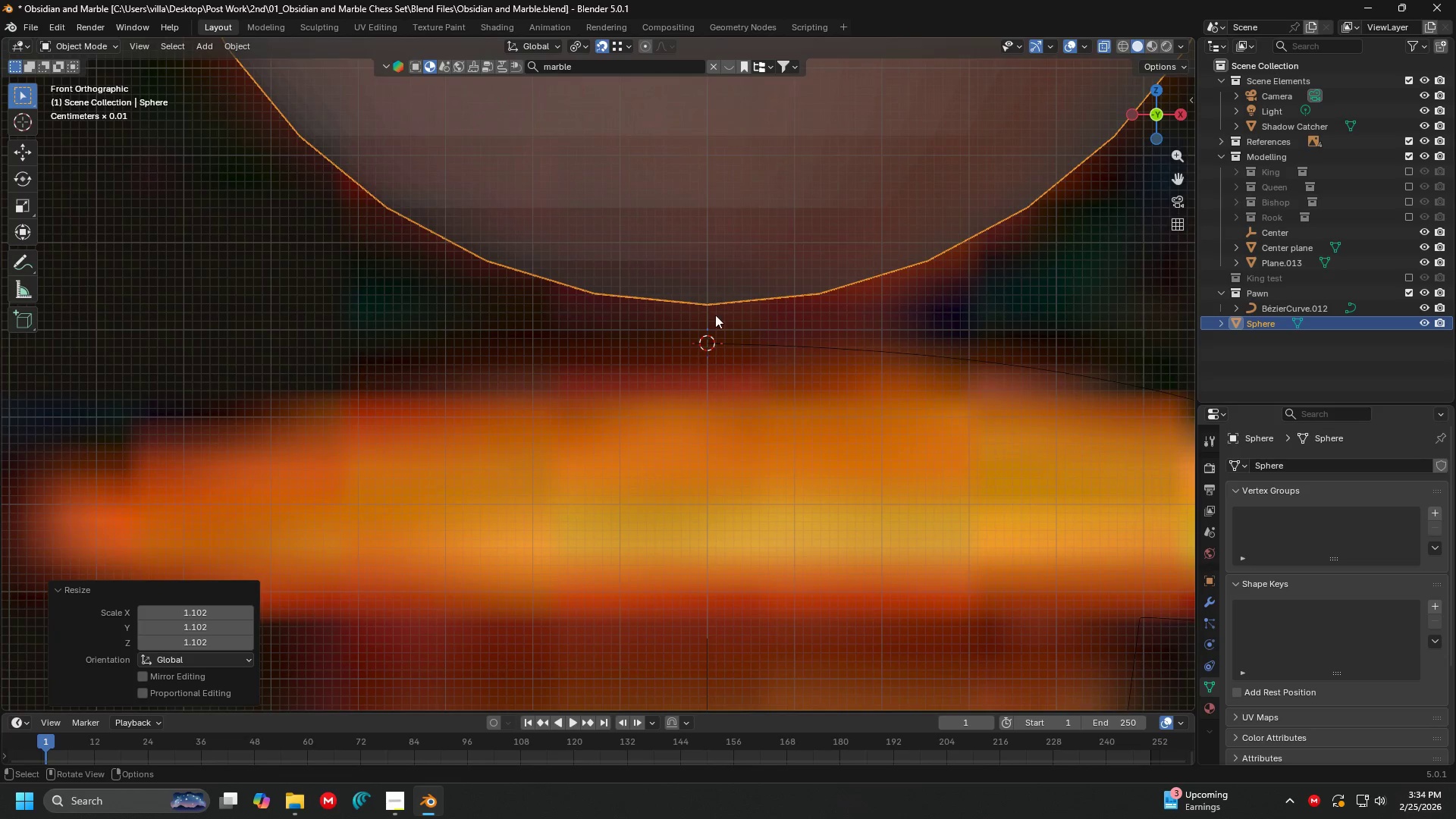 
scroll: coordinate [730, 269], scroll_direction: up, amount: 3.0
 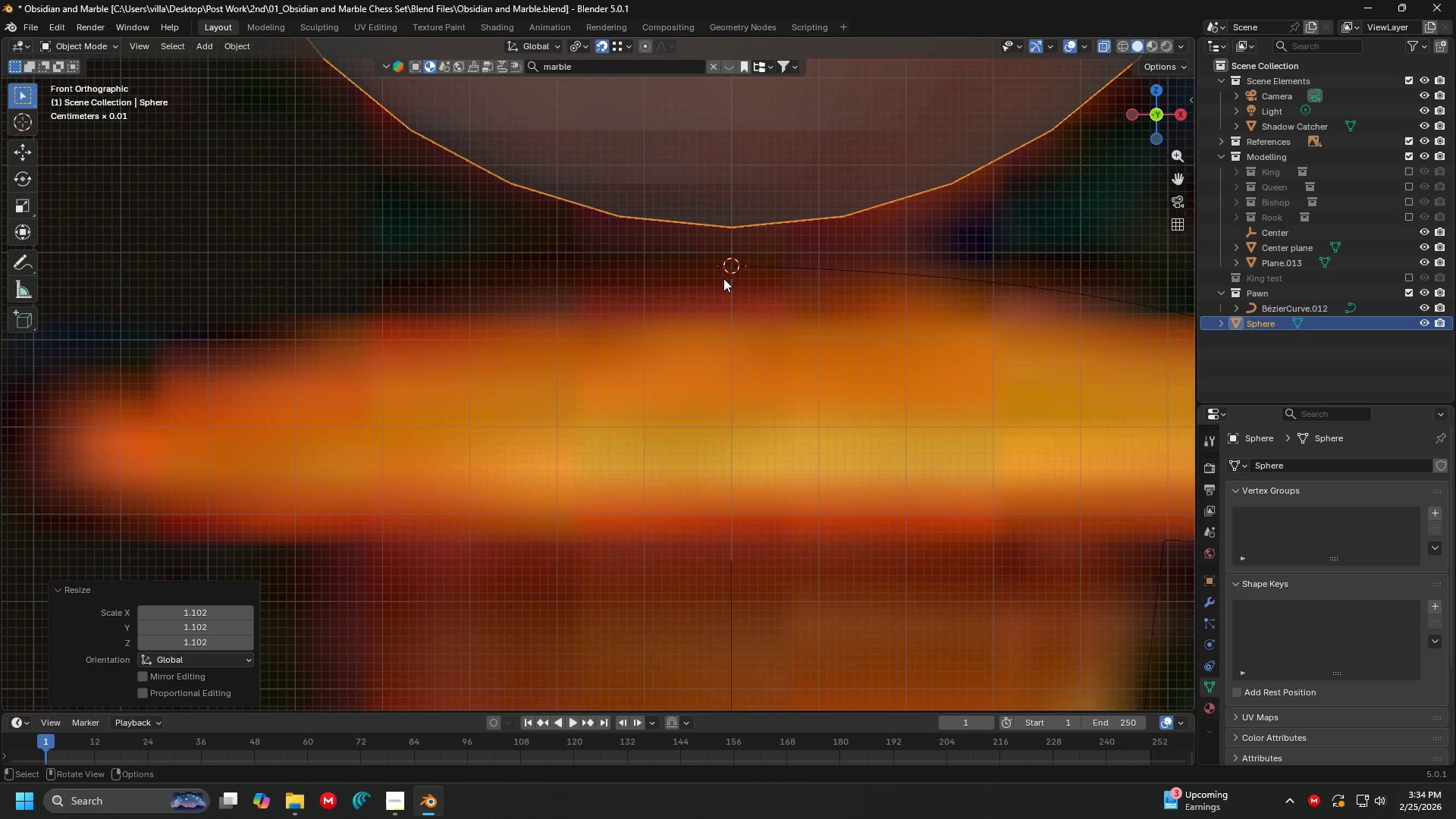 
key(G)
 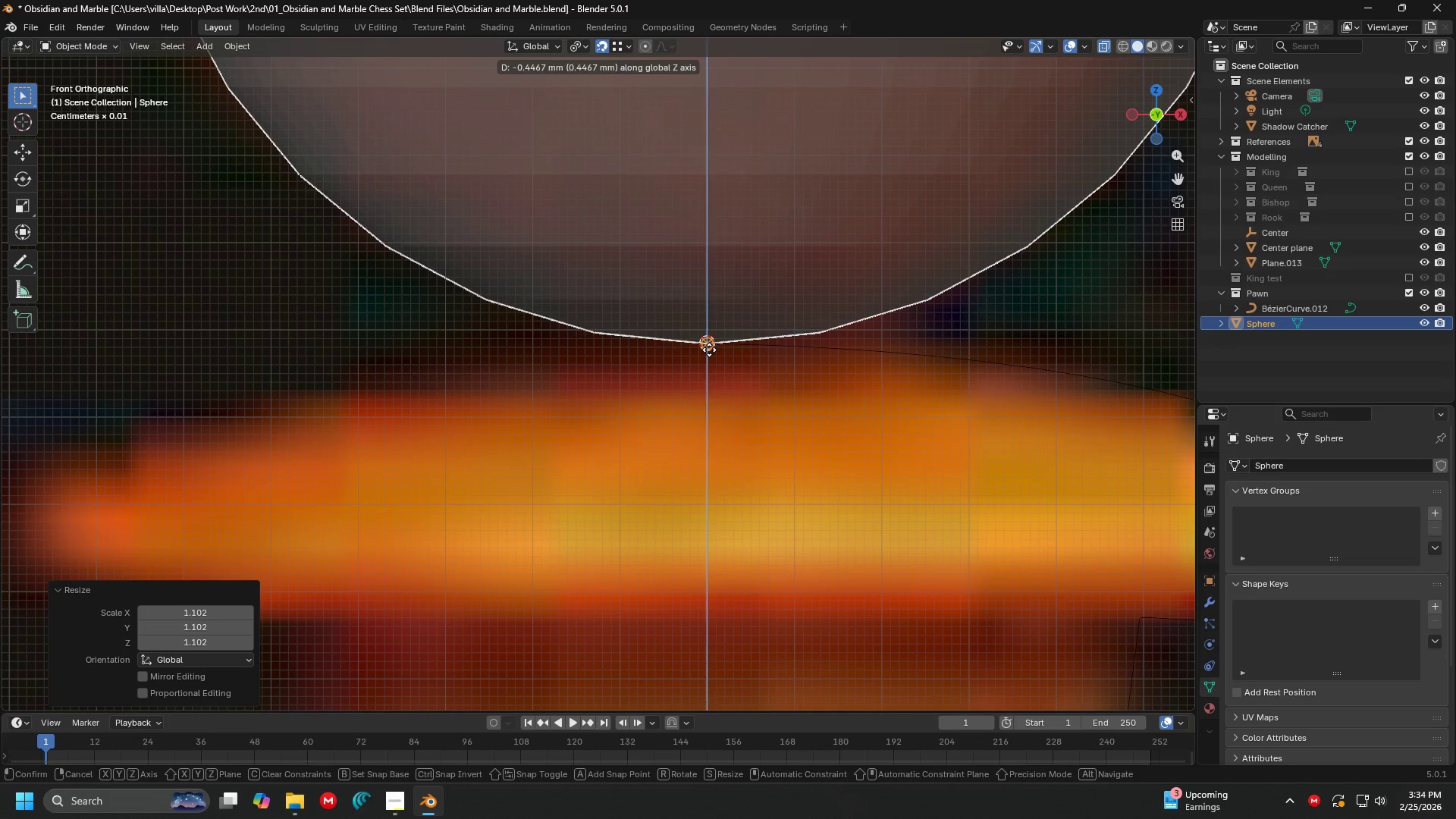 
left_click([709, 350])
 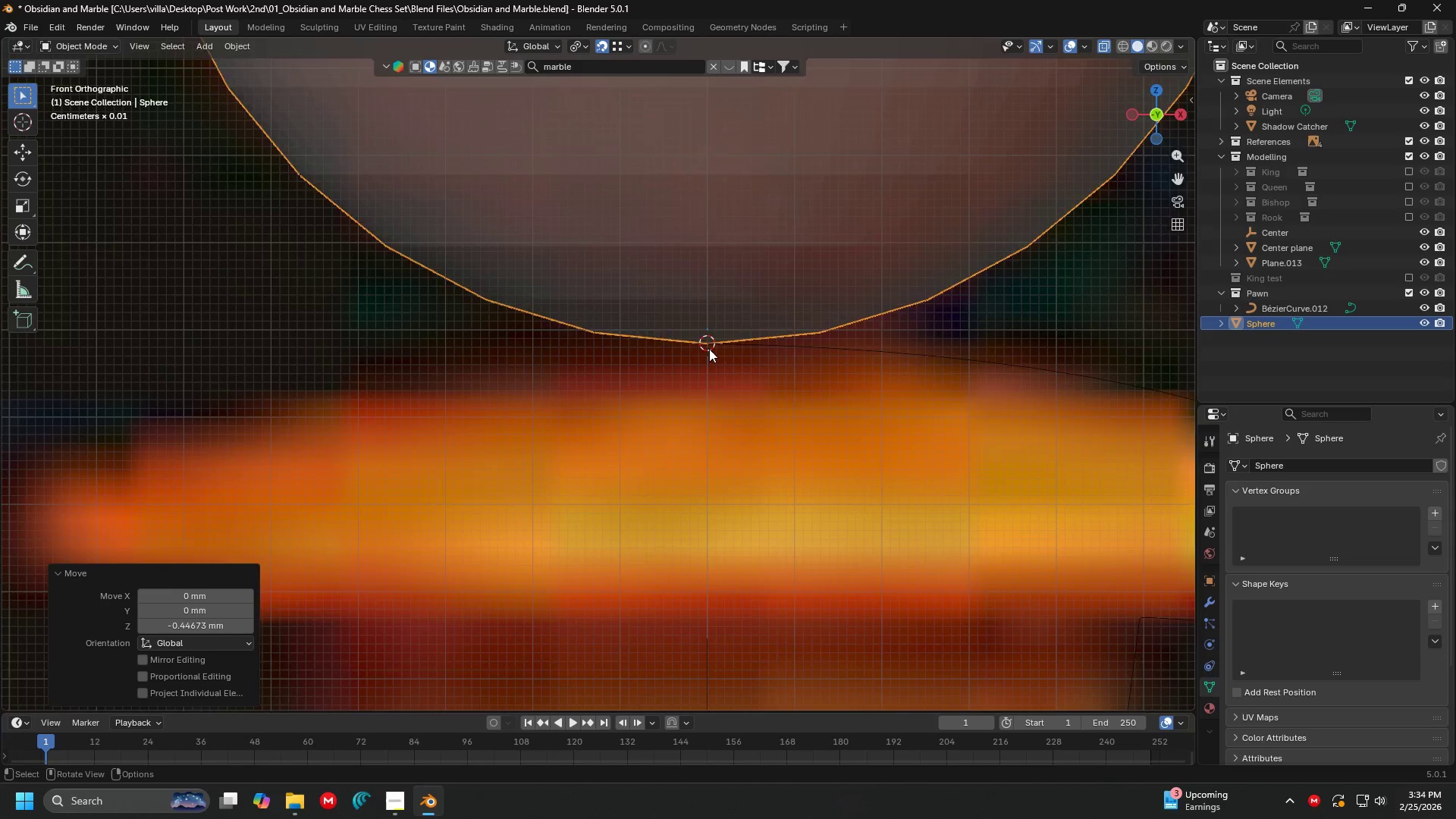 
key(Shift+ShiftLeft)
 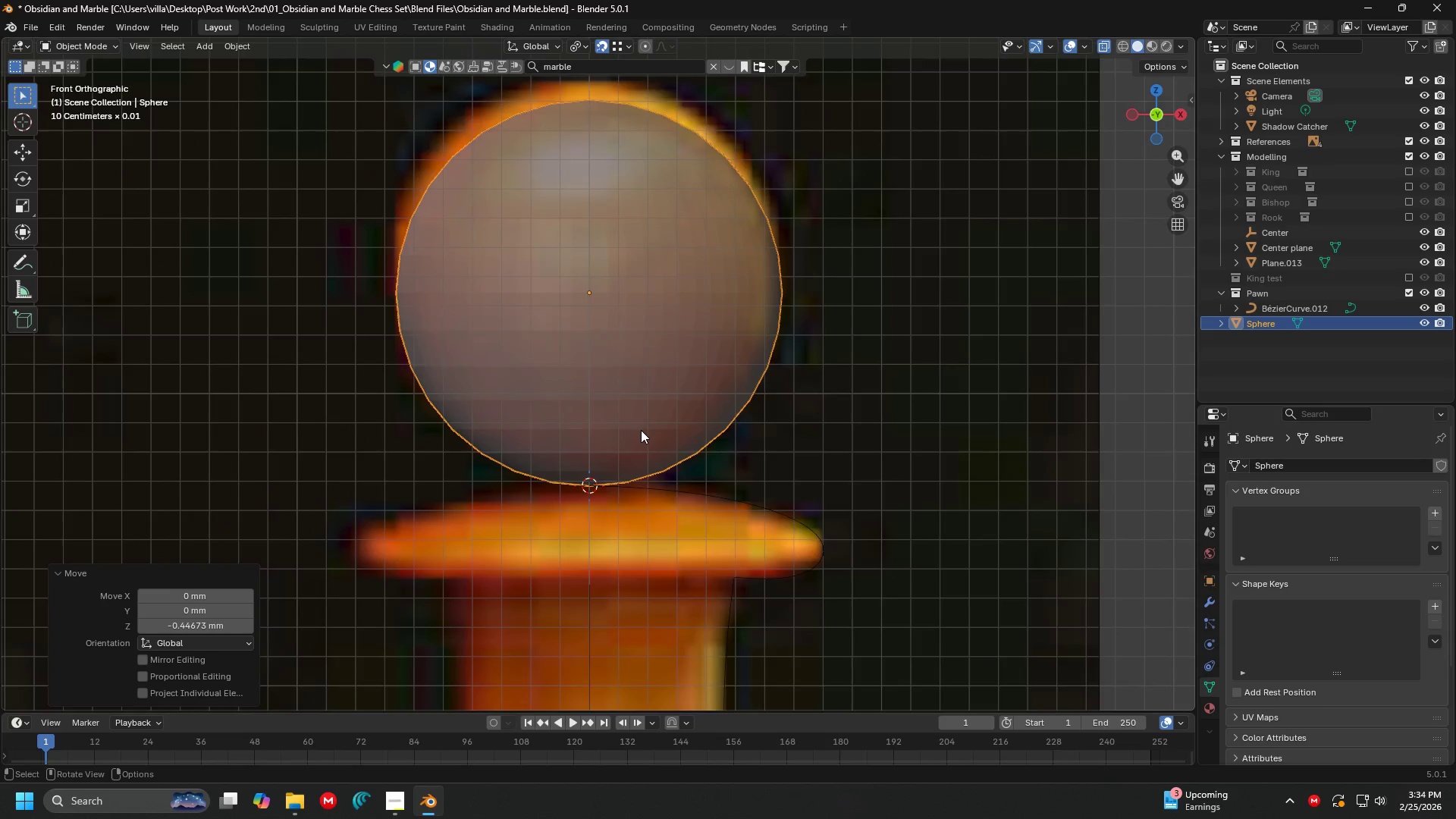 
scroll: coordinate [695, 319], scroll_direction: down, amount: 6.0
 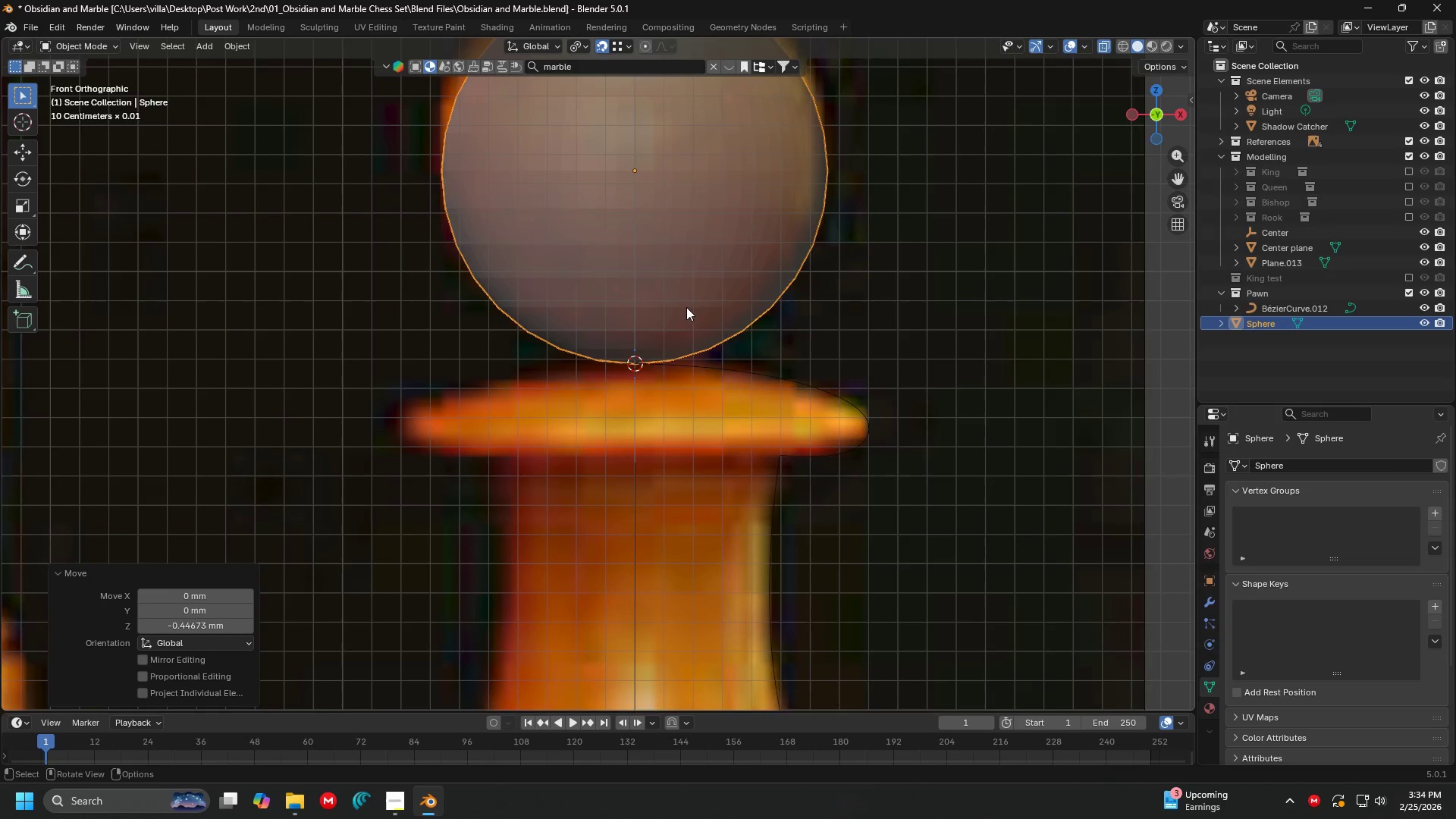 
hold_key(key=ShiftLeft, duration=0.34)
 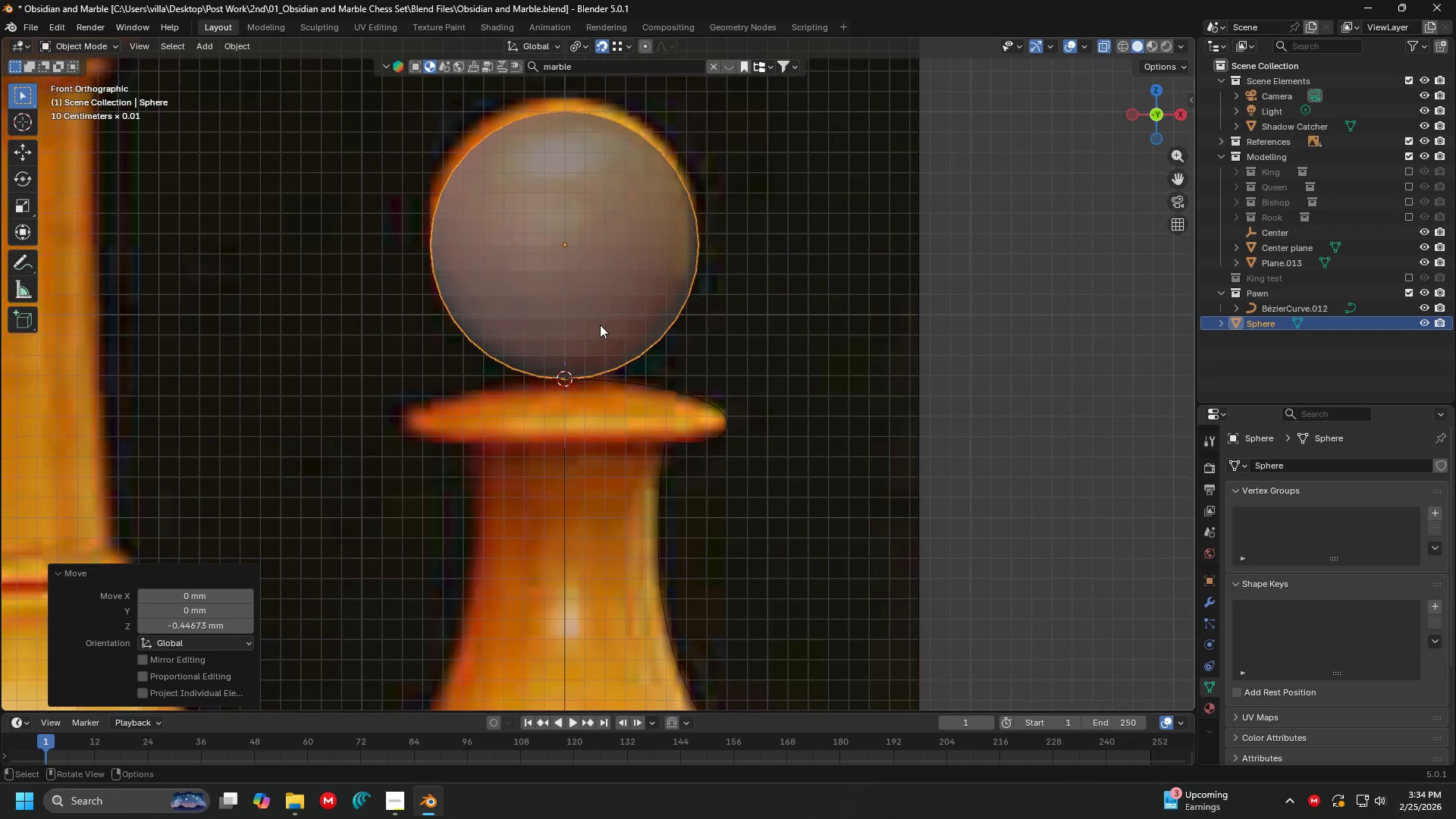 
scroll: coordinate [641, 430], scroll_direction: down, amount: 2.0
 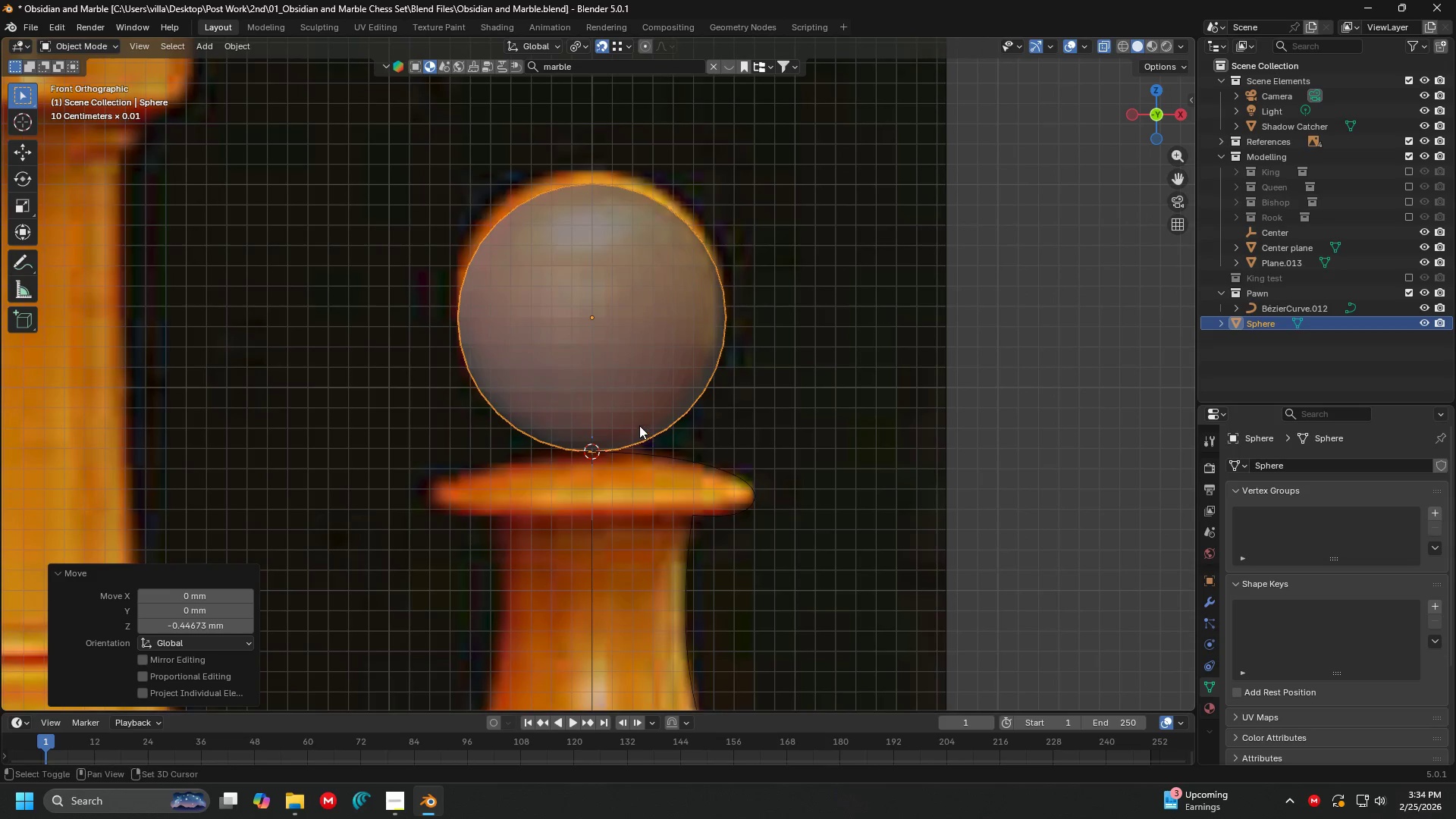 
hold_key(key=ShiftLeft, duration=0.36)
 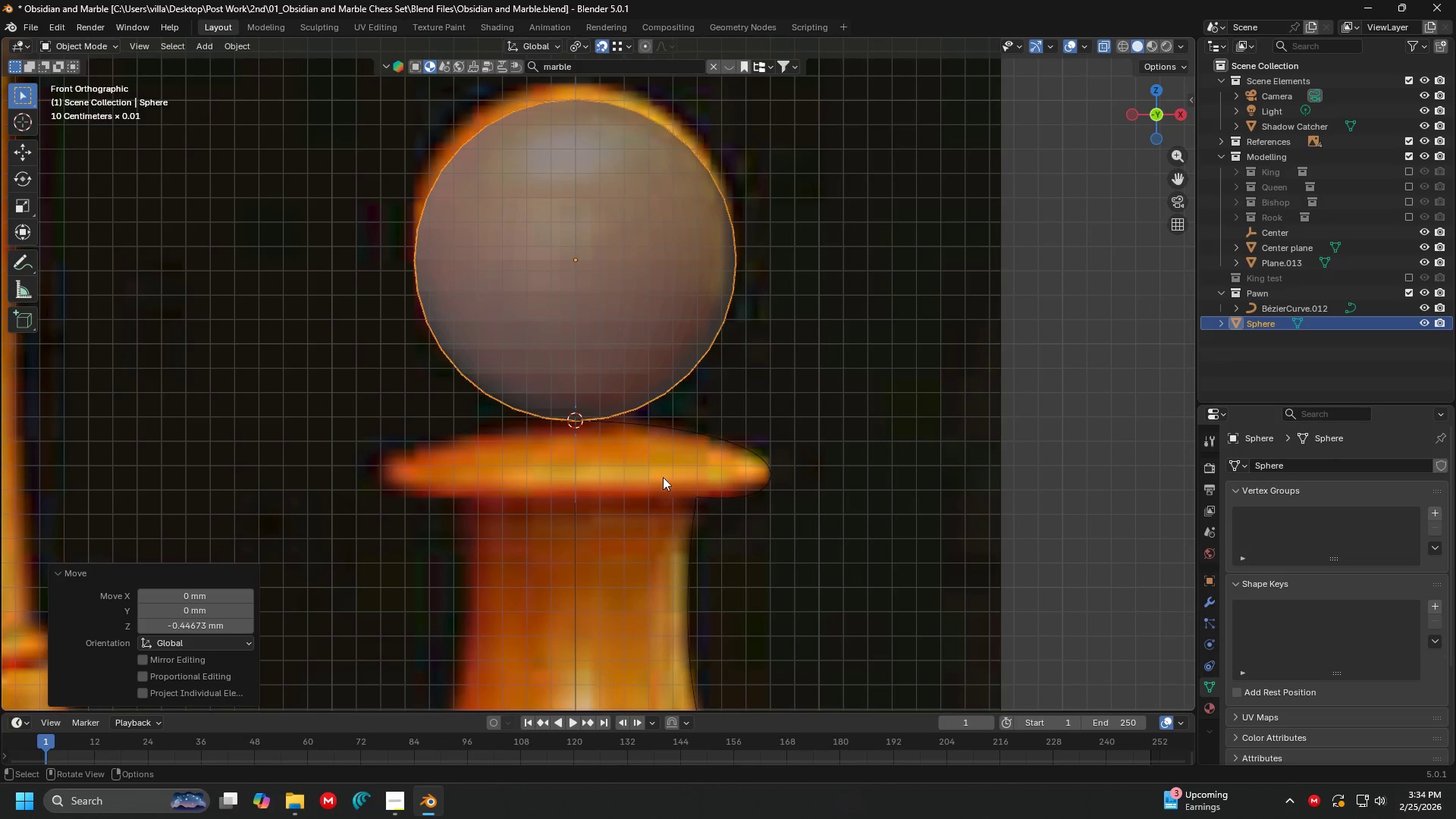 
scroll: coordinate [600, 325], scroll_direction: up, amount: 1.0
 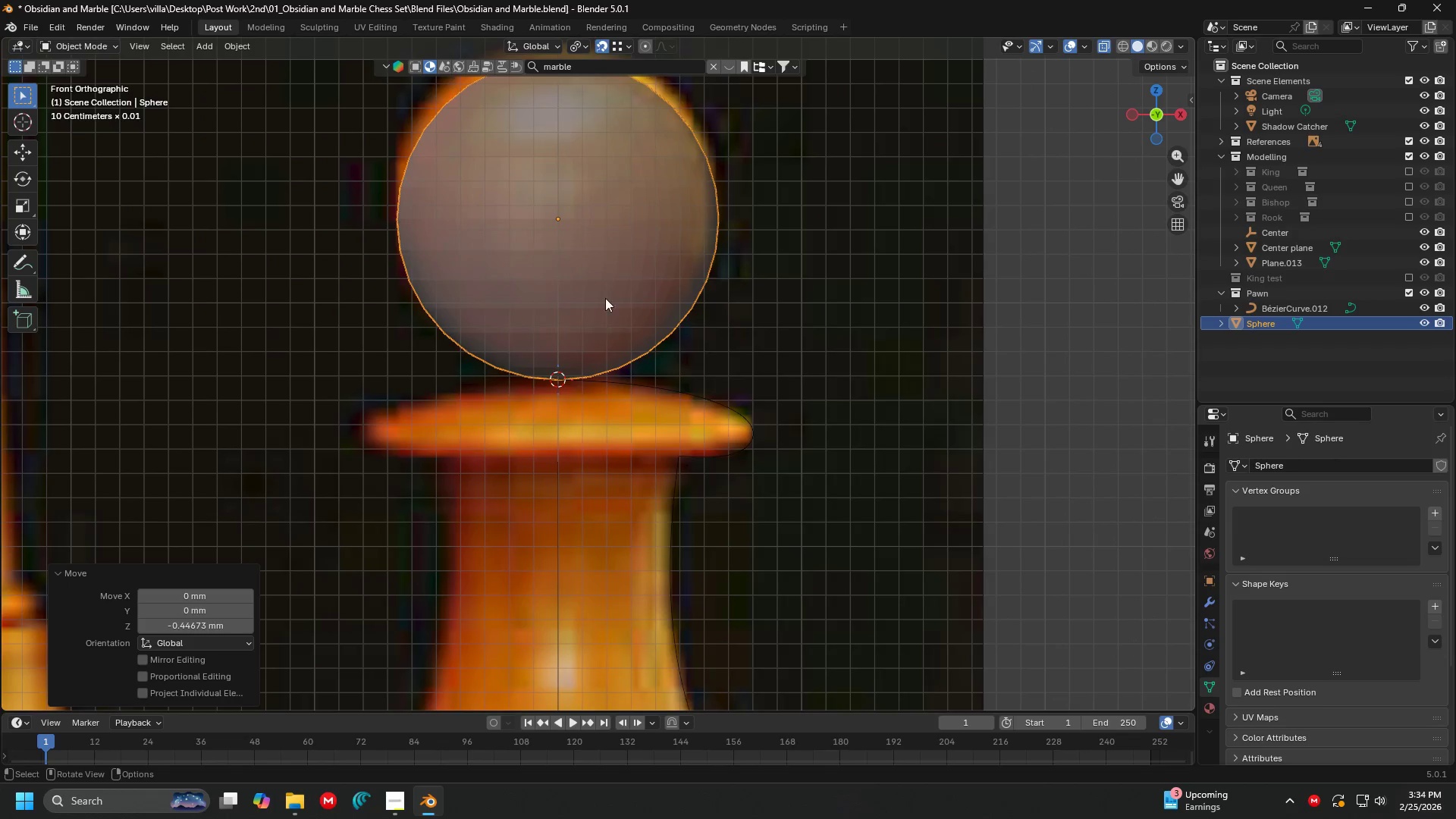 
key(Shift+ShiftLeft)
 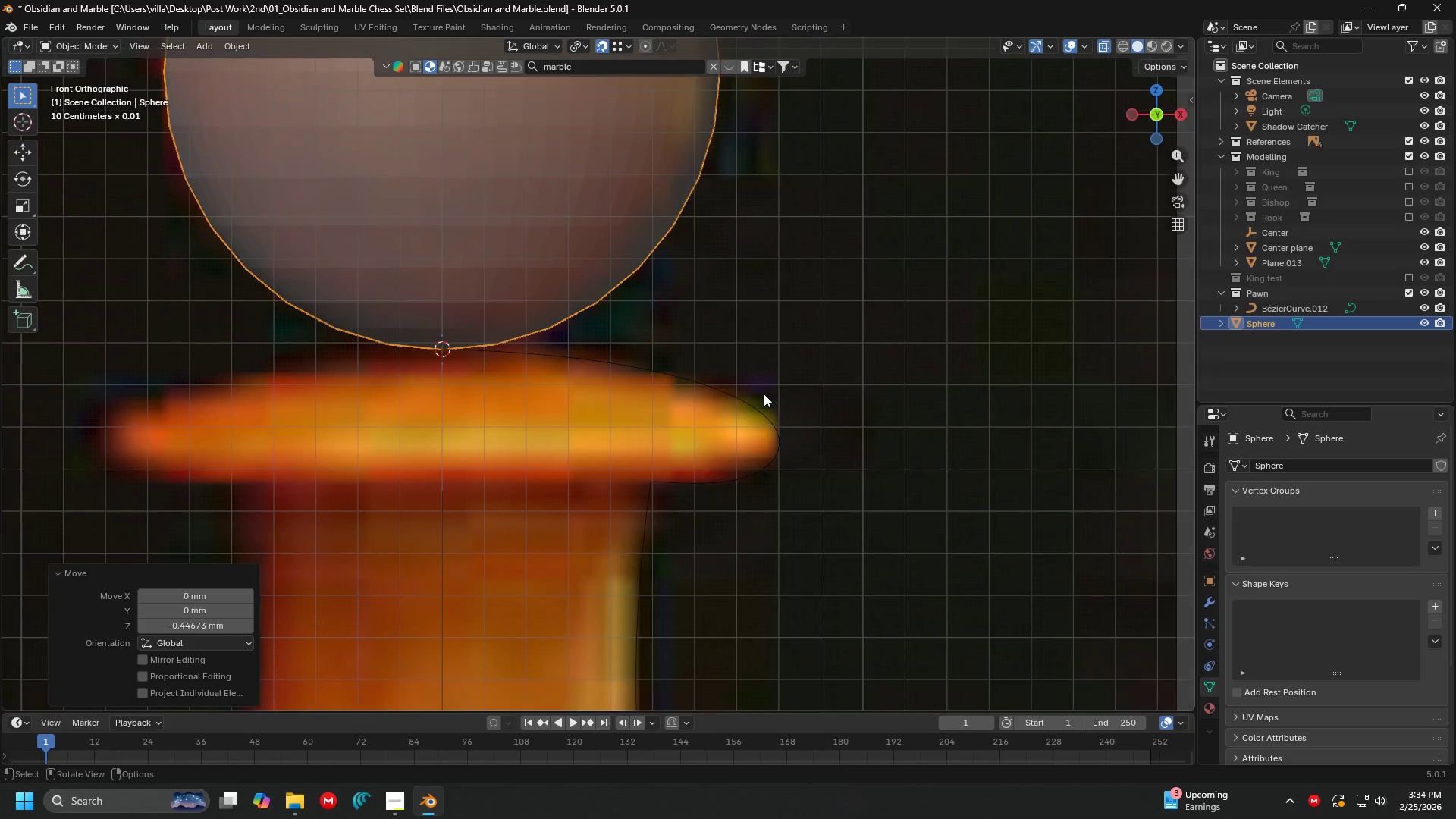 
scroll: coordinate [752, 443], scroll_direction: up, amount: 3.0
 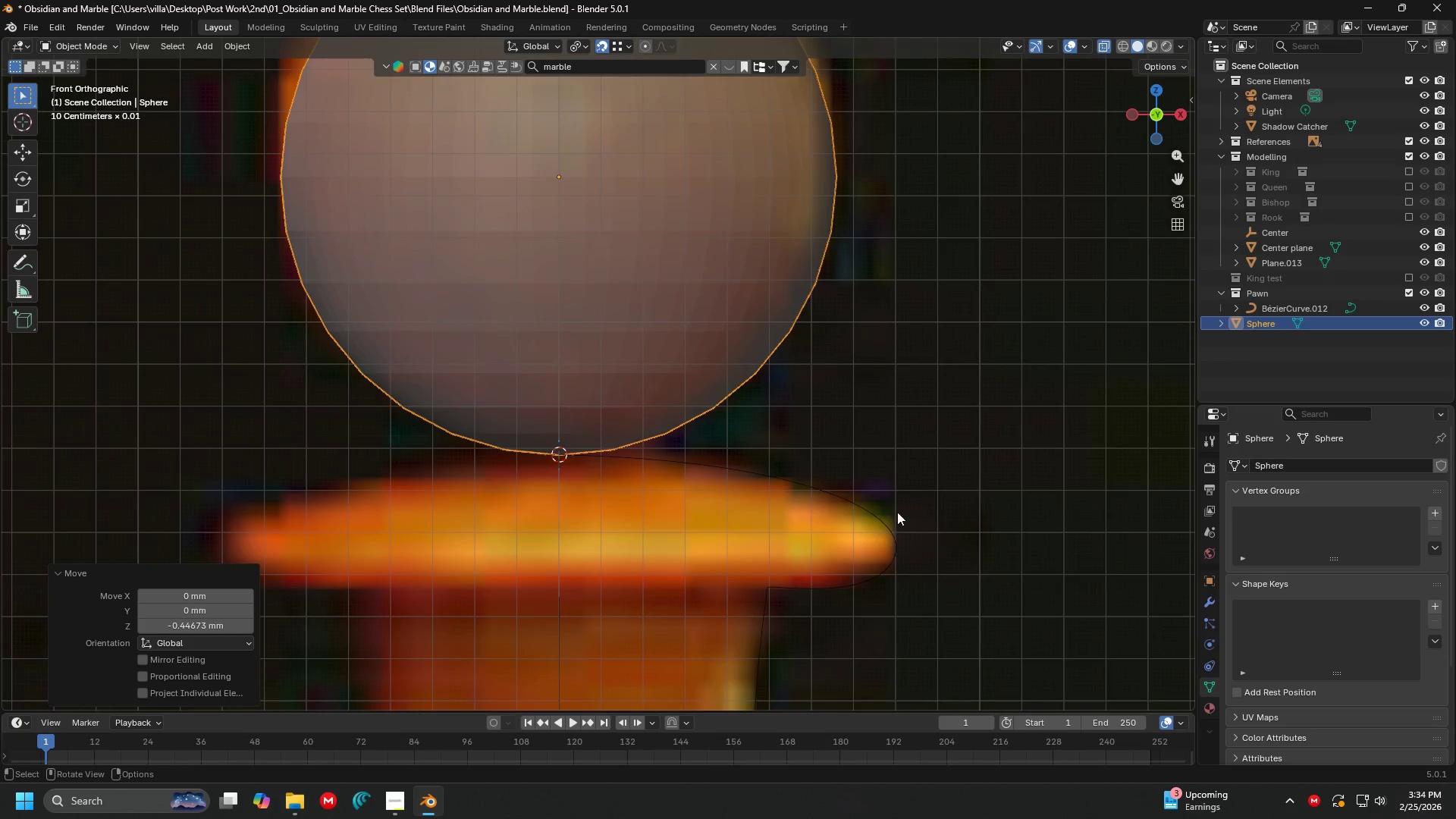 
scroll: coordinate [763, 393], scroll_direction: down, amount: 5.0
 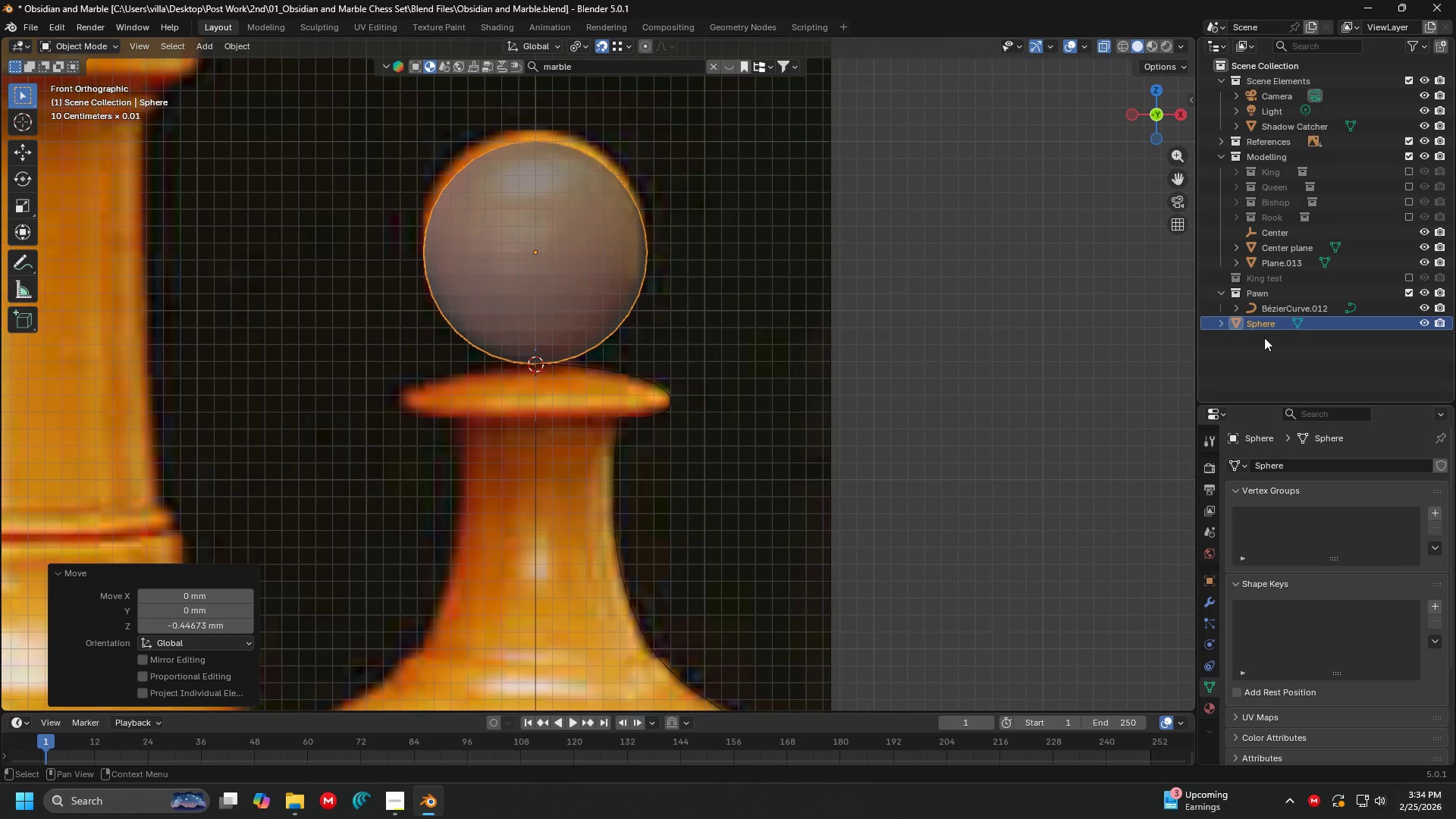 
left_click_drag(start_coordinate=[1257, 325], to_coordinate=[1271, 300])
 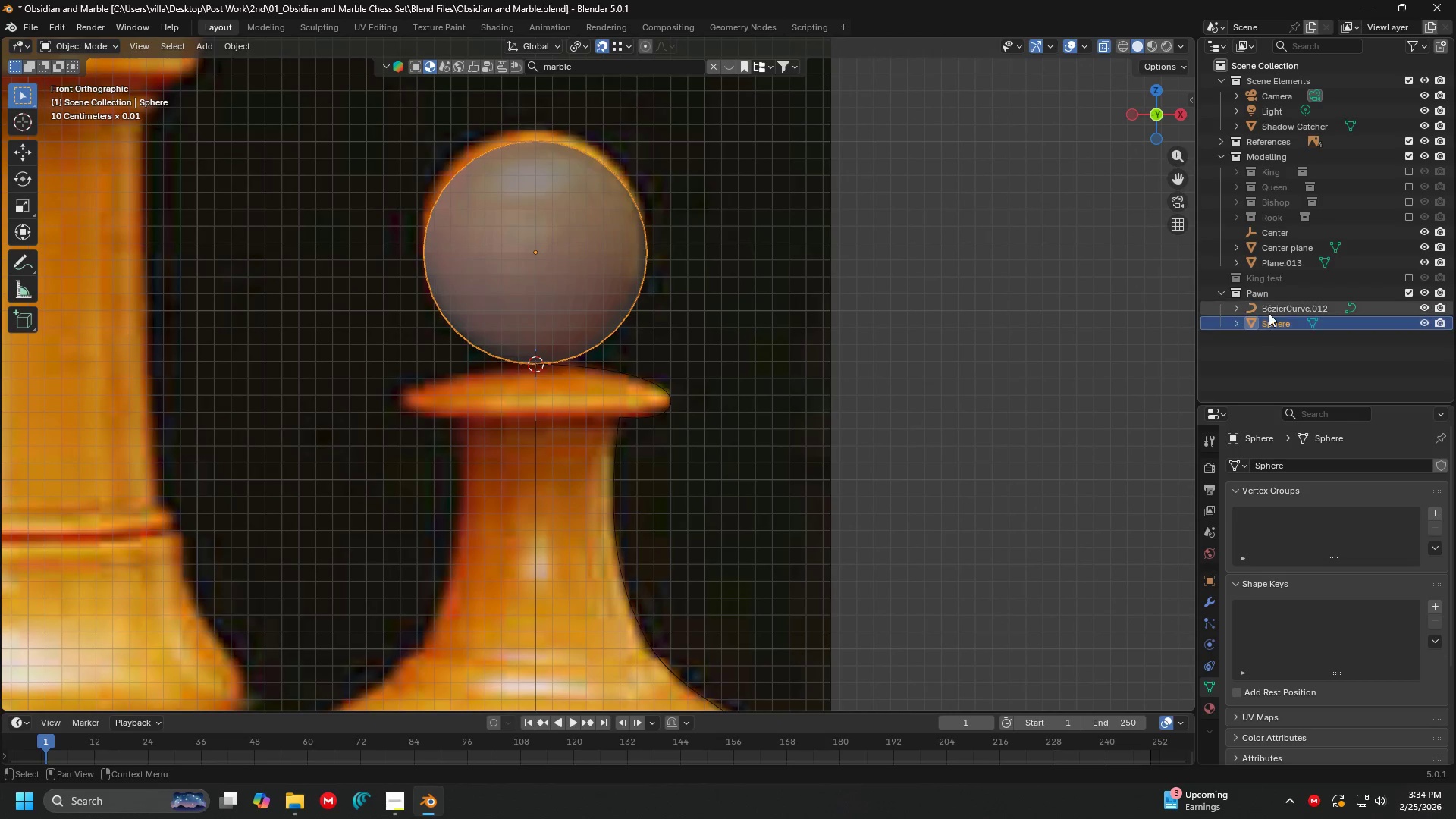 
left_click([1272, 306])
 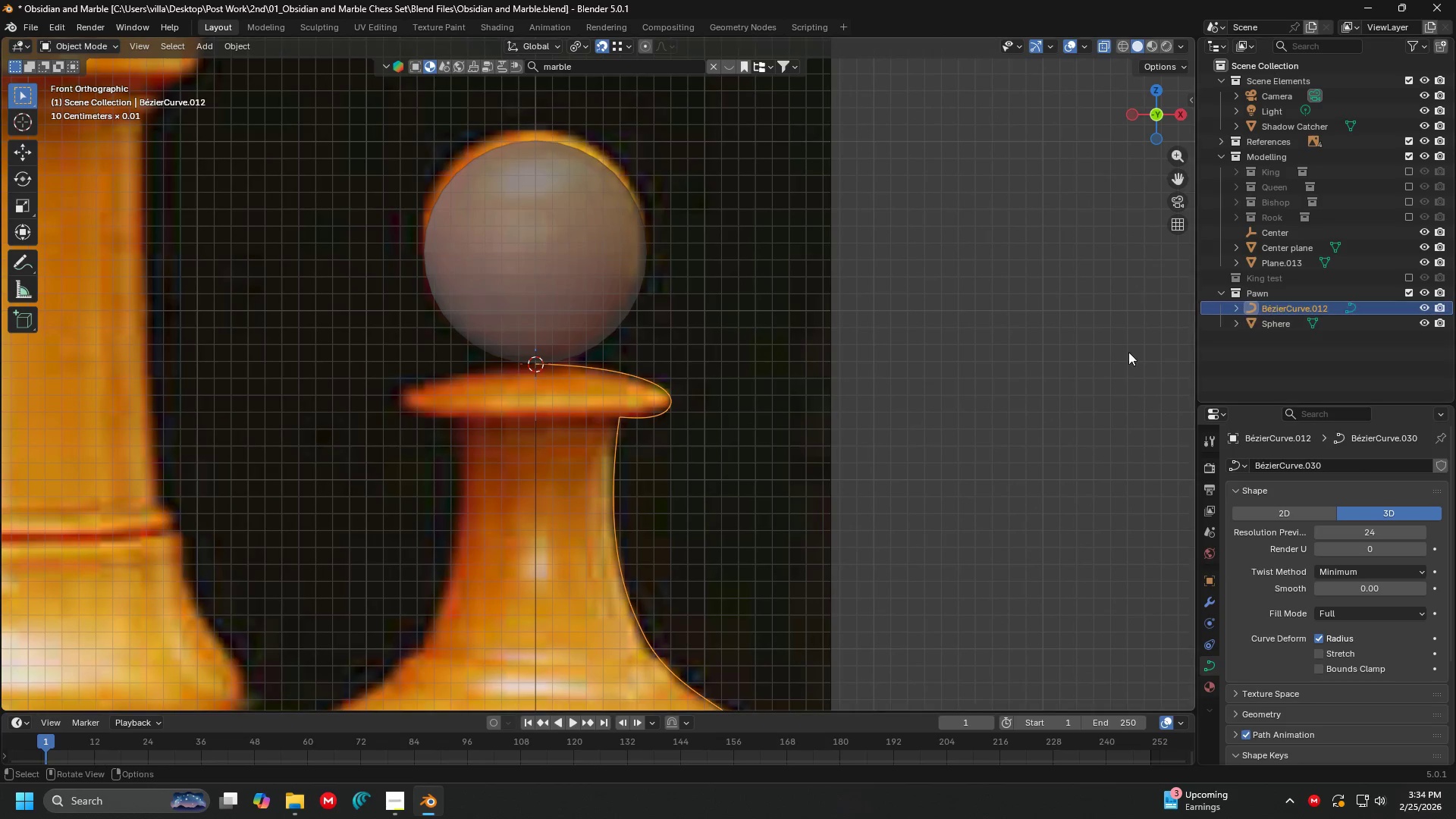 
hold_key(key=ShiftLeft, duration=0.31)
 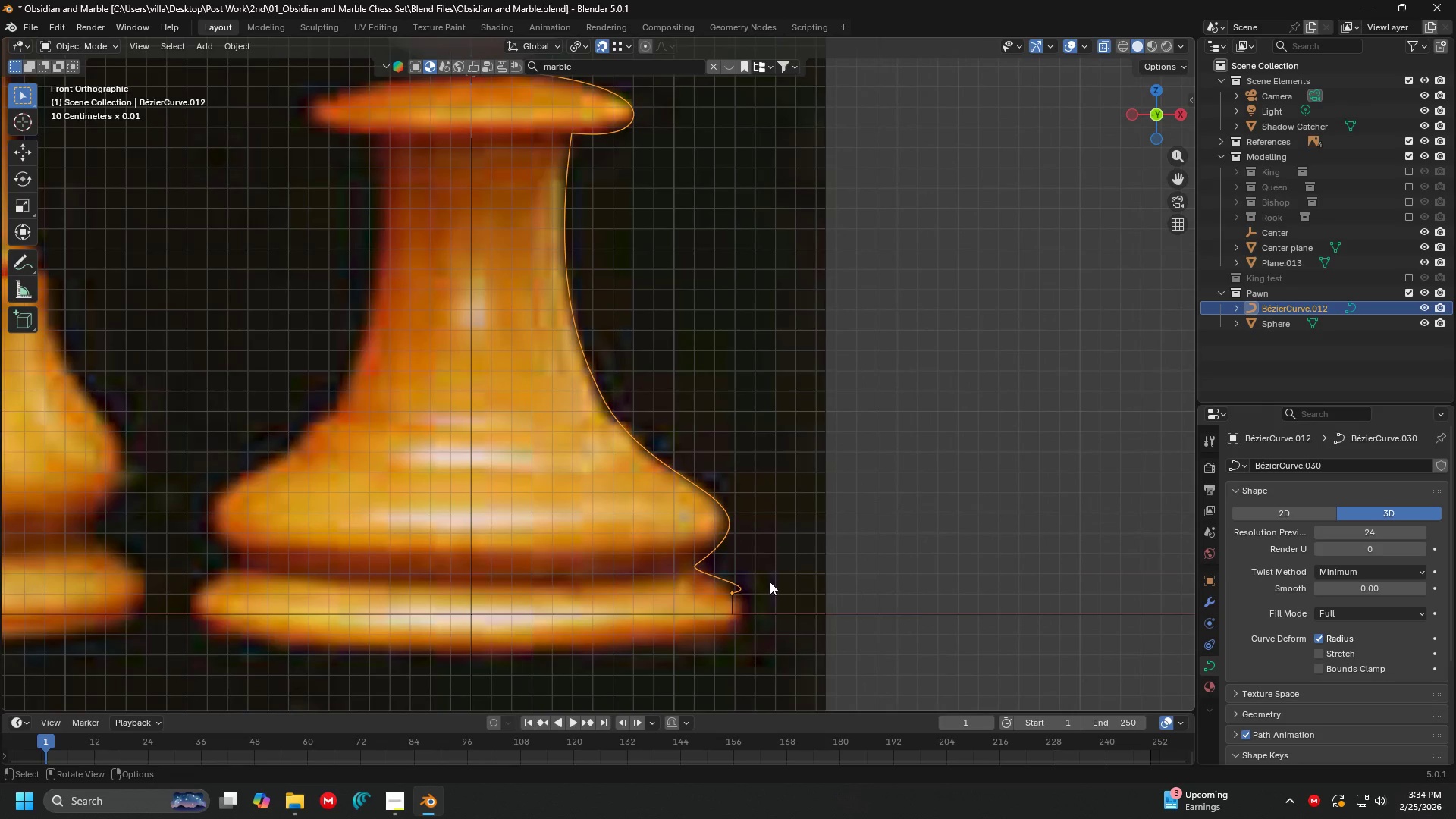 
hold_key(key=ShiftLeft, duration=0.67)
 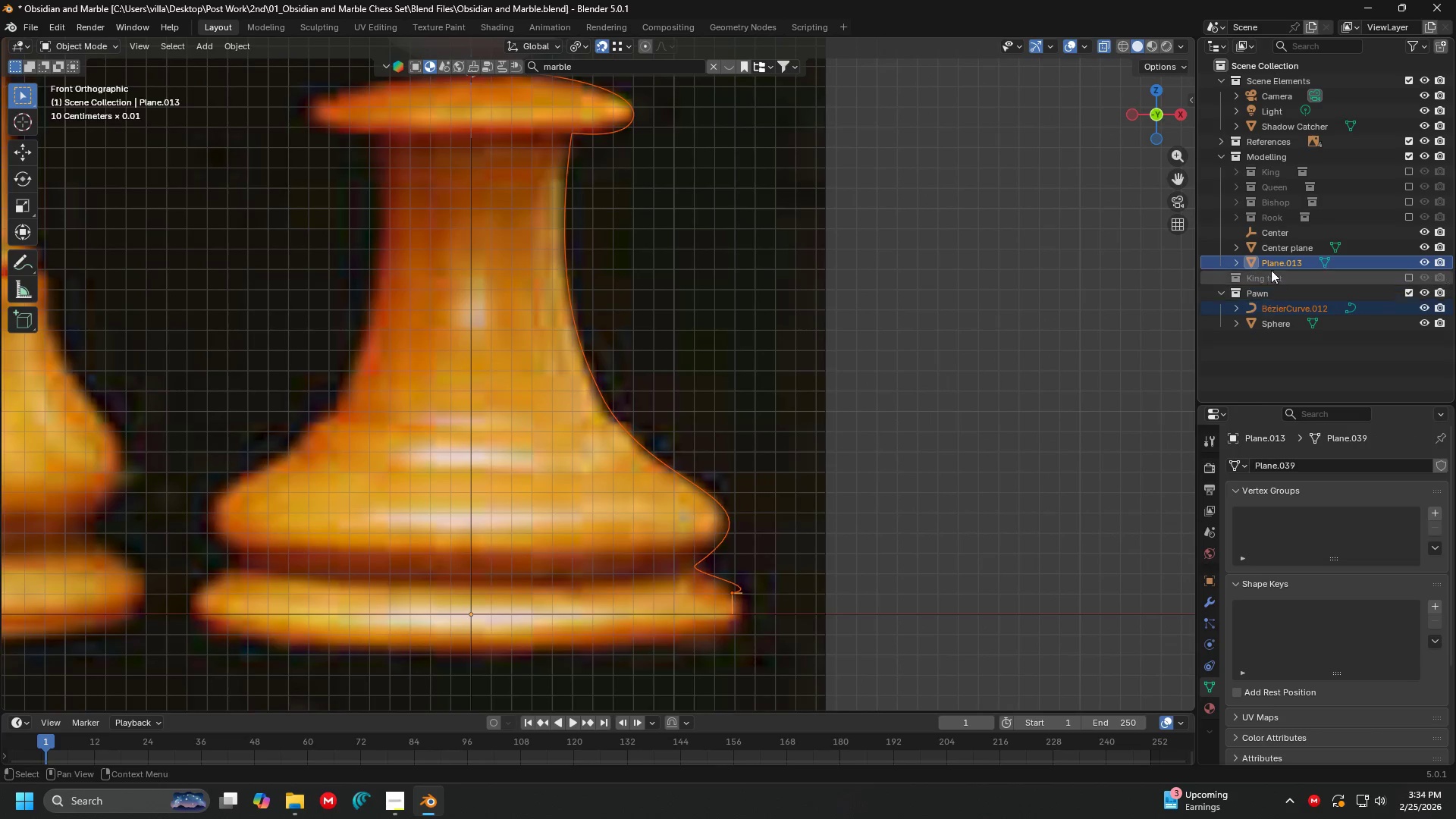 
scroll: coordinate [711, 425], scroll_direction: none, amount: 0.0
 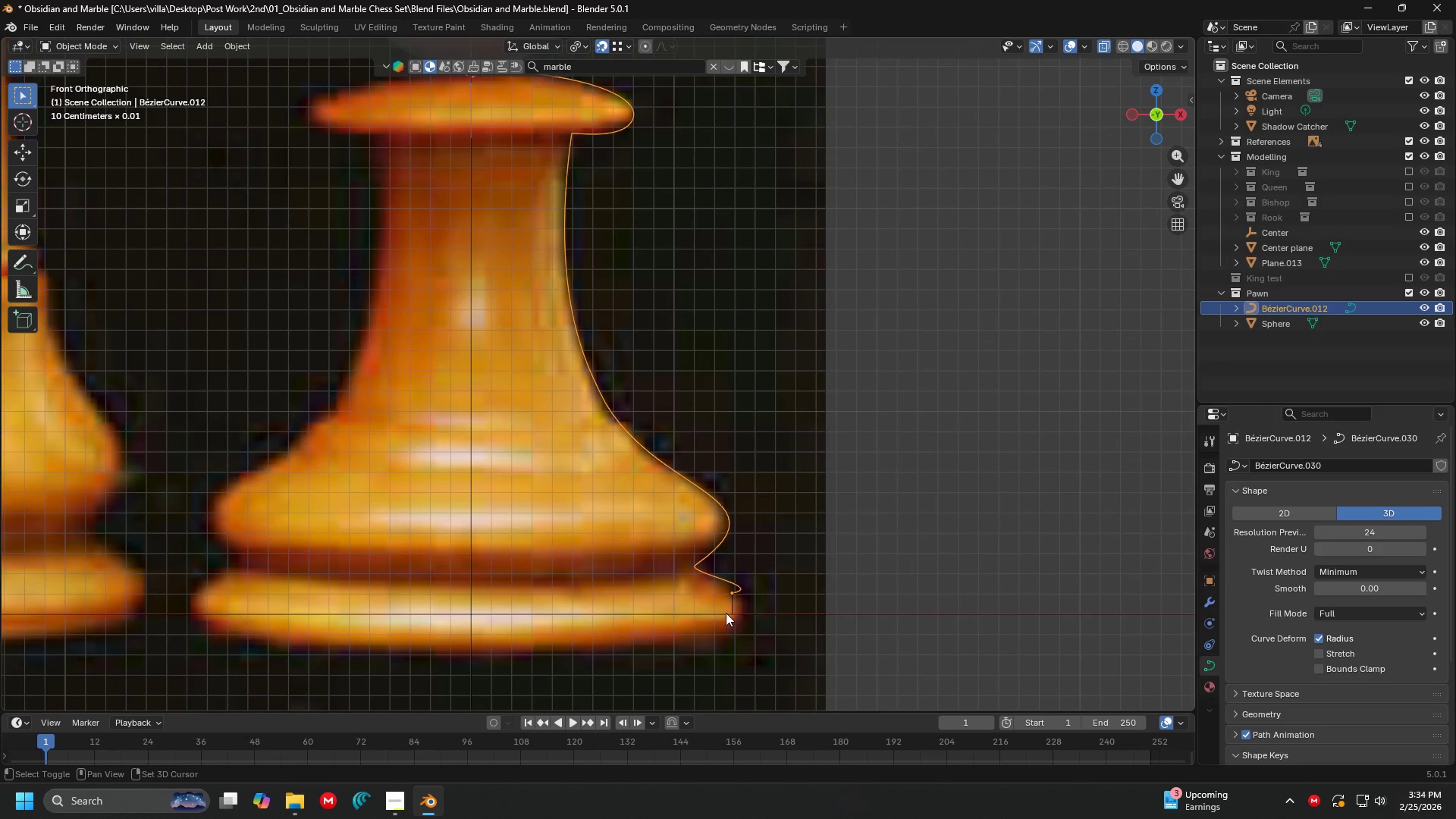 
left_click([732, 605])
 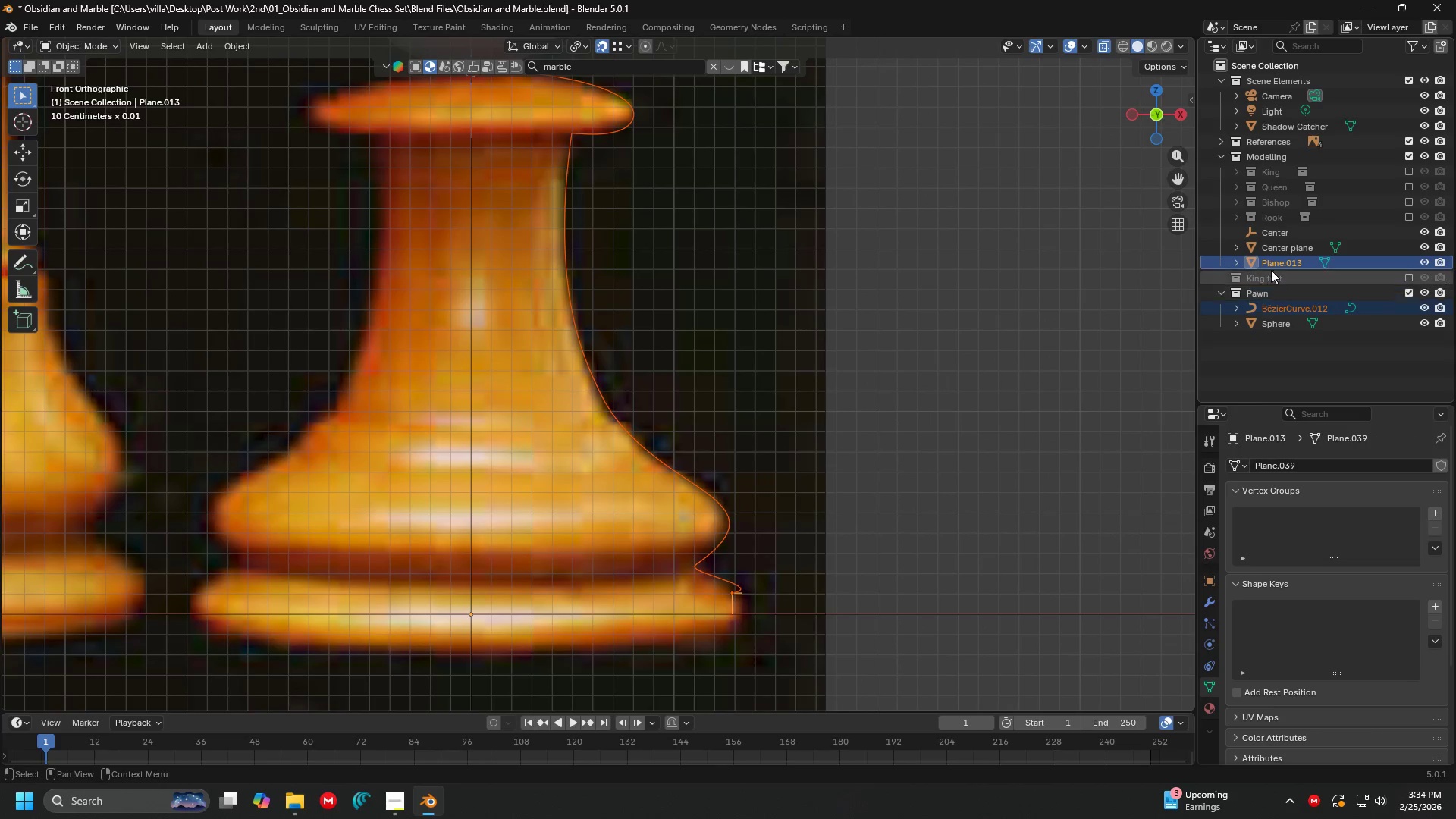 
left_click_drag(start_coordinate=[1272, 265], to_coordinate=[1266, 300])
 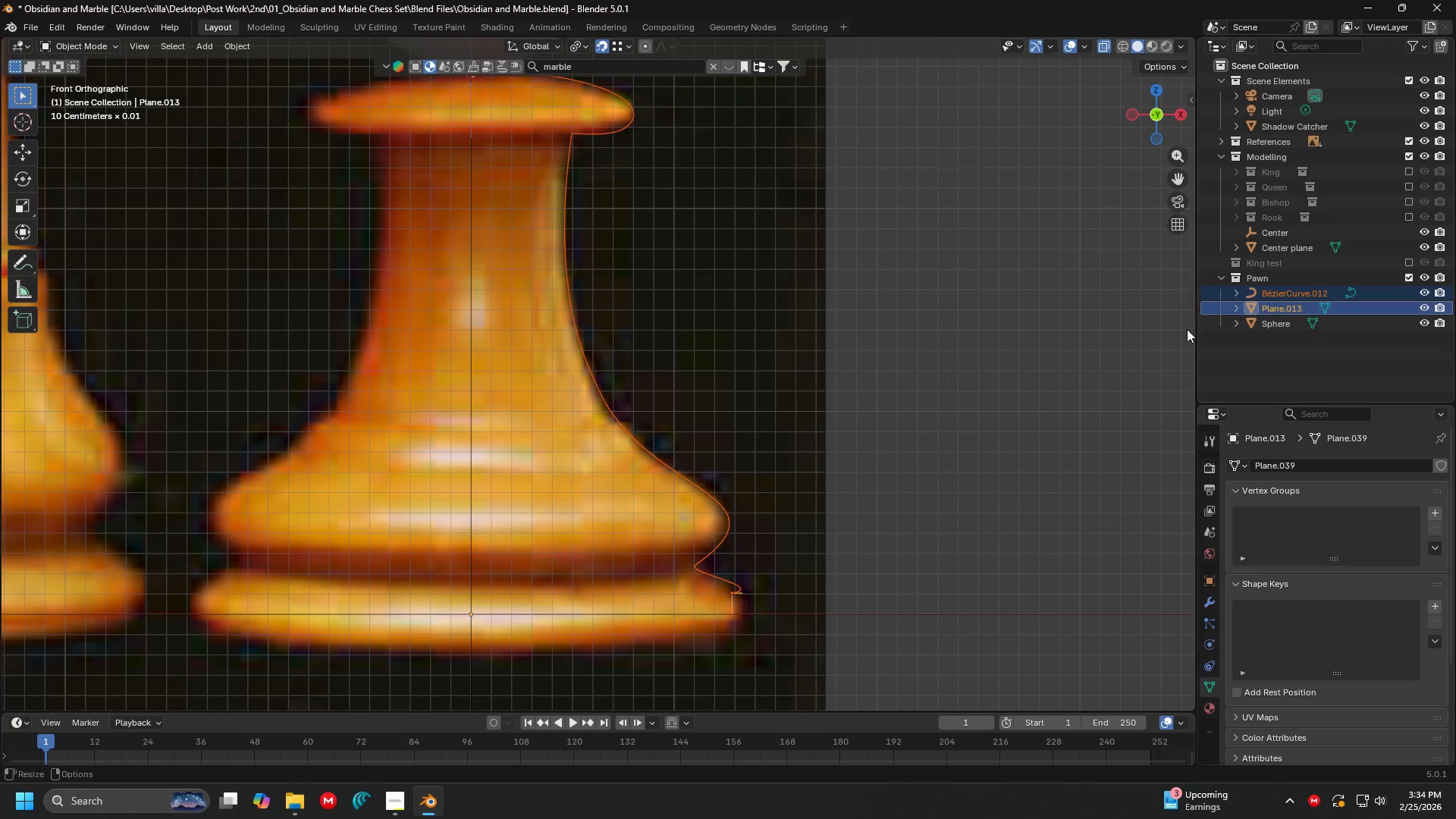 
hold_key(key=ShiftLeft, duration=0.34)
scroll: coordinate [725, 332], scroll_direction: up, amount: 4.0
 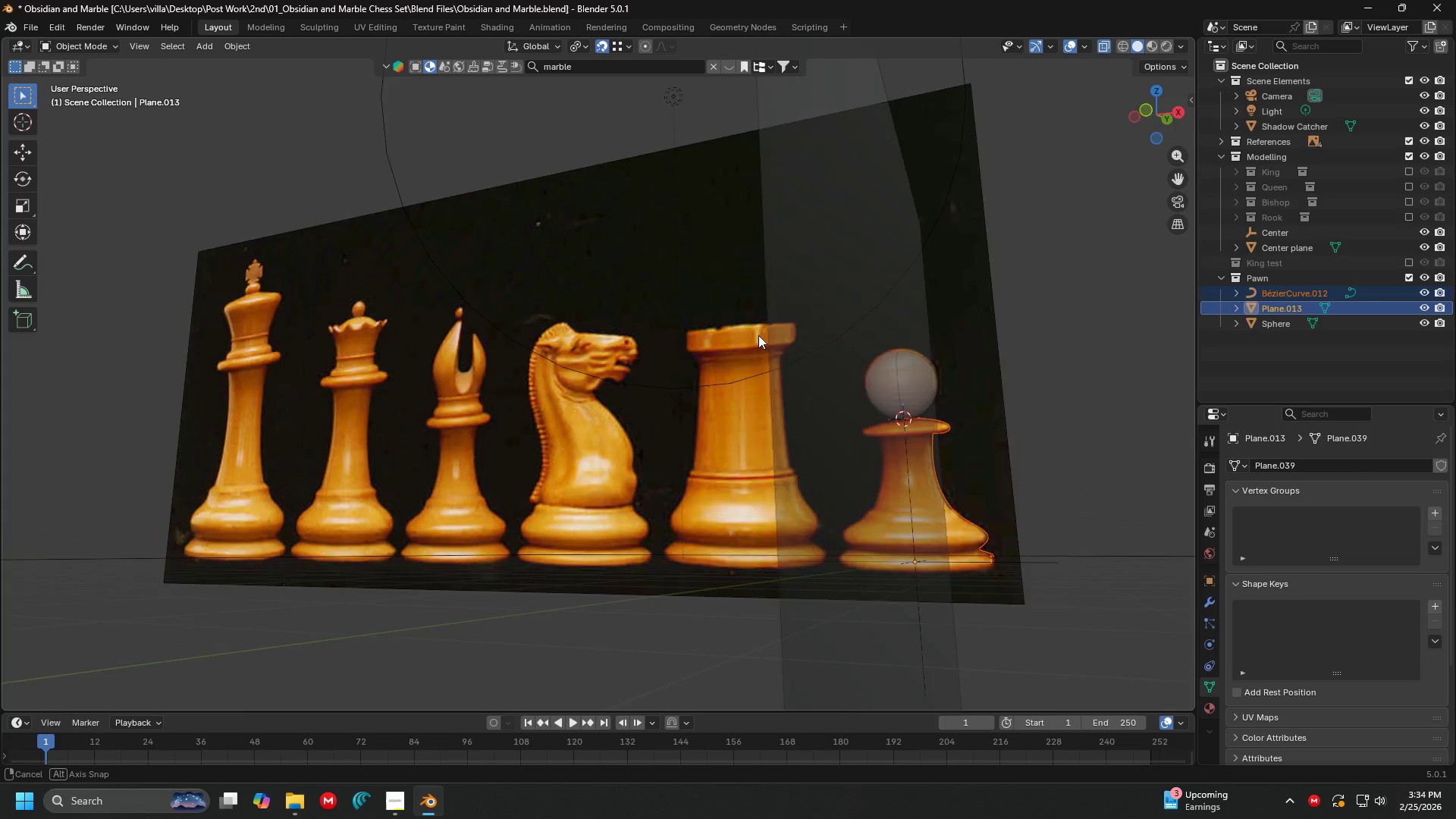 
key(Shift+ShiftLeft)
 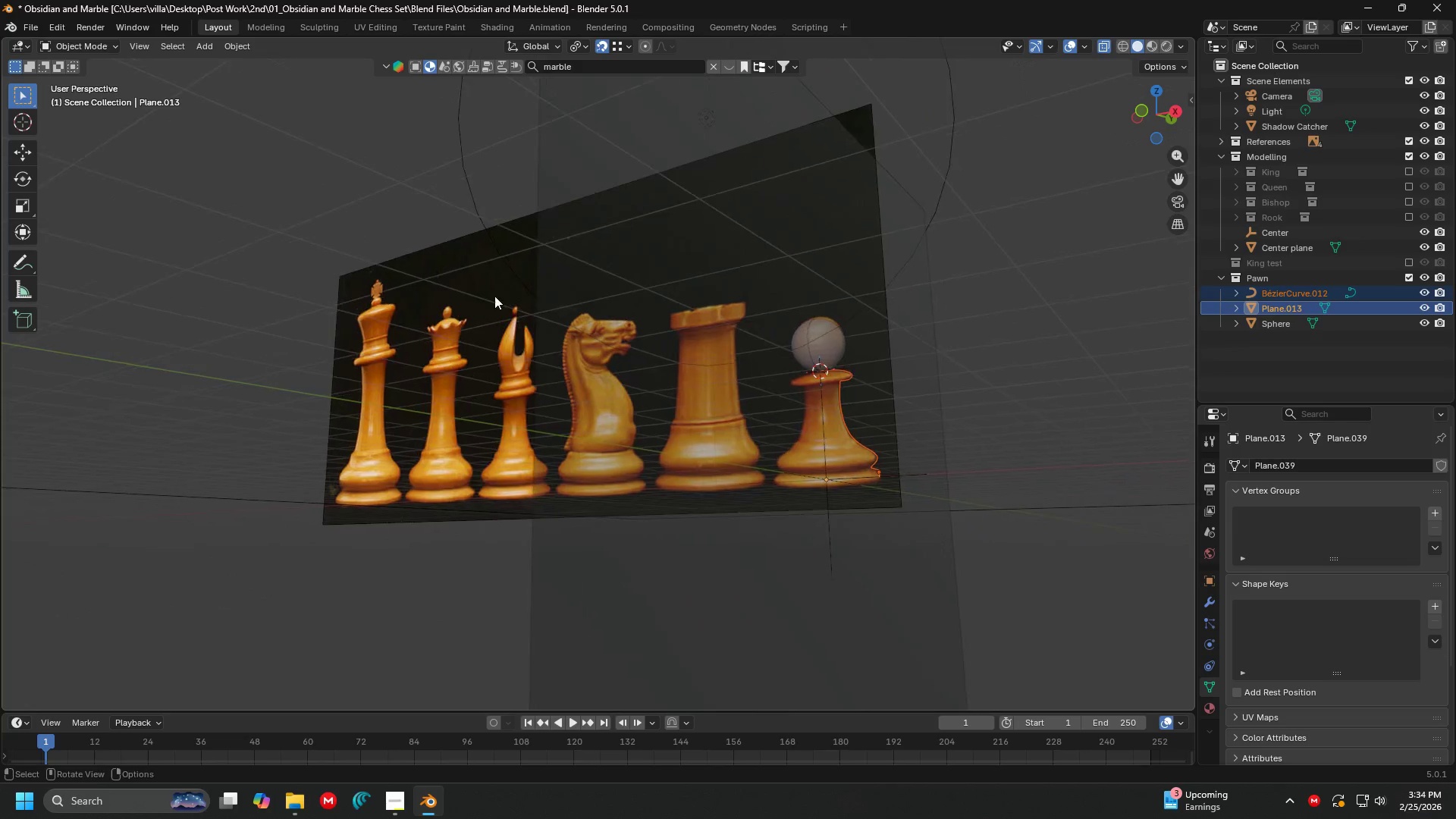 
scroll: coordinate [592, 361], scroll_direction: down, amount: 12.0
 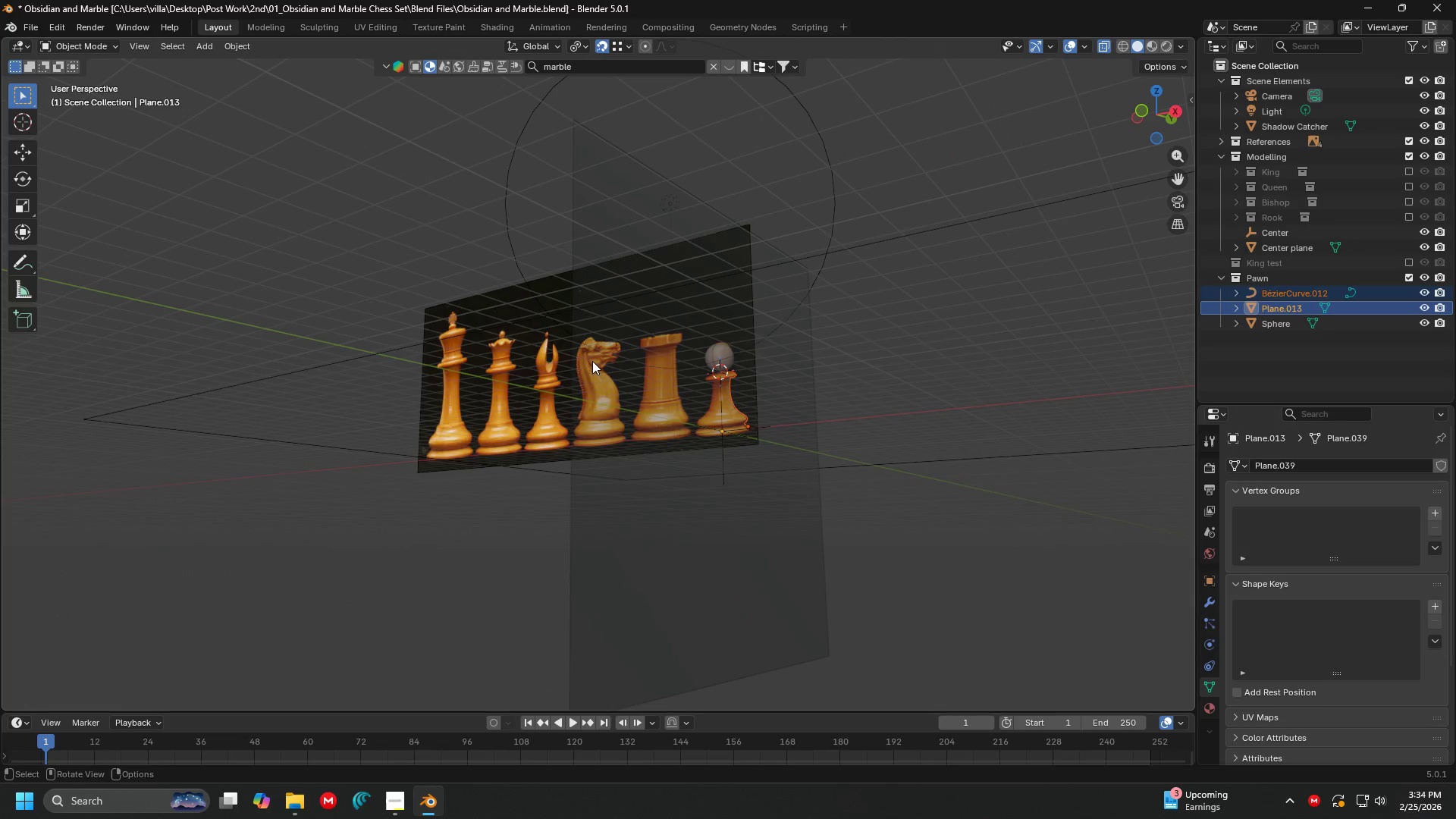 
key(Control+S)
 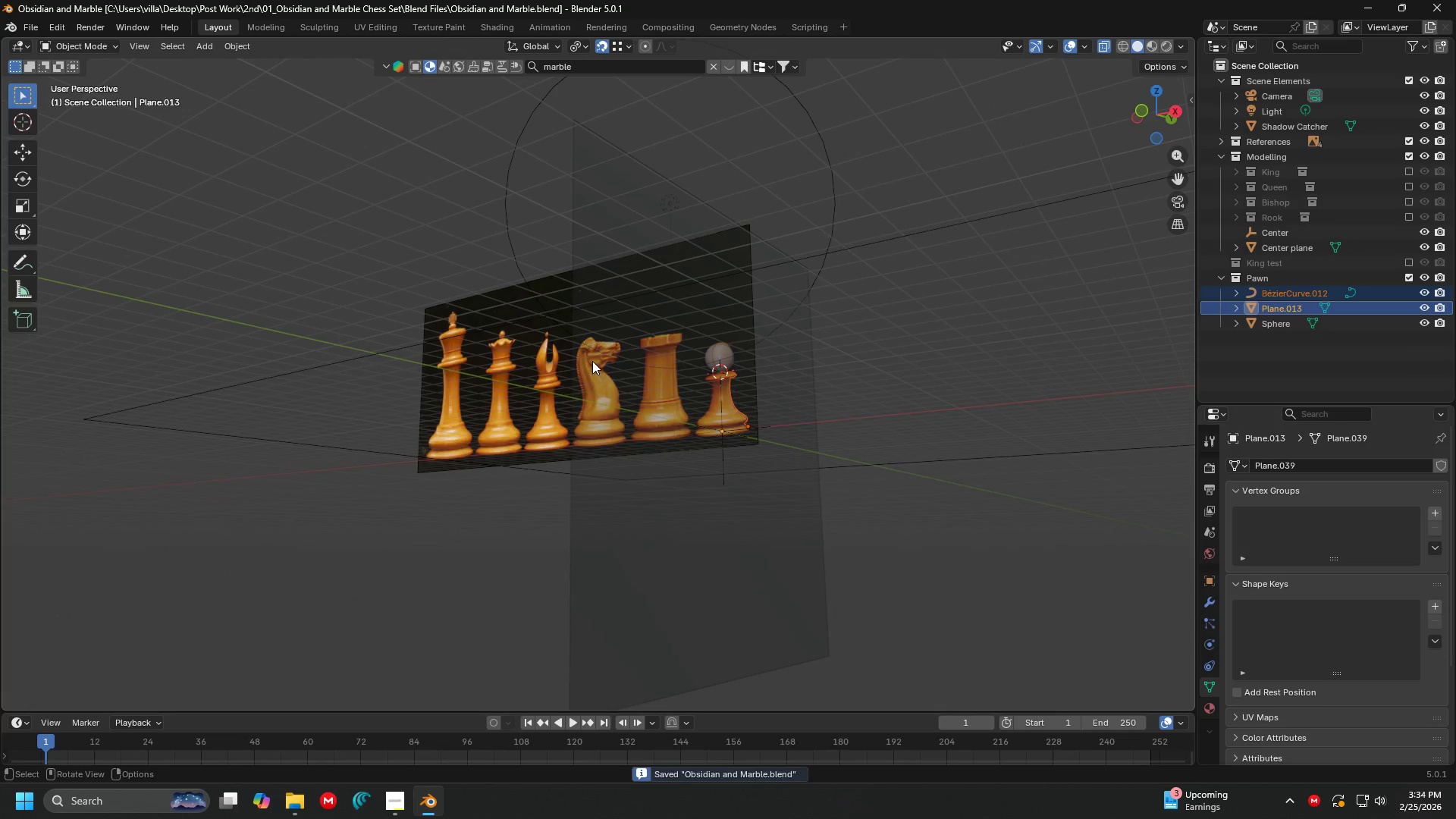 
key(Shift+ShiftLeft)
 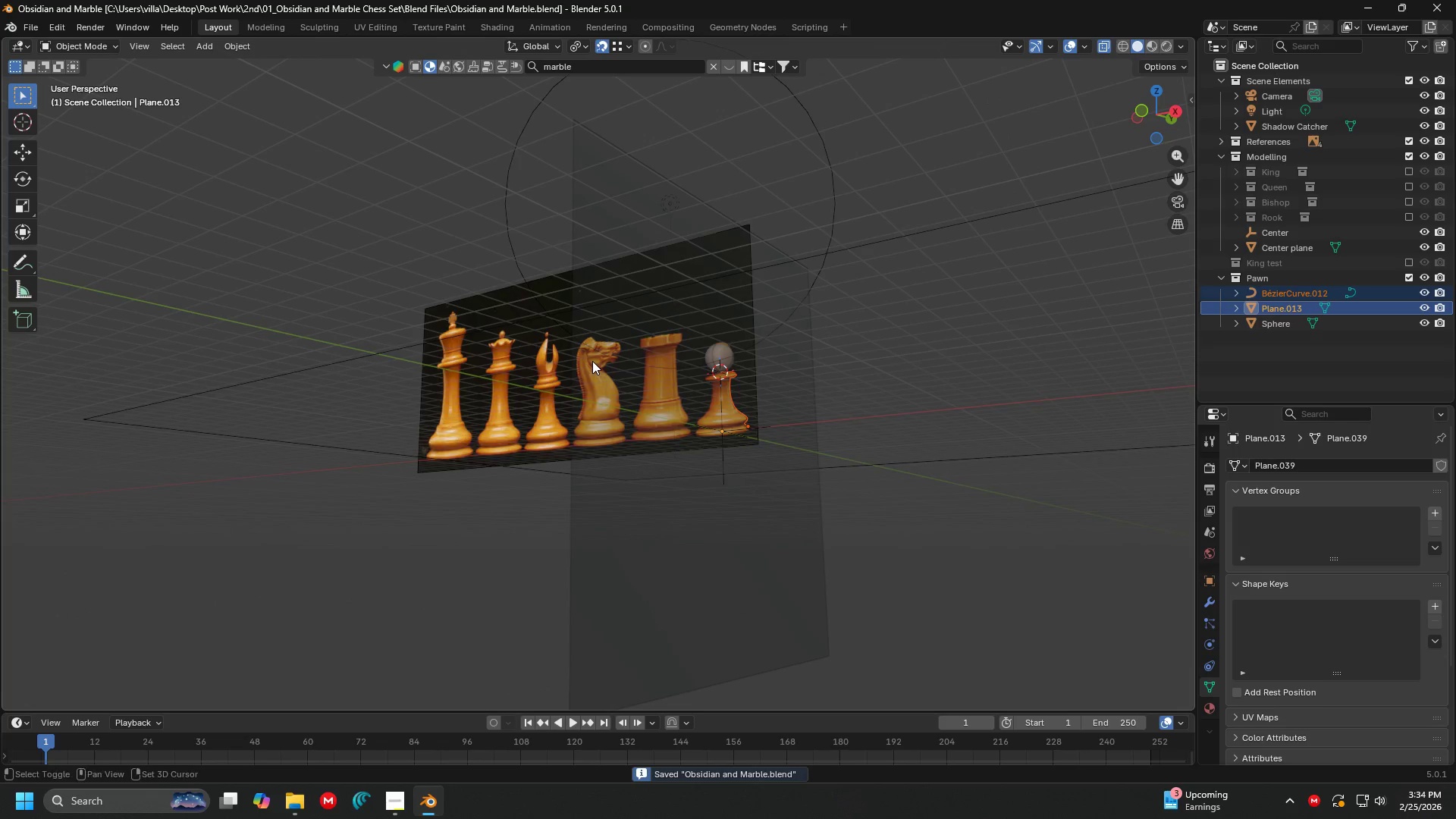 
key(Shift+C)
 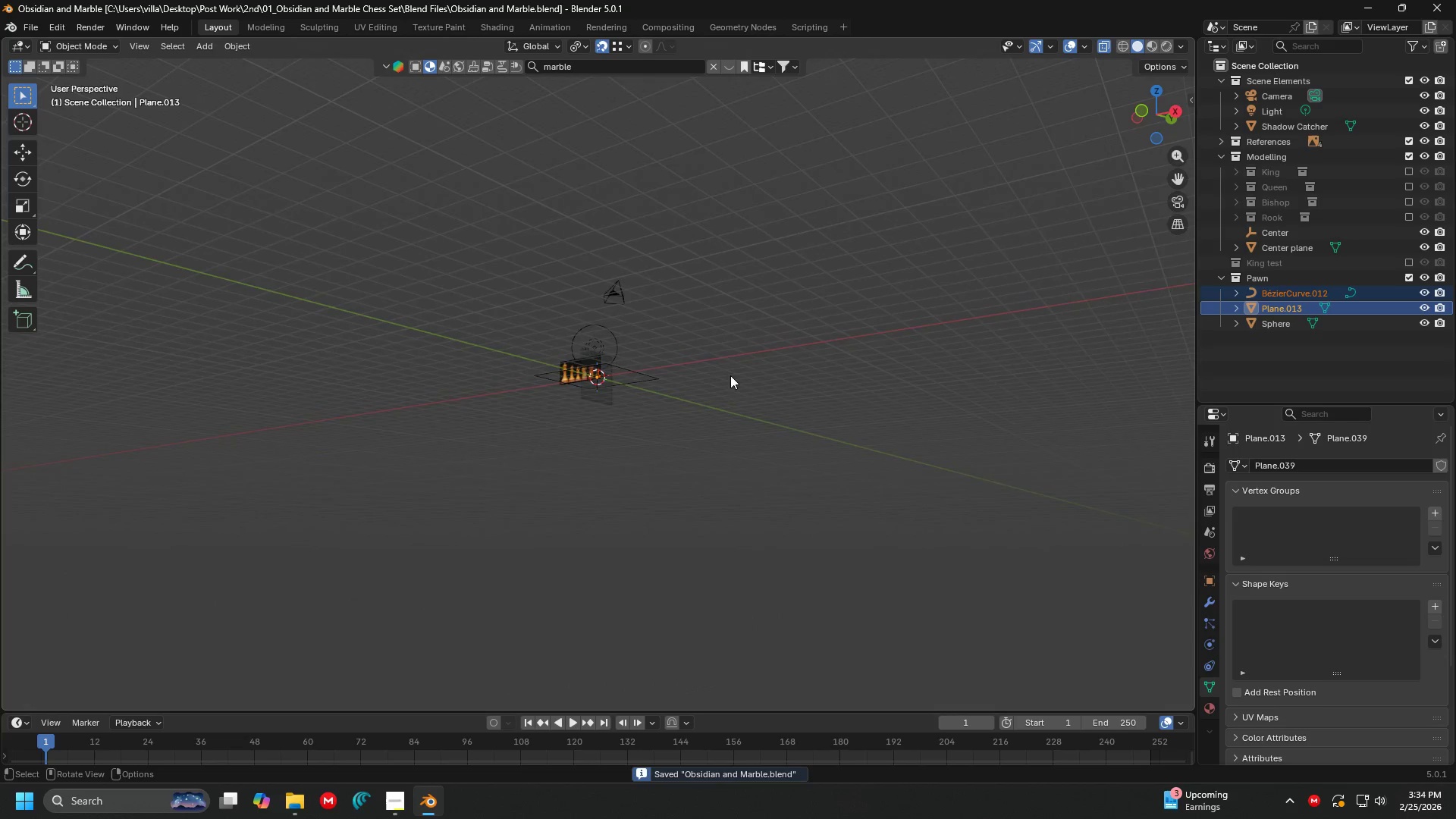 
scroll: coordinate [685, 475], scroll_direction: up, amount: 12.0
 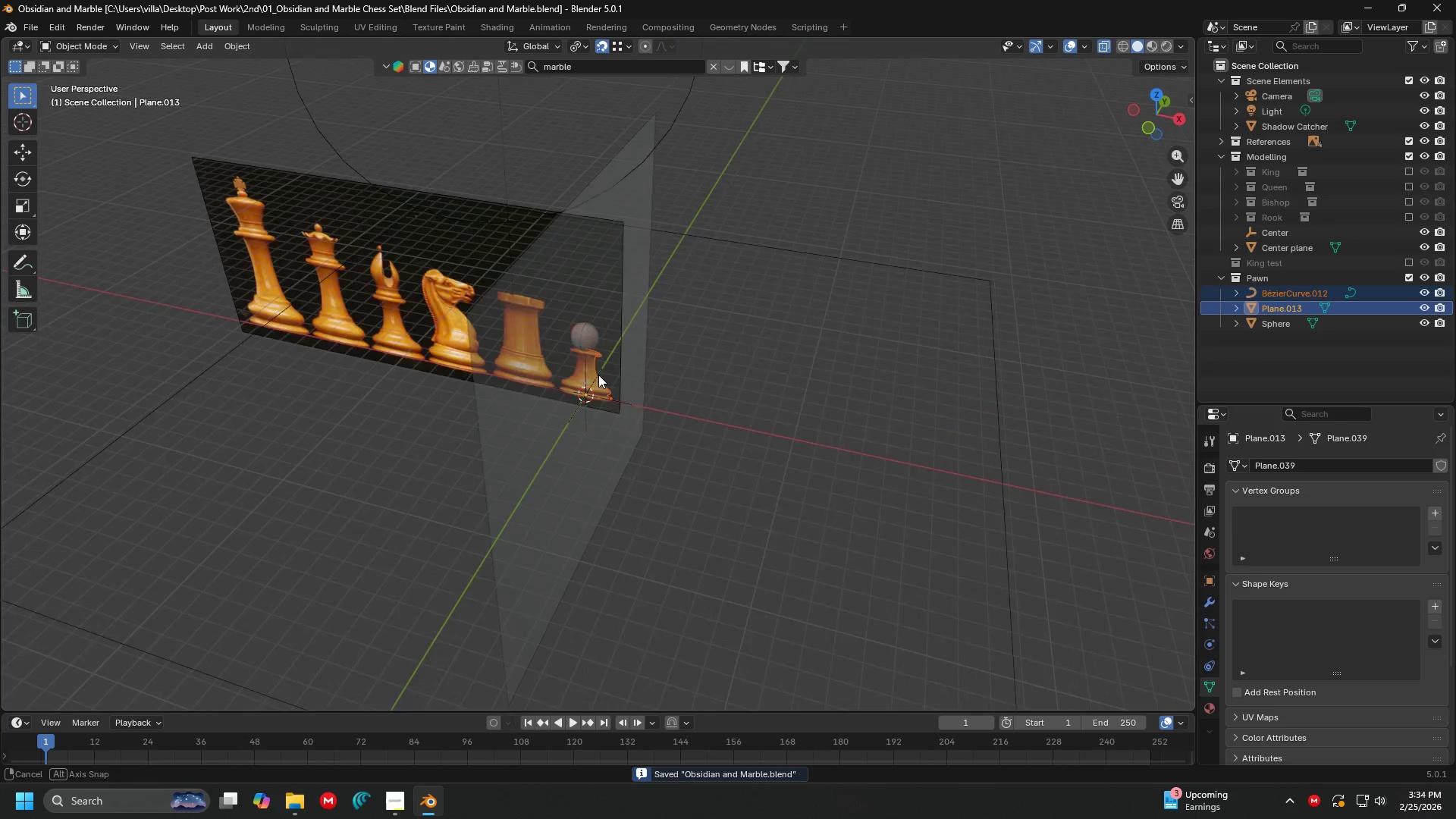 
key(Shift+ShiftLeft)
 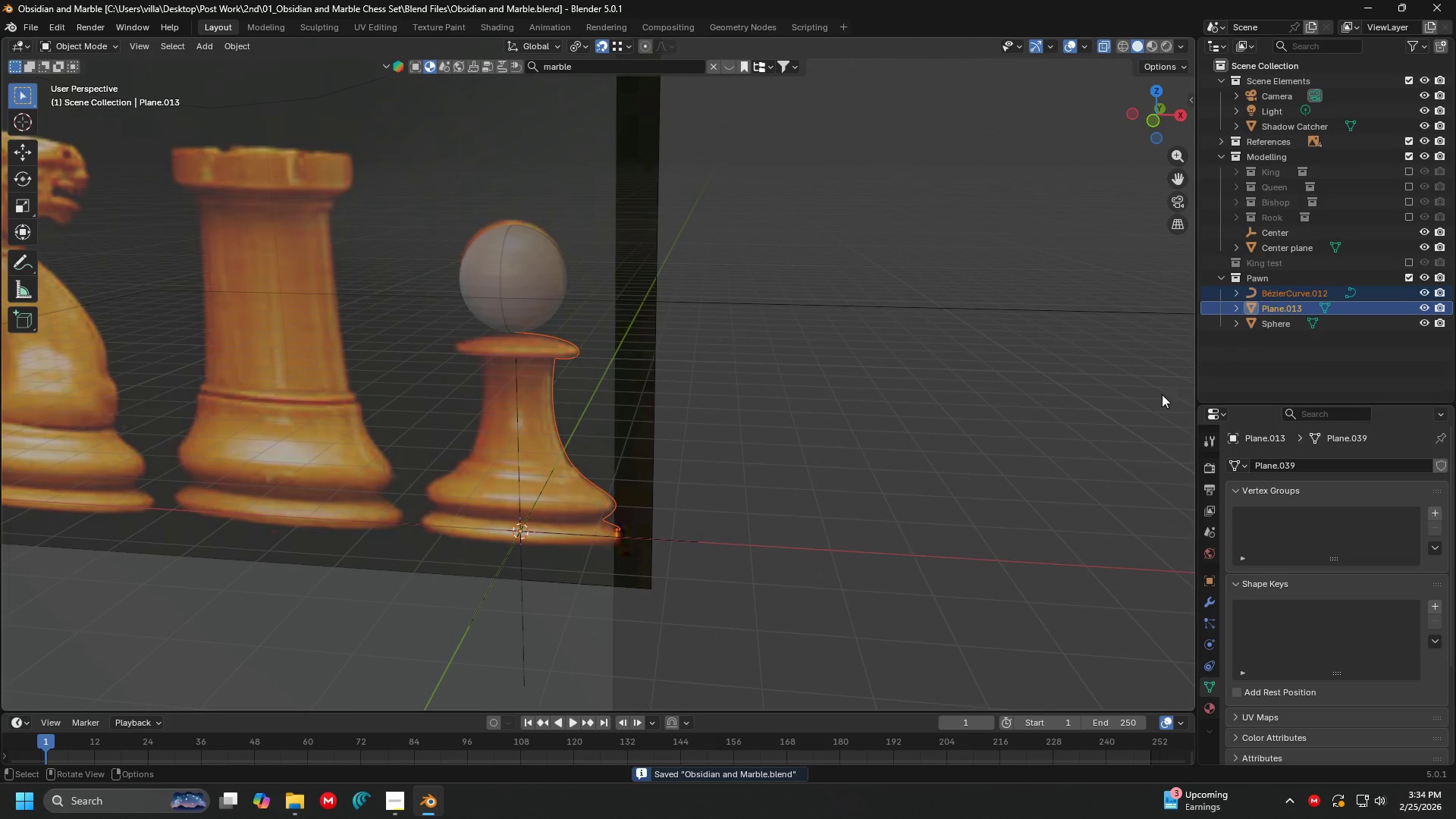 
scroll: coordinate [564, 353], scroll_direction: up, amount: 7.0
 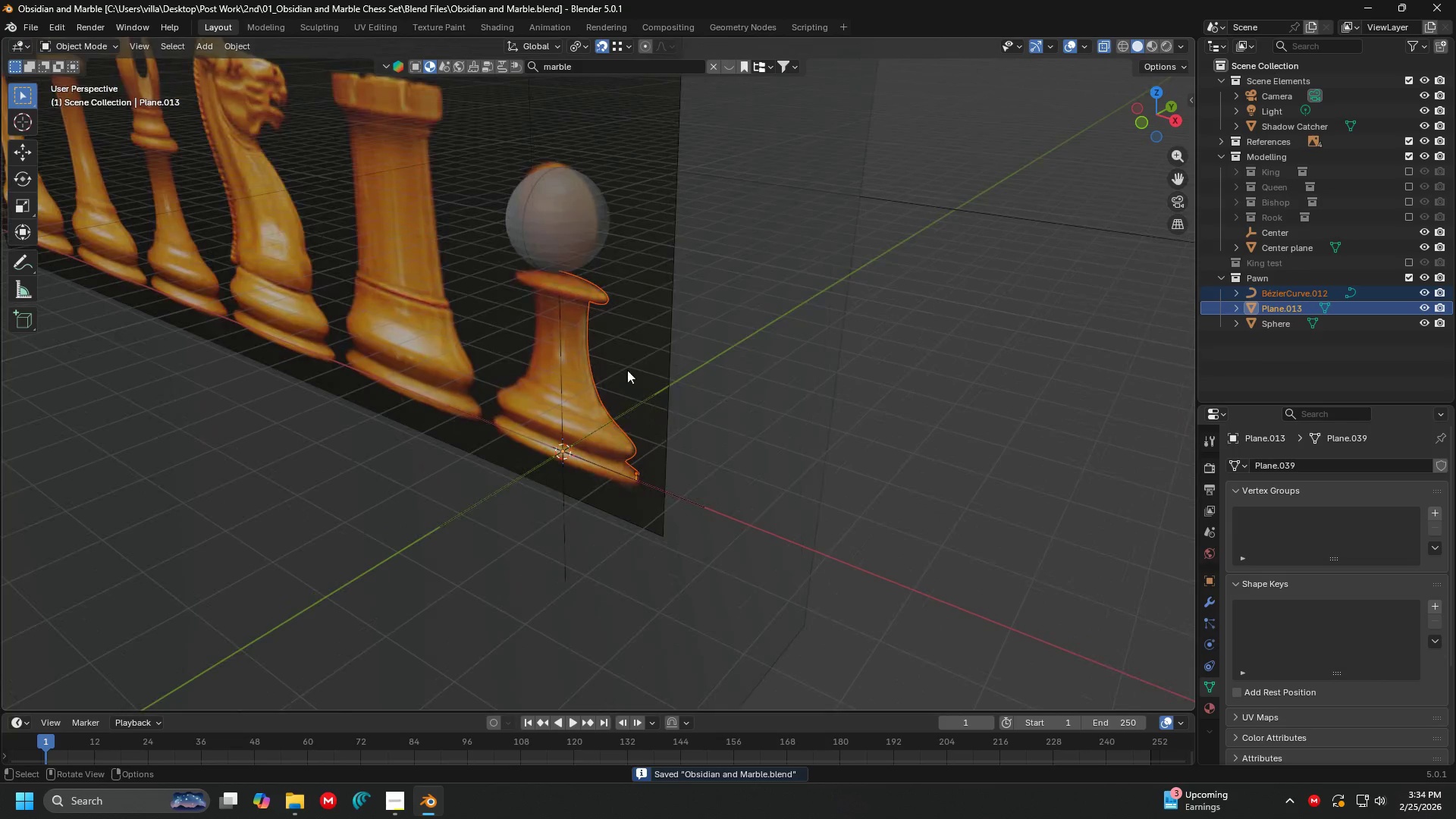 
left_click([1301, 362])
 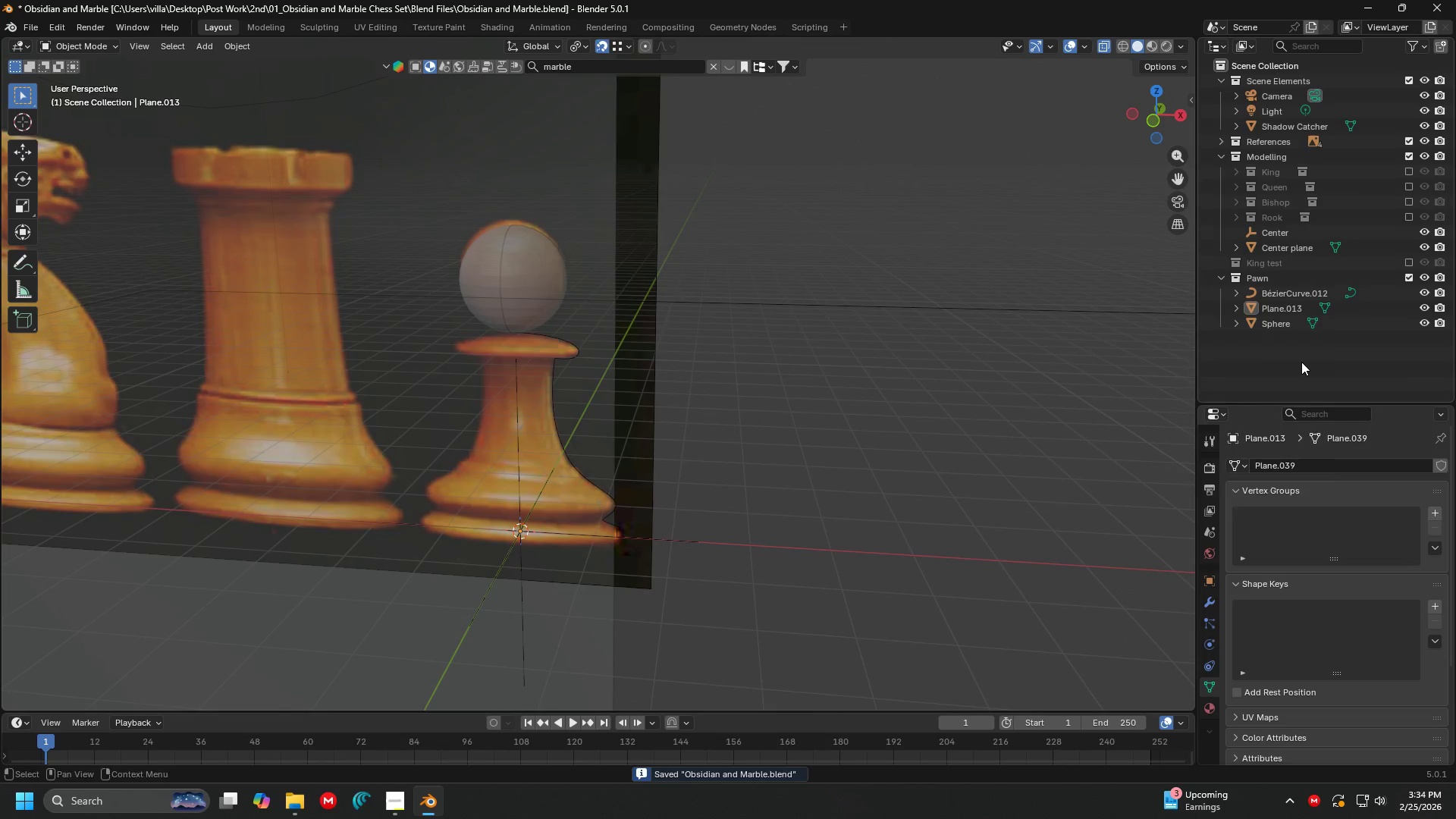 
right_click([1301, 362])
 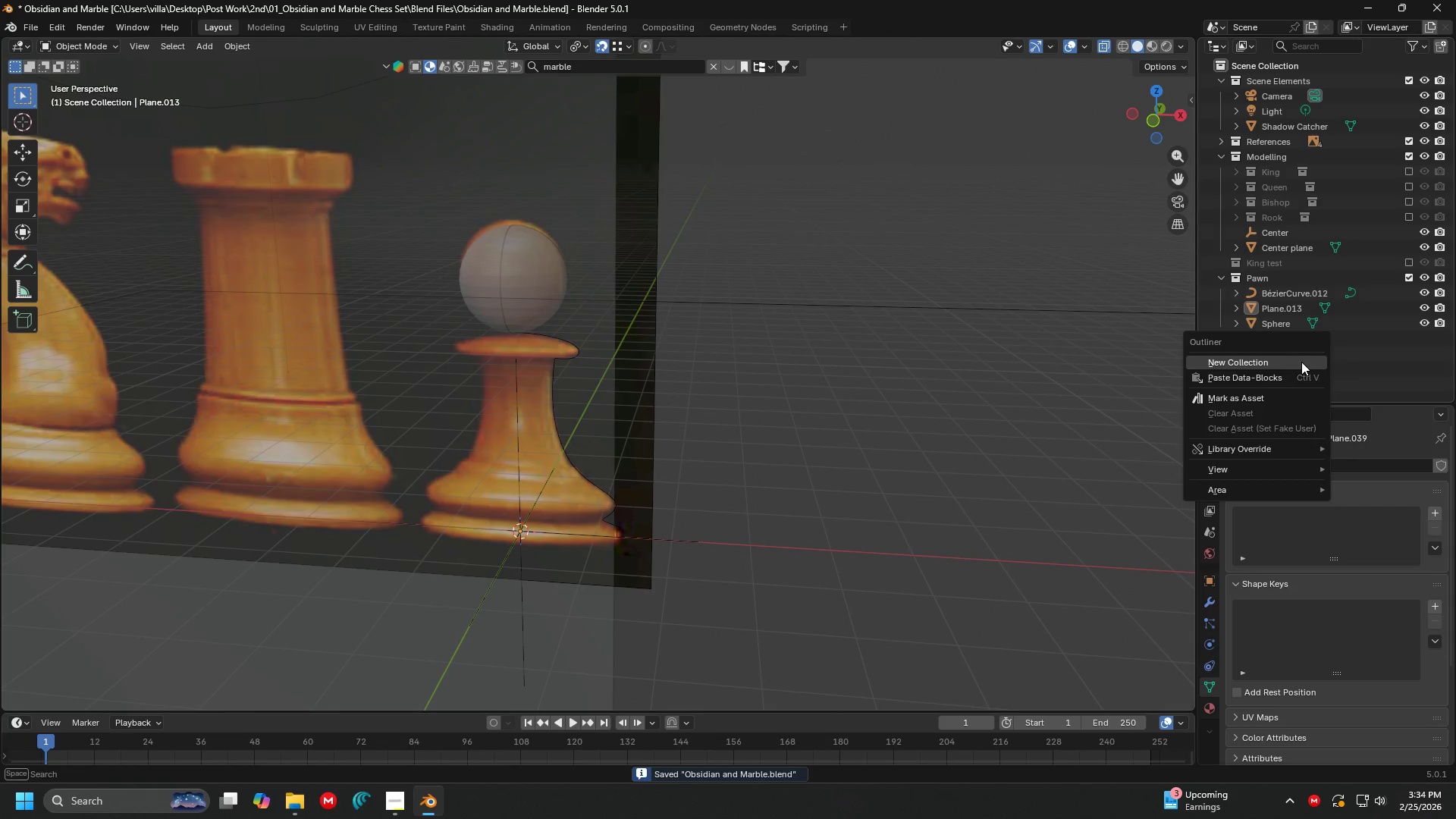 
left_click([1301, 362])
 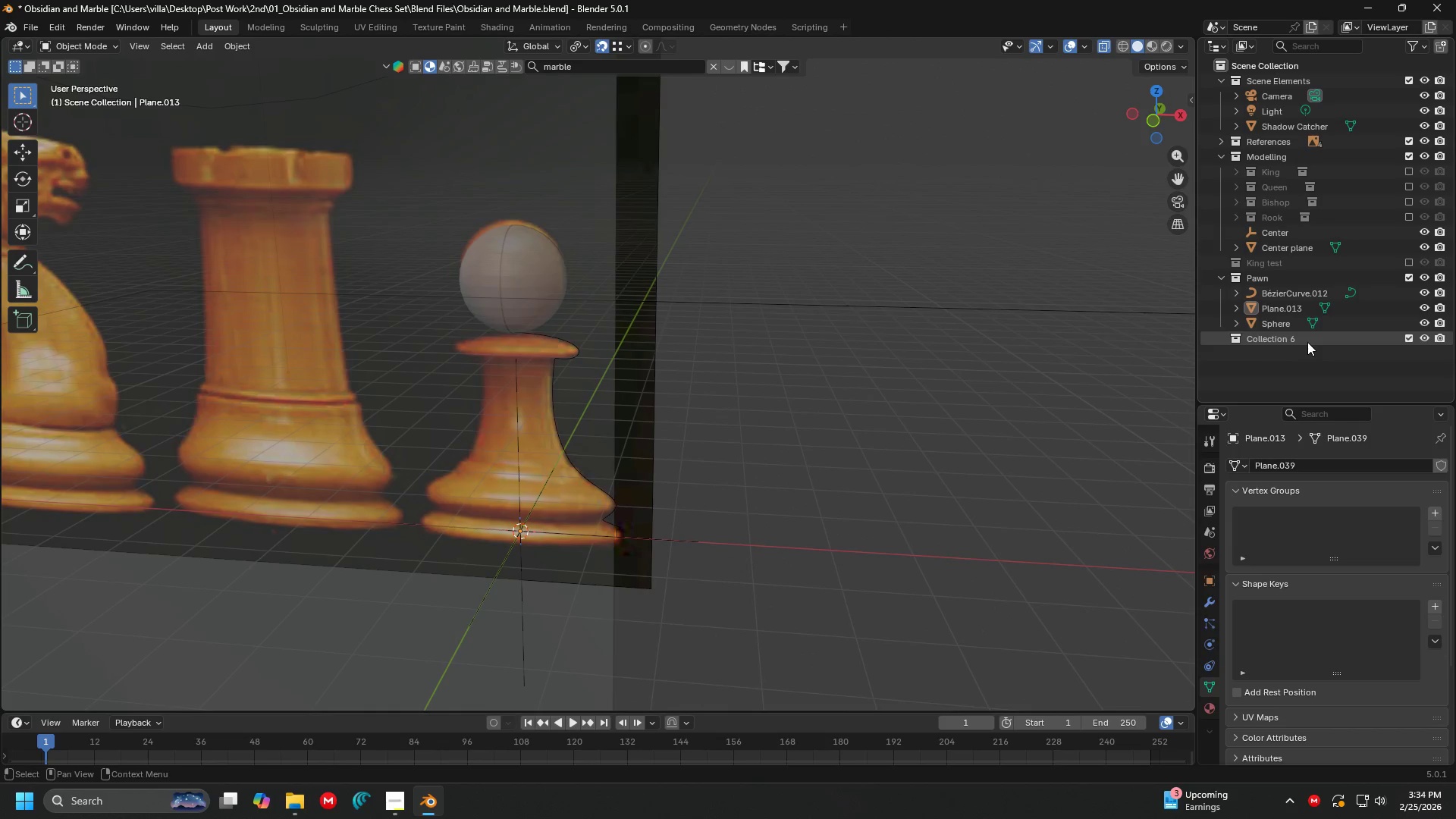 
double_click([1307, 342])
 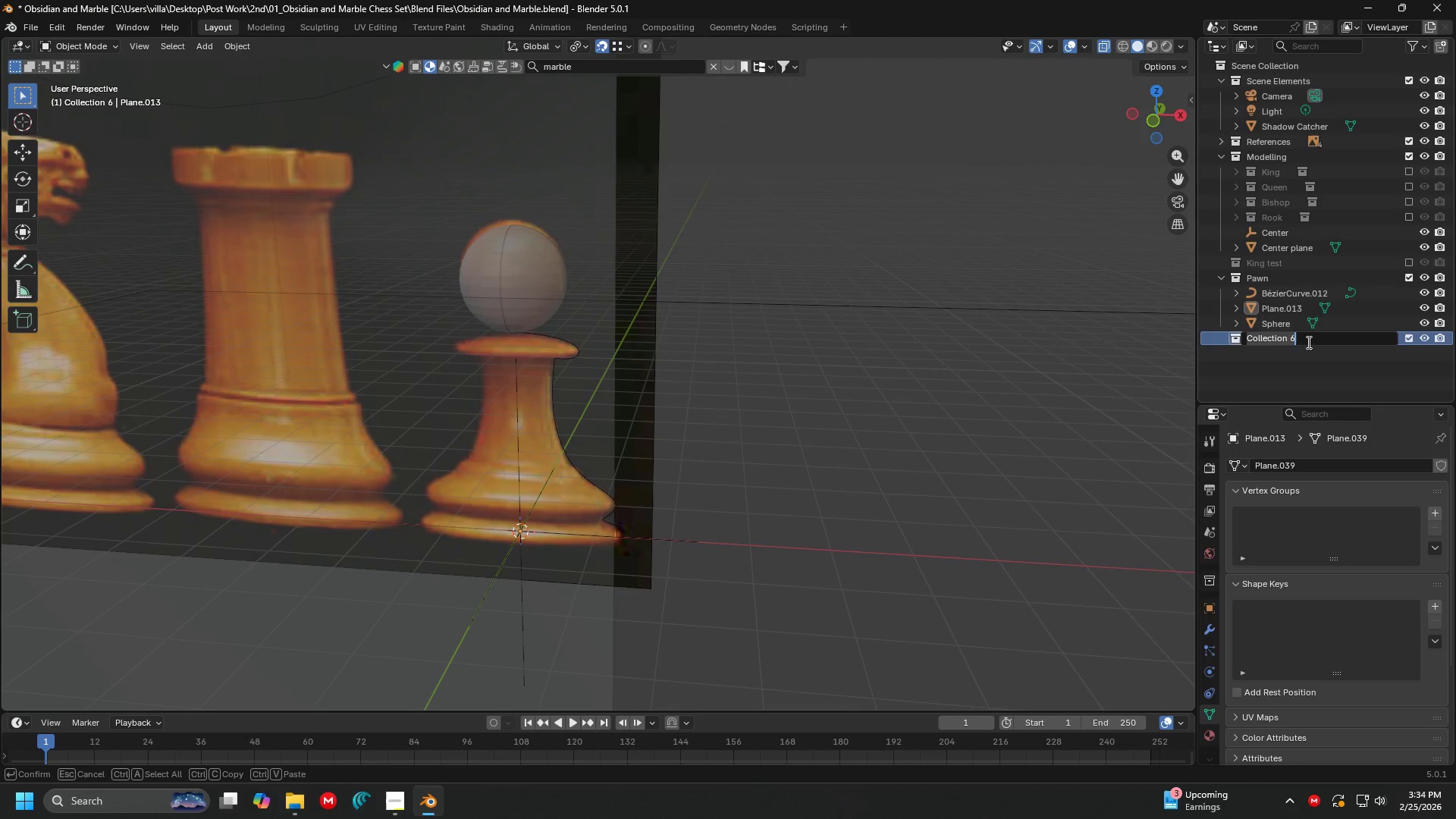 
type(Pawn's Curves)
 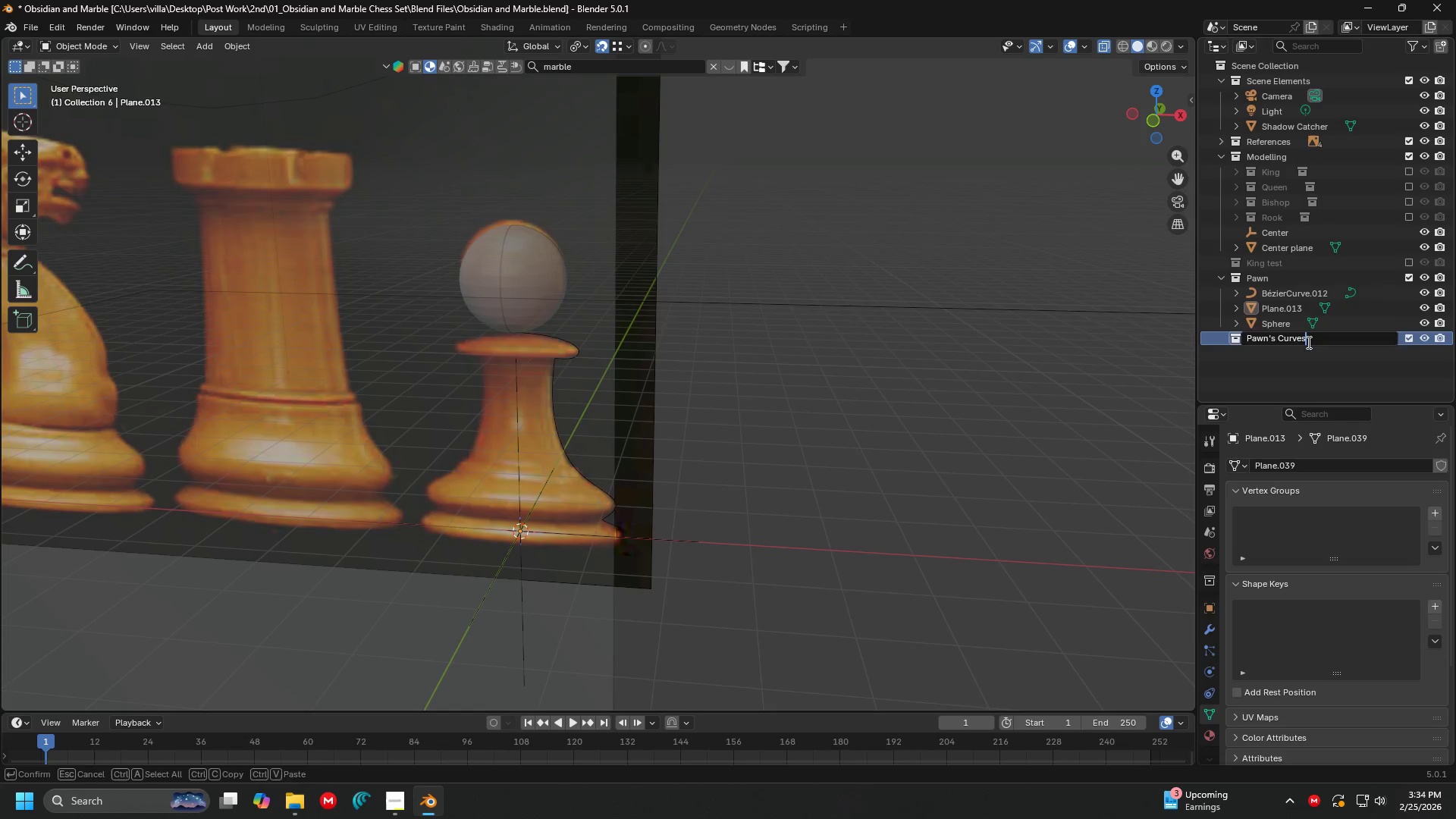 
 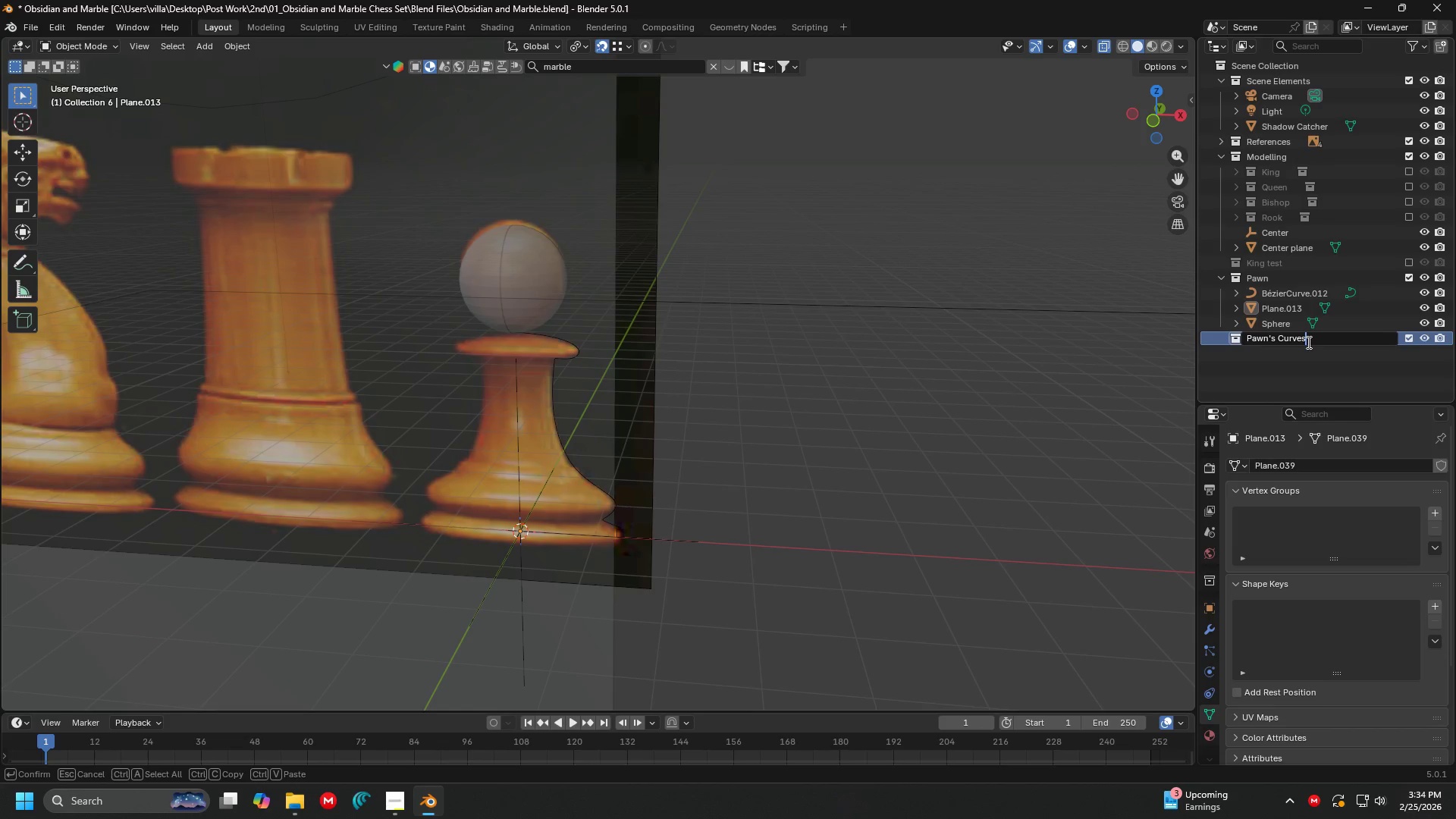 
key(Enter)
 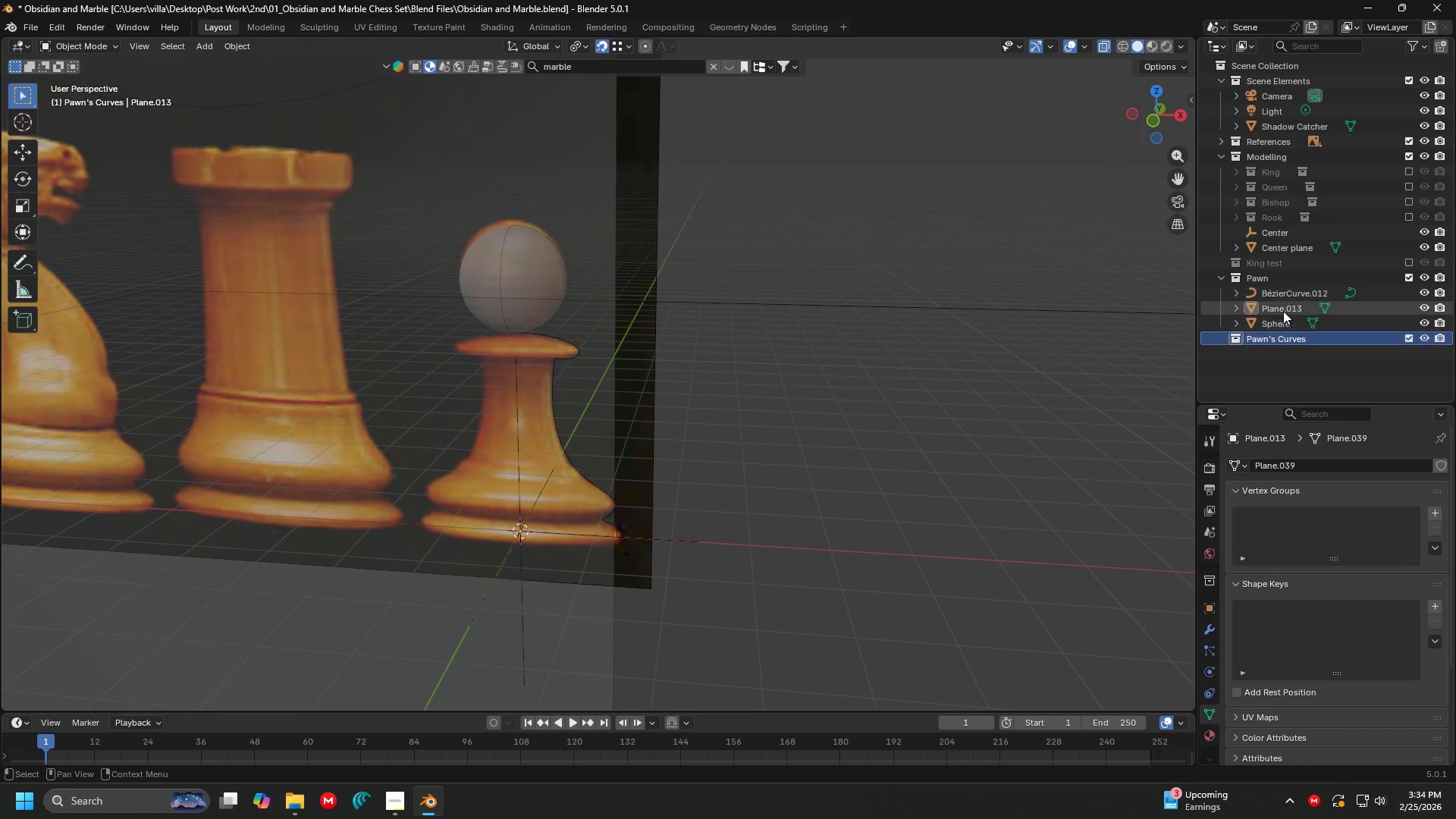 
left_click([1279, 298])
 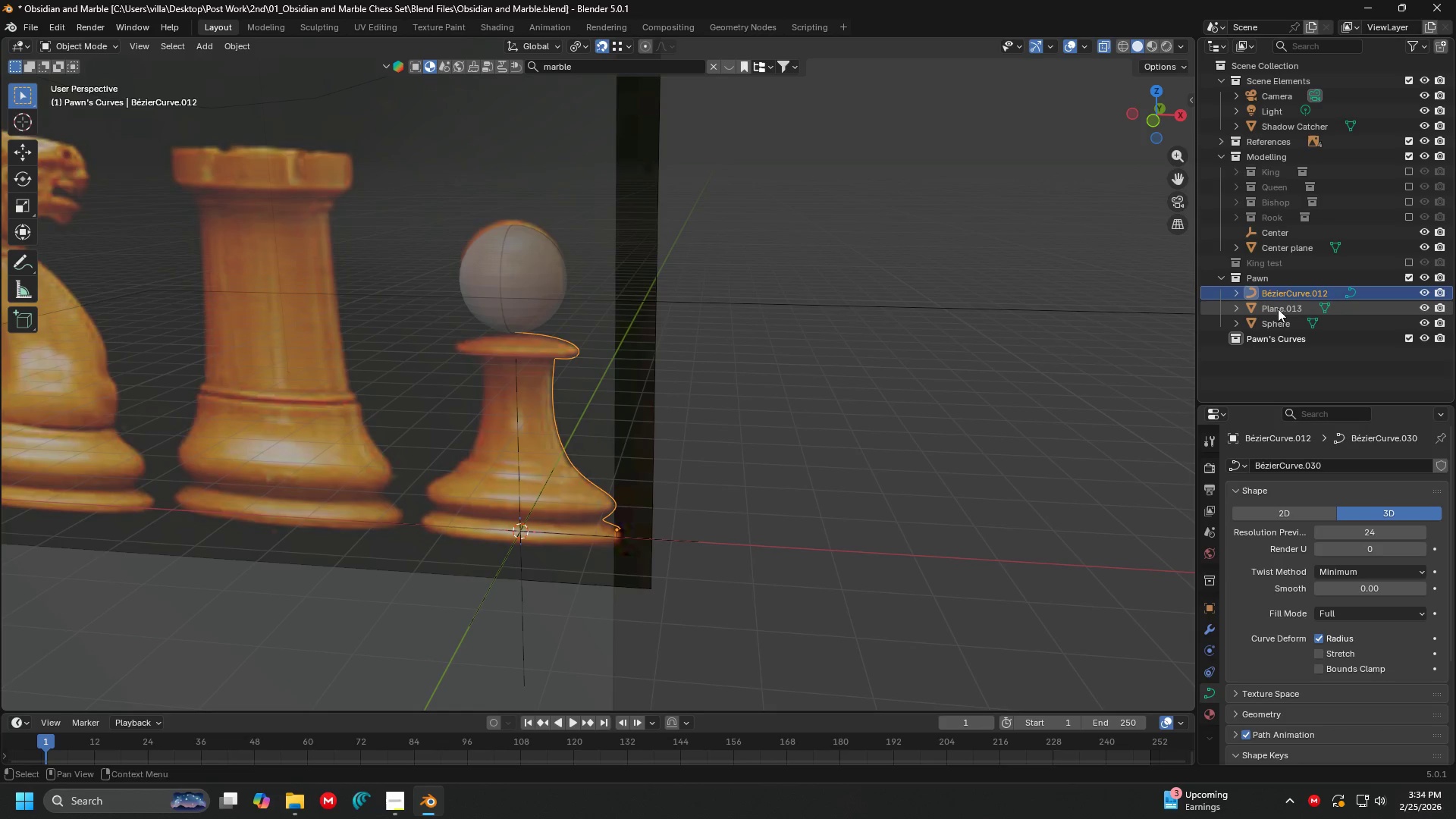 
hold_key(key=ShiftLeft, duration=0.81)
double_click([1278, 312])
 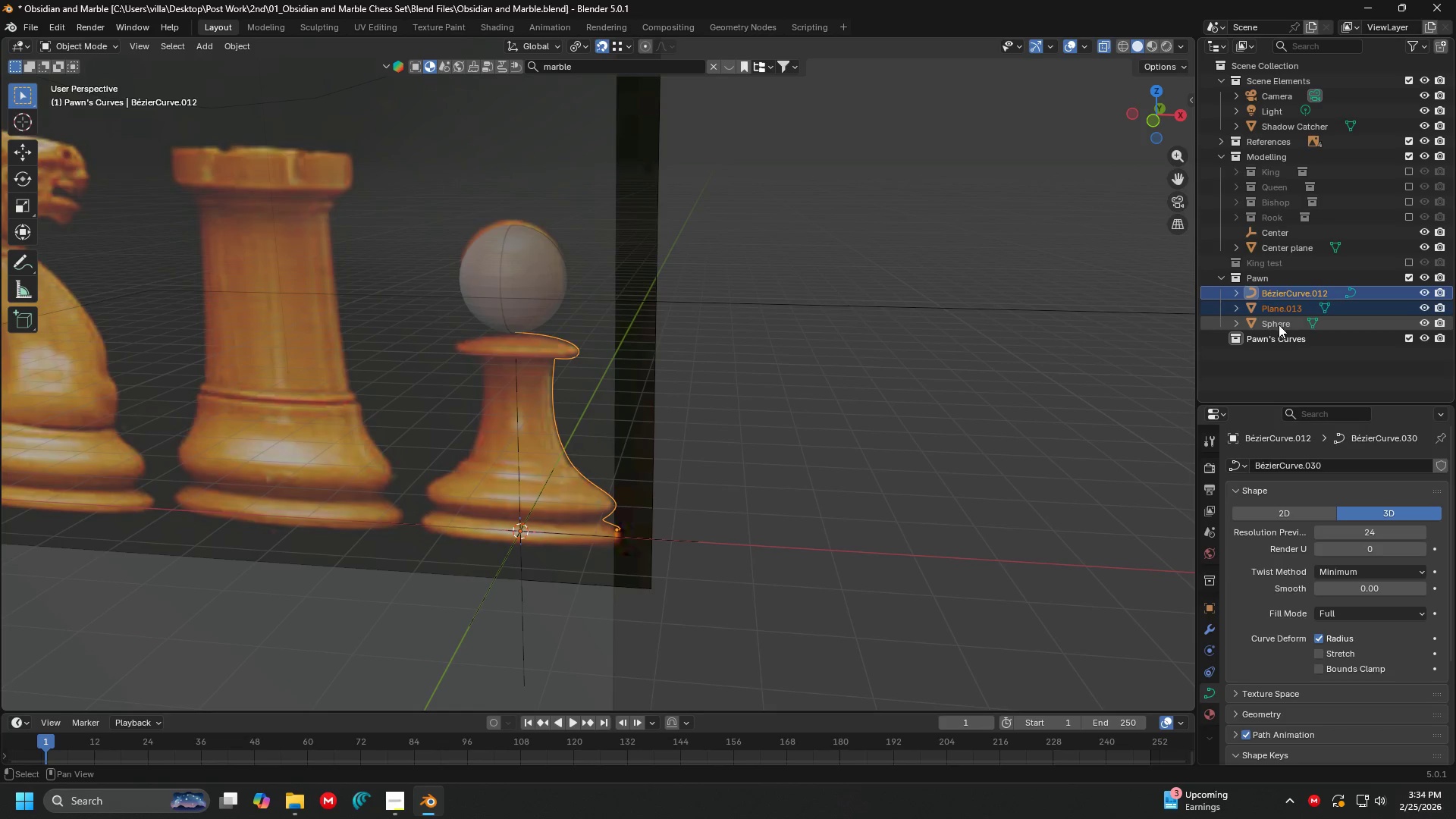 
triple_click([1279, 325])
 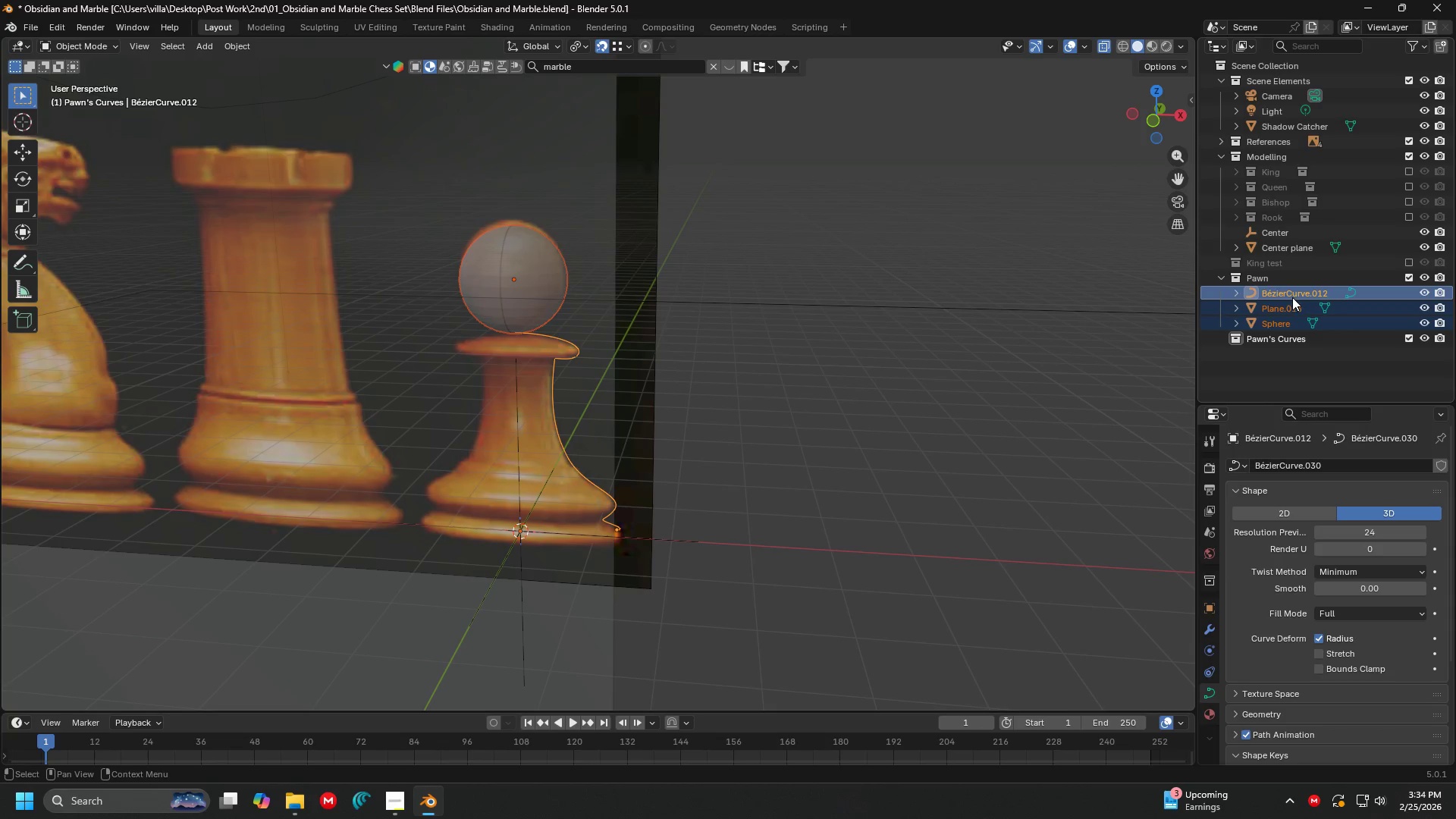 
left_click_drag(start_coordinate=[1292, 297], to_coordinate=[1286, 332])
 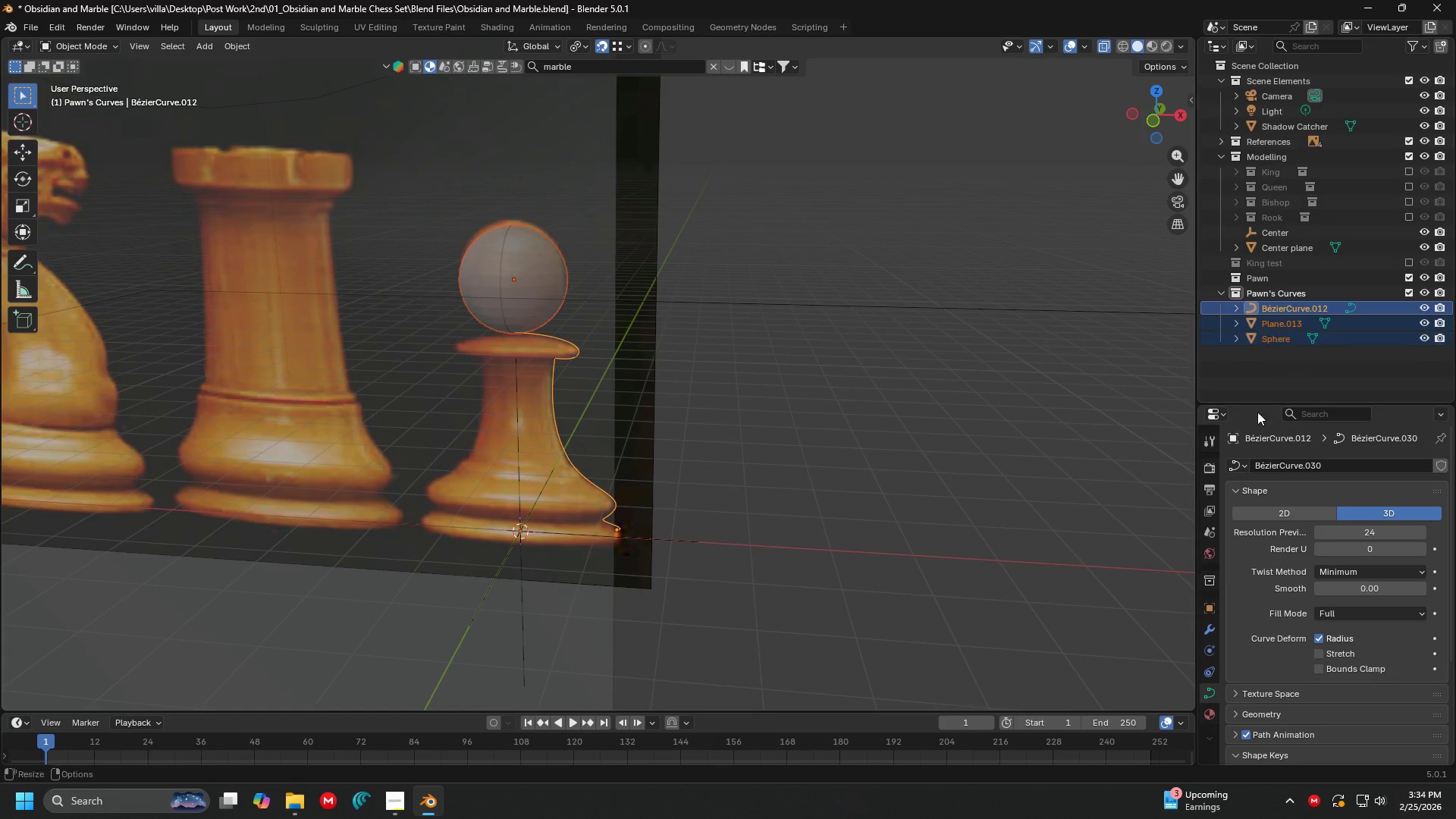 
key(Shift+D)
 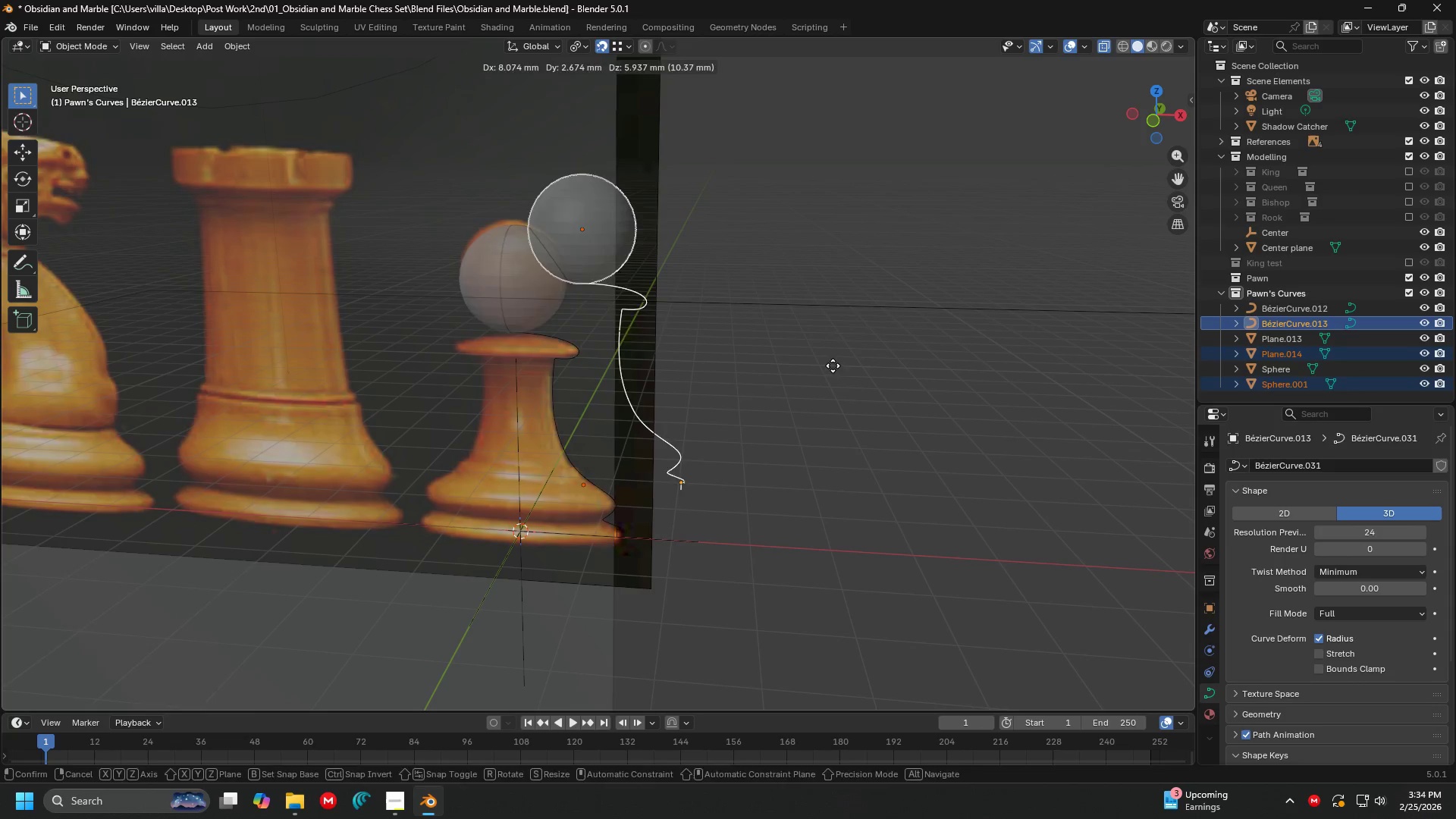 
right_click([833, 366])
 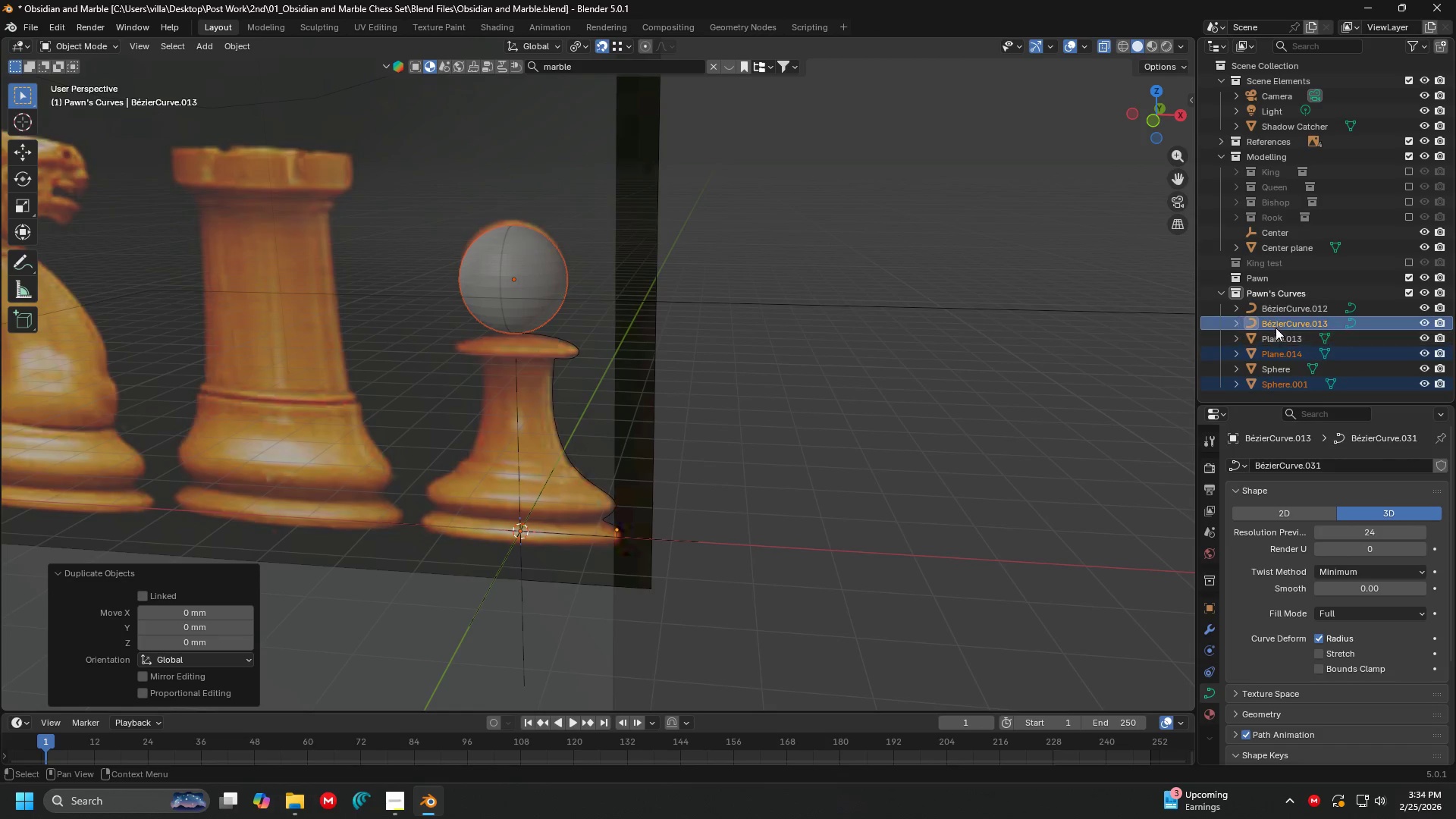 
left_click_drag(start_coordinate=[1277, 321], to_coordinate=[1282, 284])
 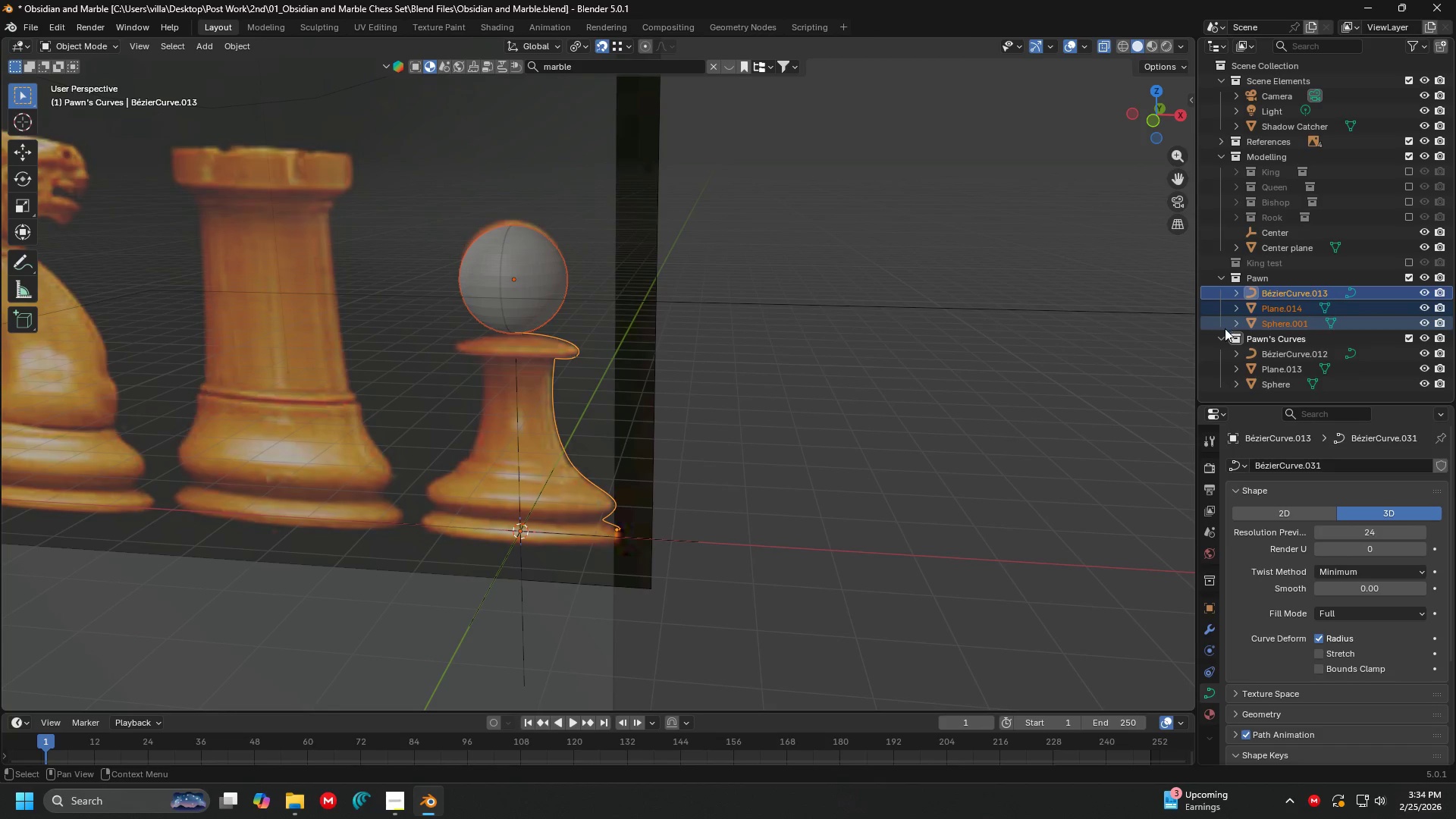 
left_click([1219, 334])
 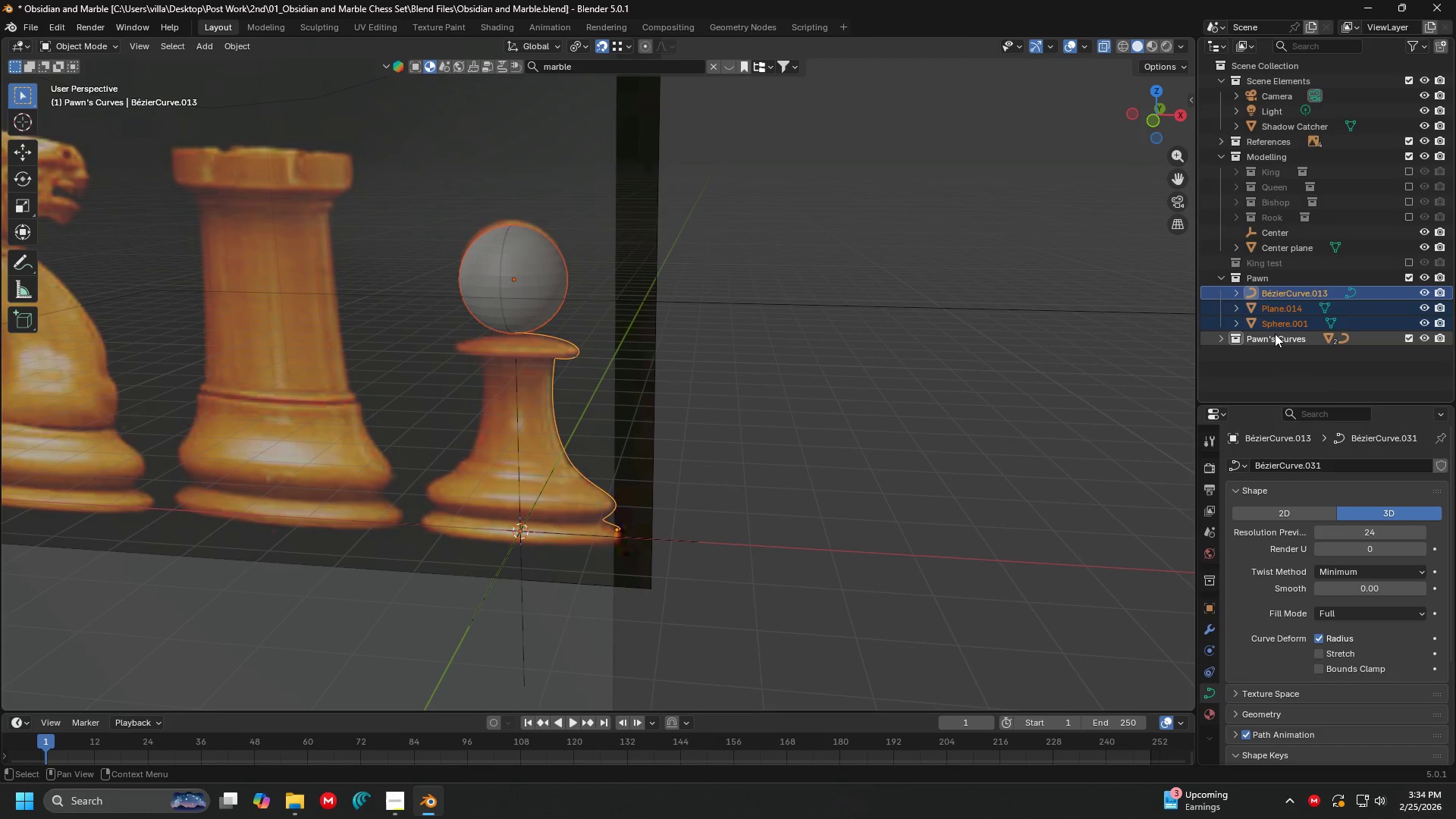 
left_click_drag(start_coordinate=[1277, 336], to_coordinate=[1285, 287])
 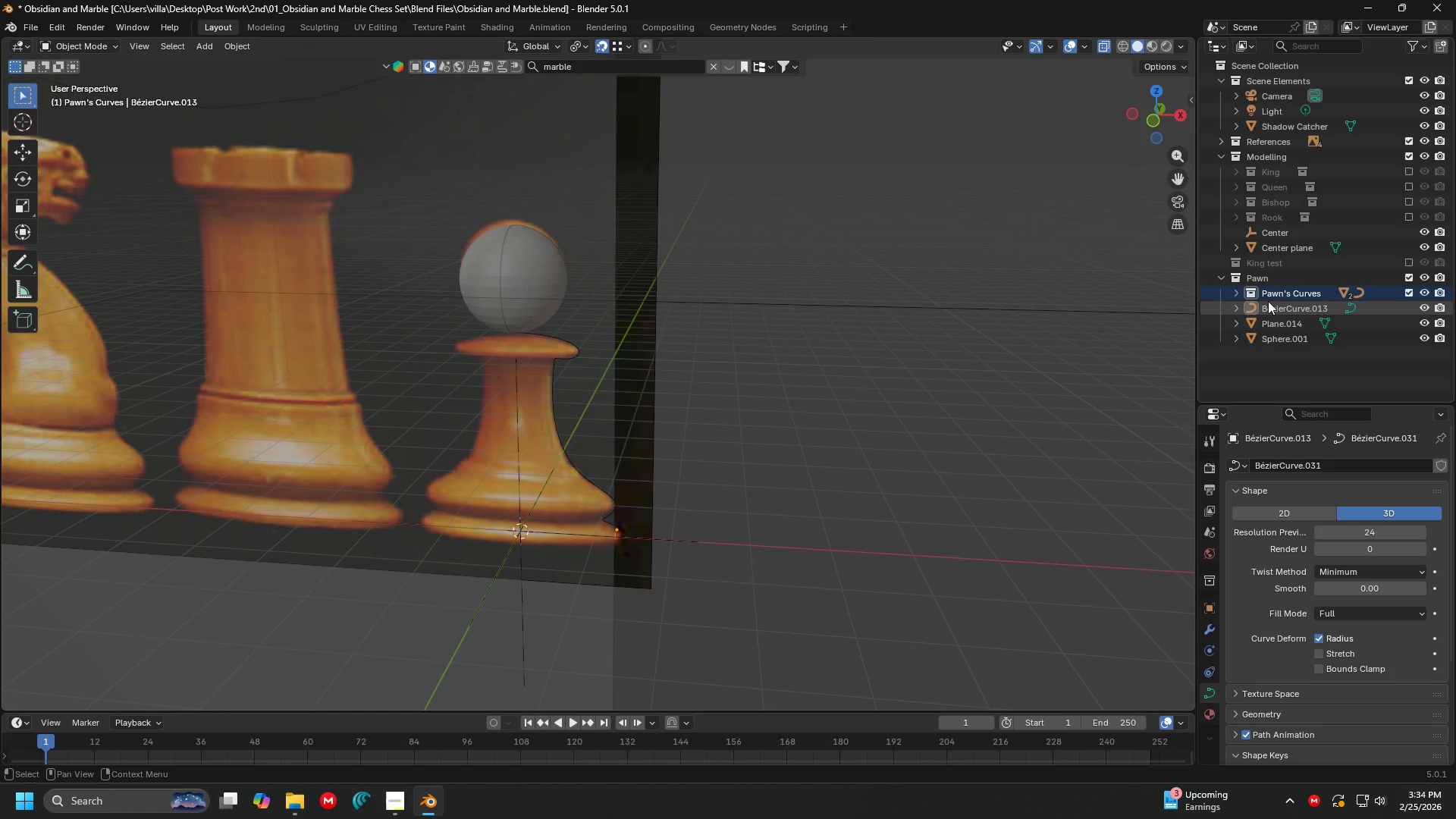 
left_click([1272, 301])
 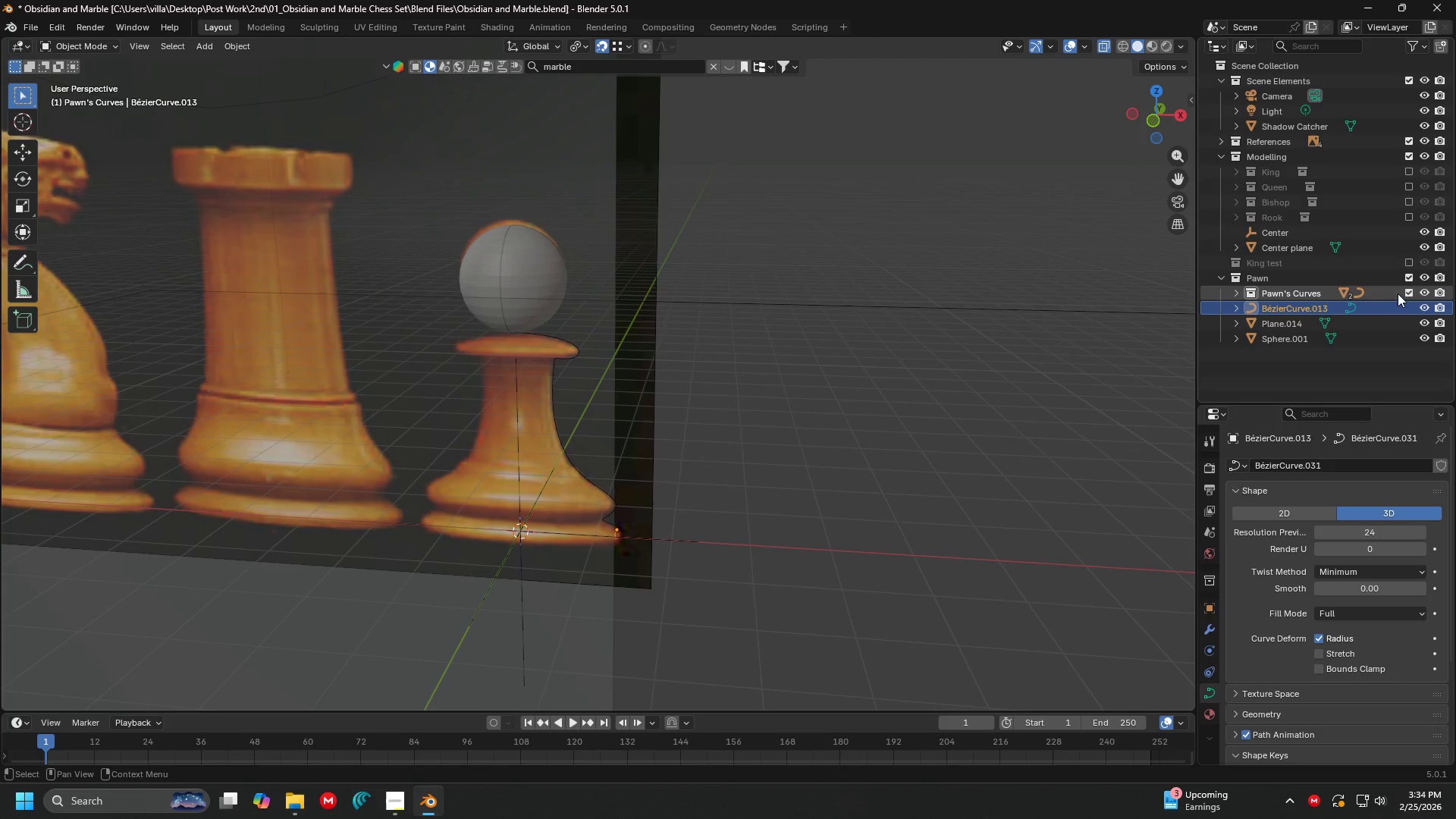 
left_click([1407, 295])
 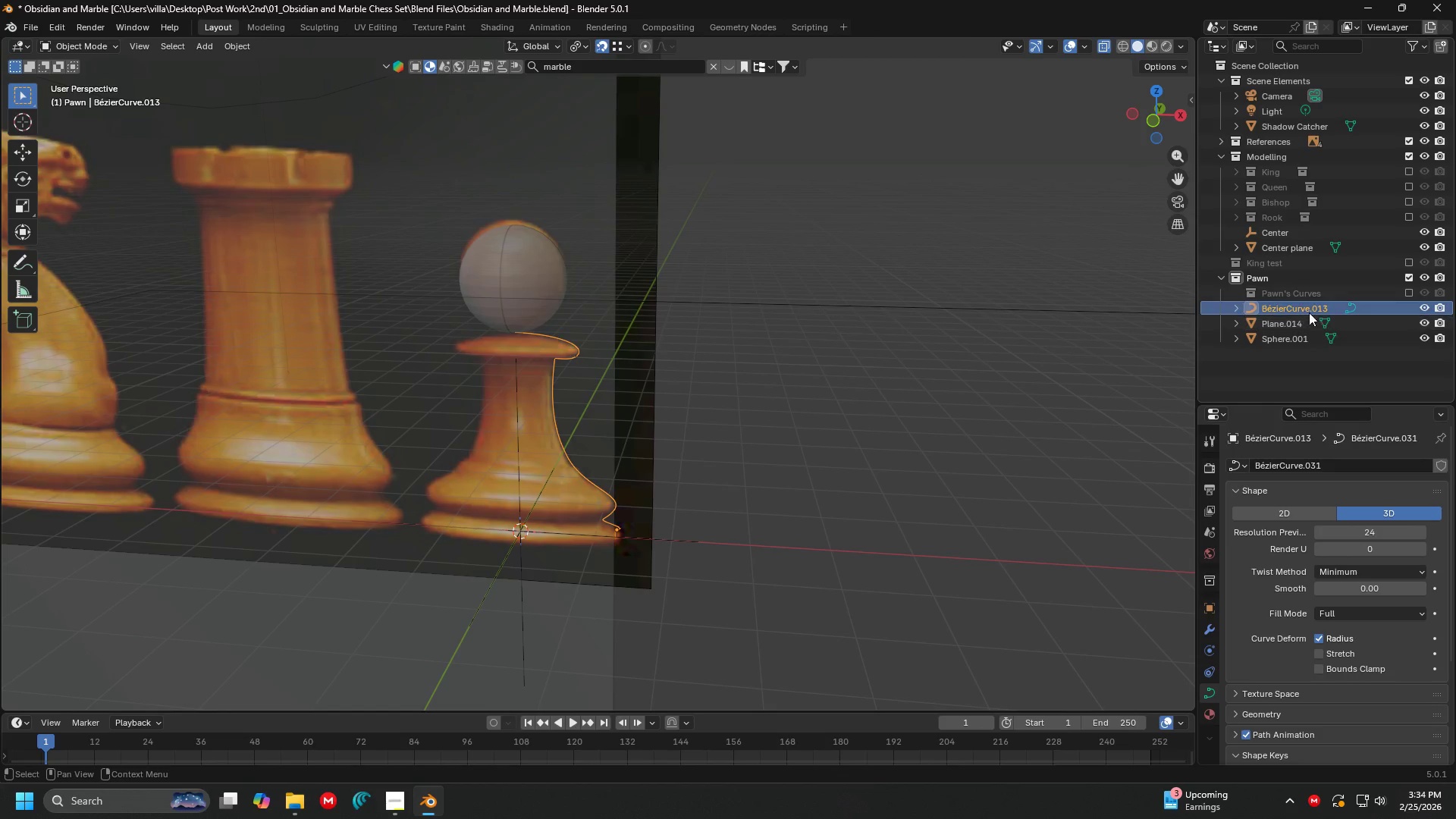 
left_click([1302, 310])
 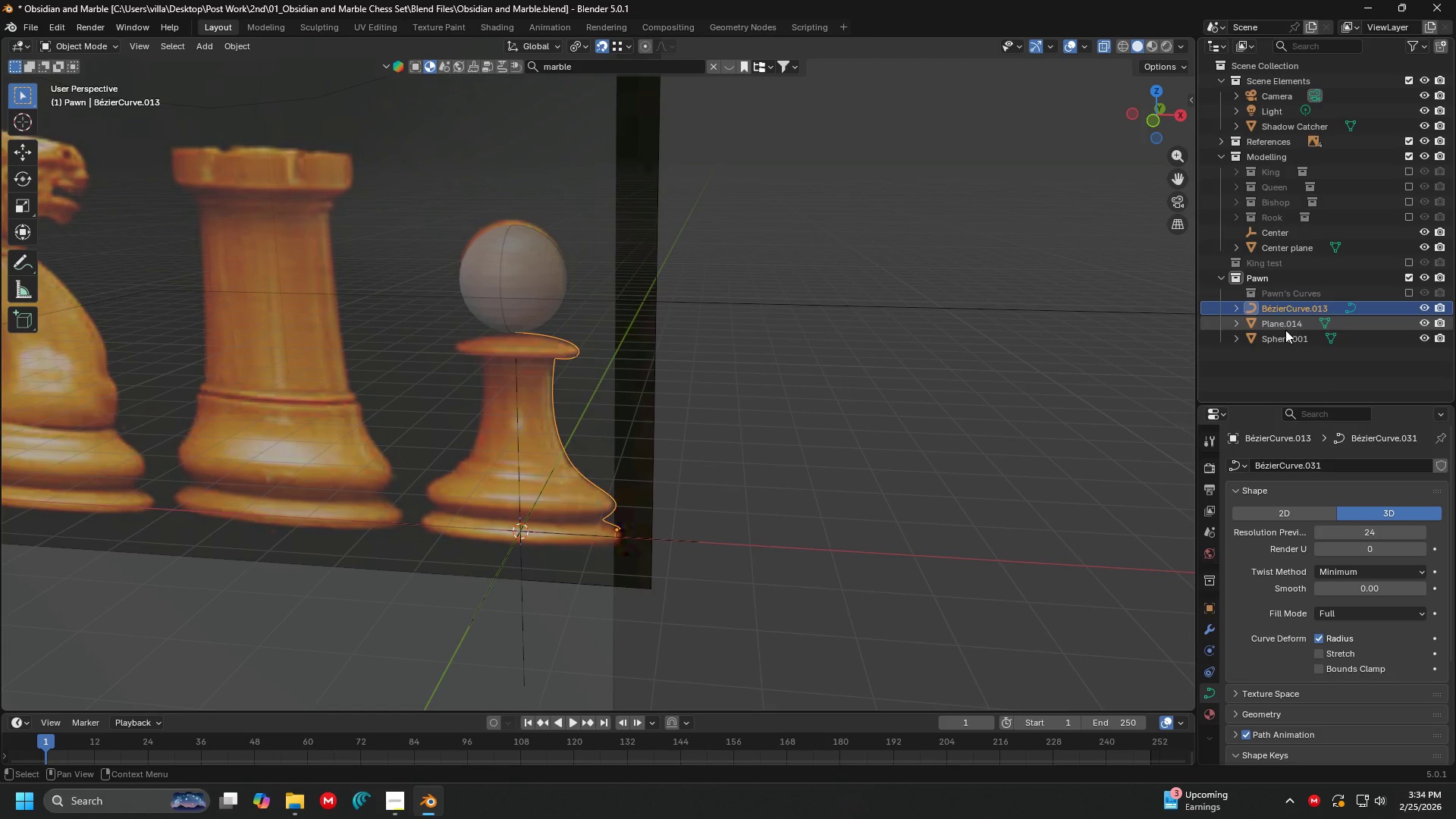 
key(Shift+ShiftLeft)
 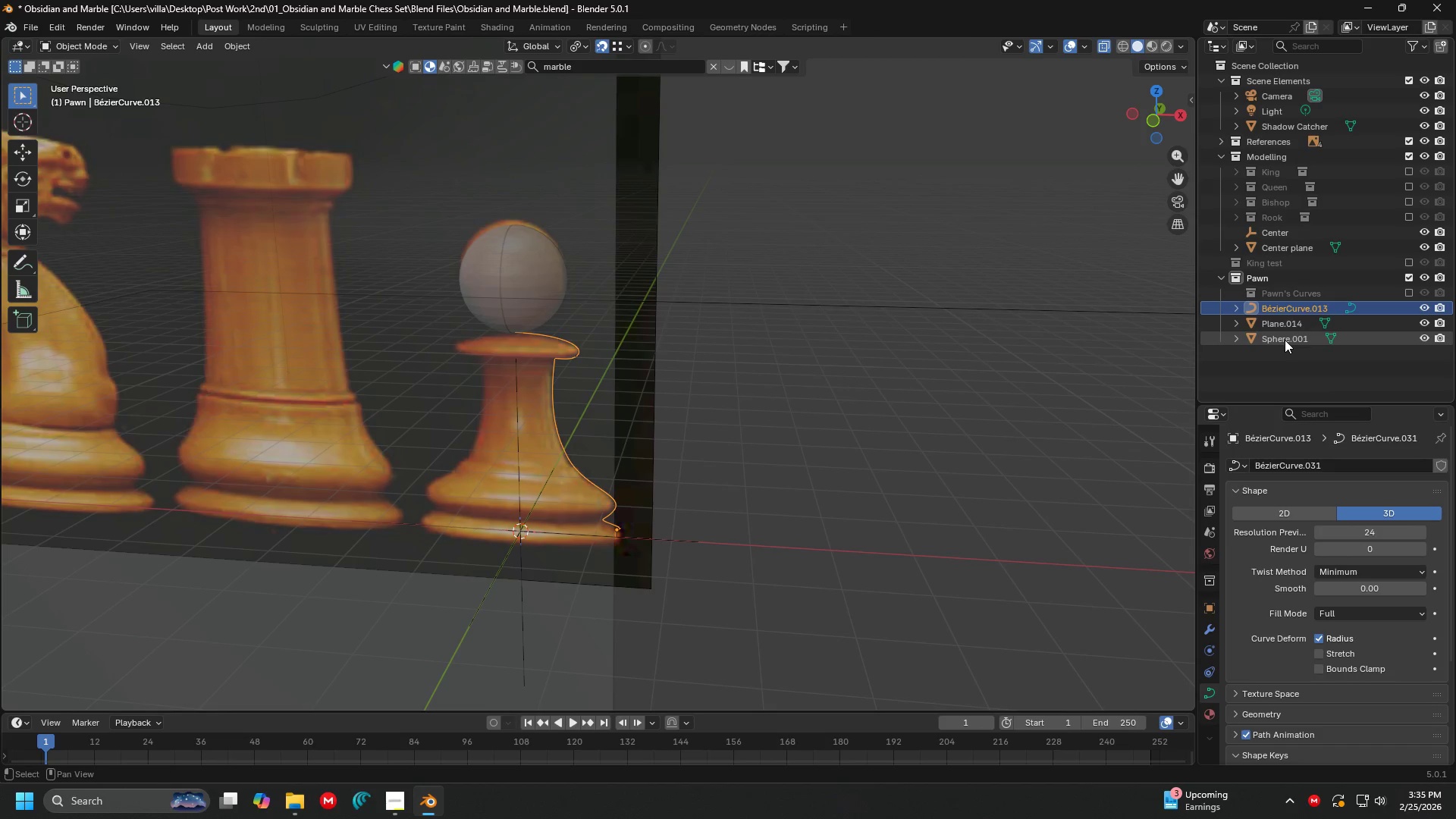 
left_click([1285, 340])
 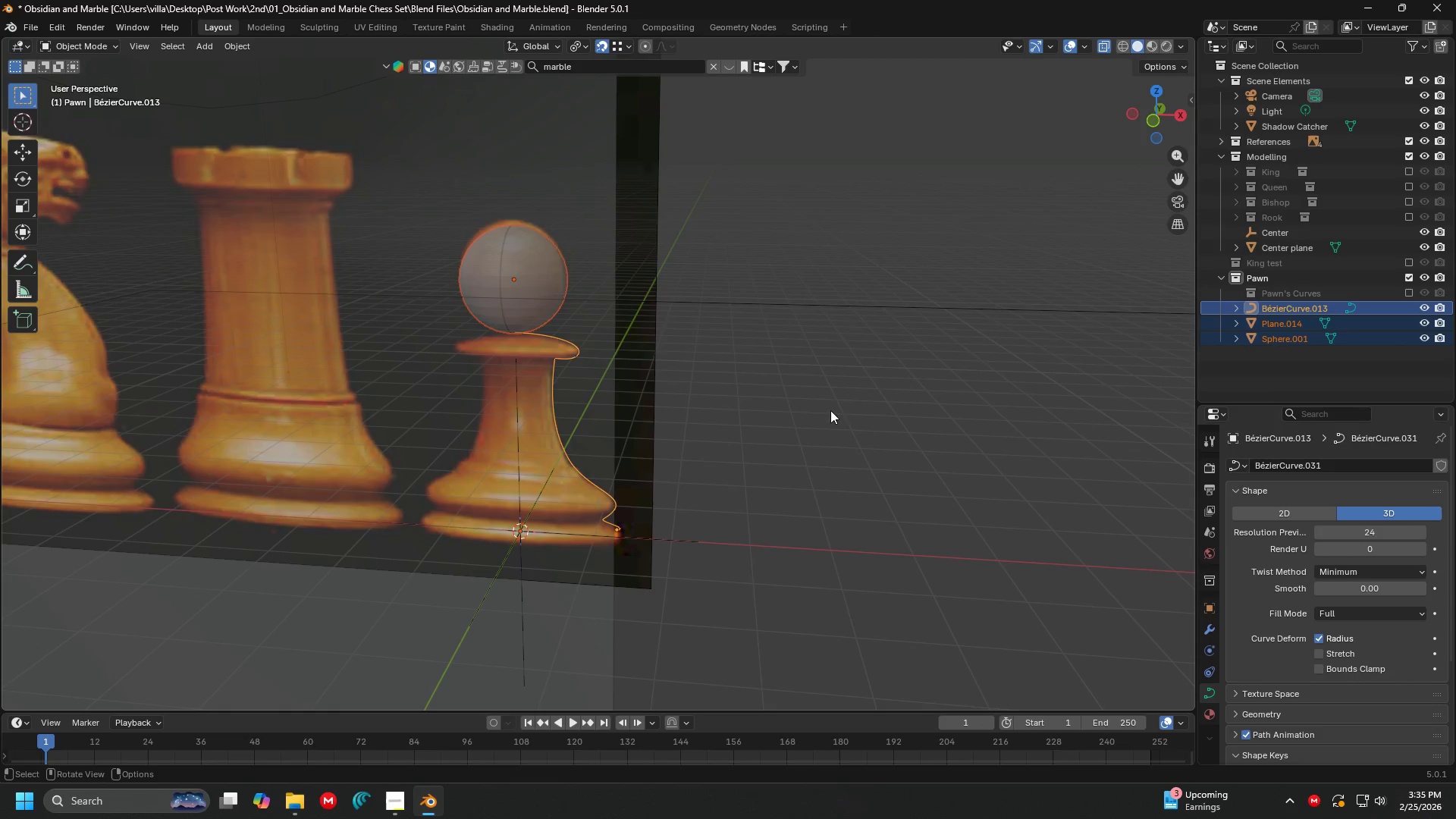 
scroll: coordinate [699, 380], scroll_direction: down, amount: 4.0
 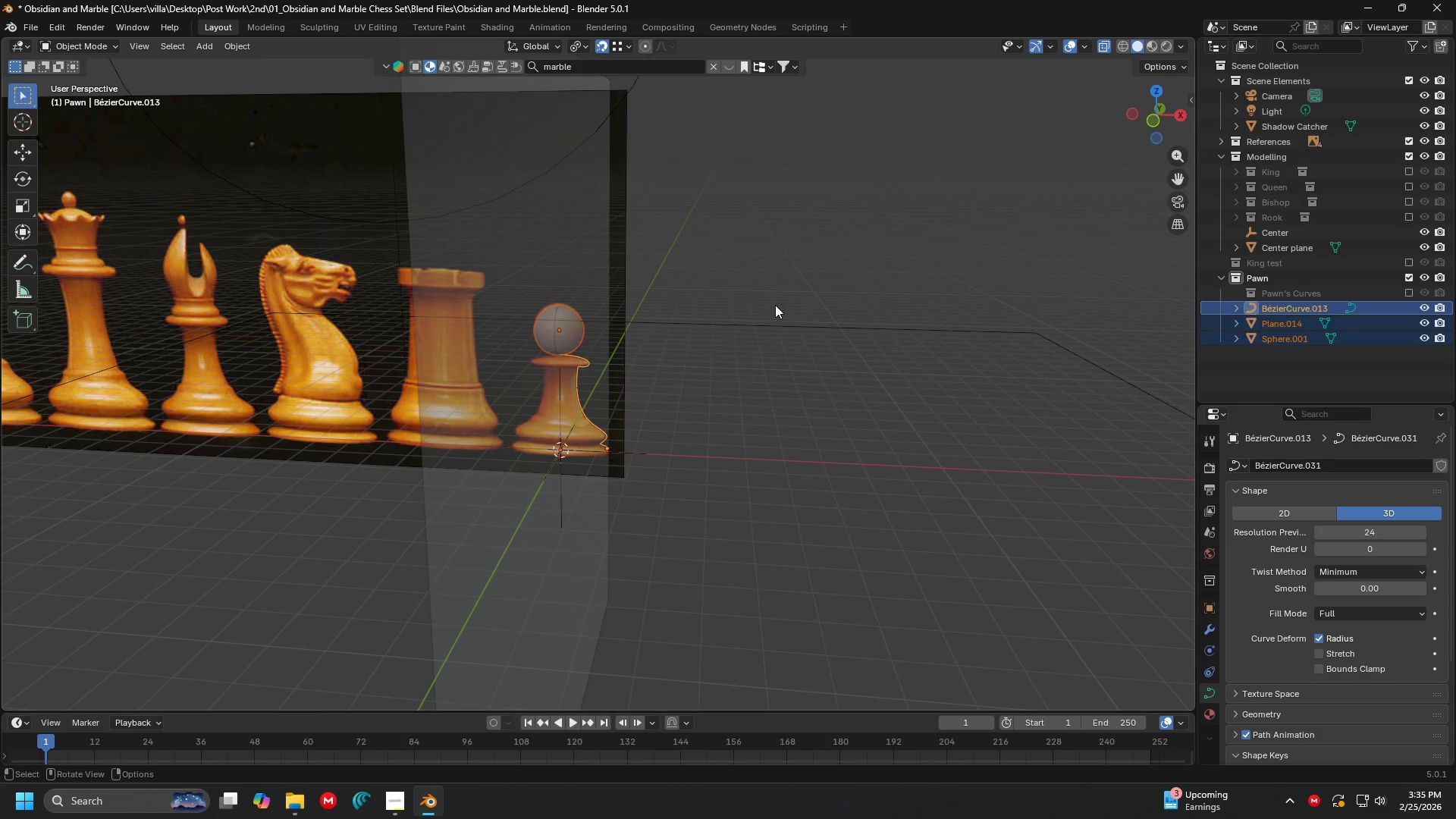 
key(Shift+Space)
 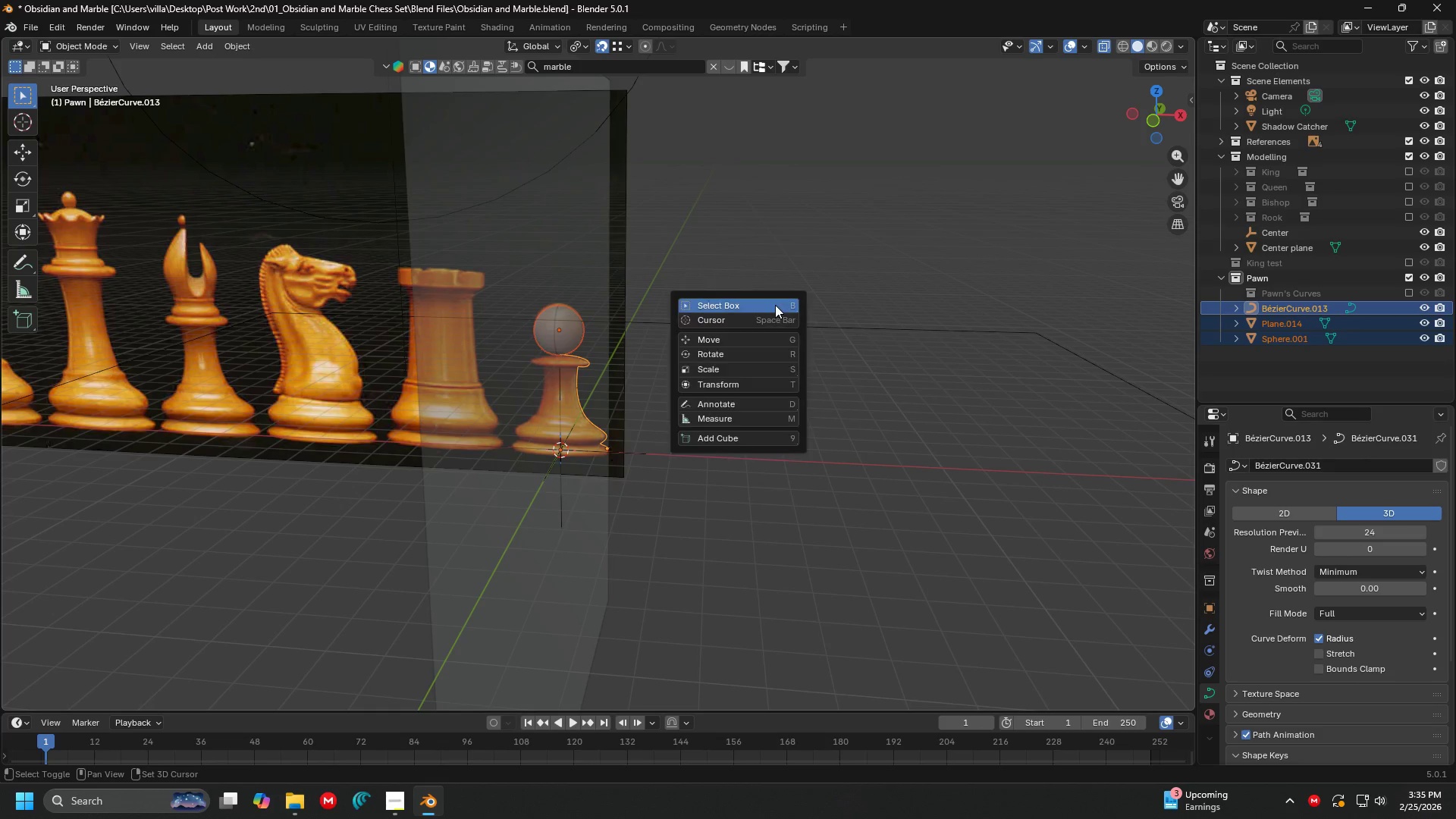 
key(Shift+H)
 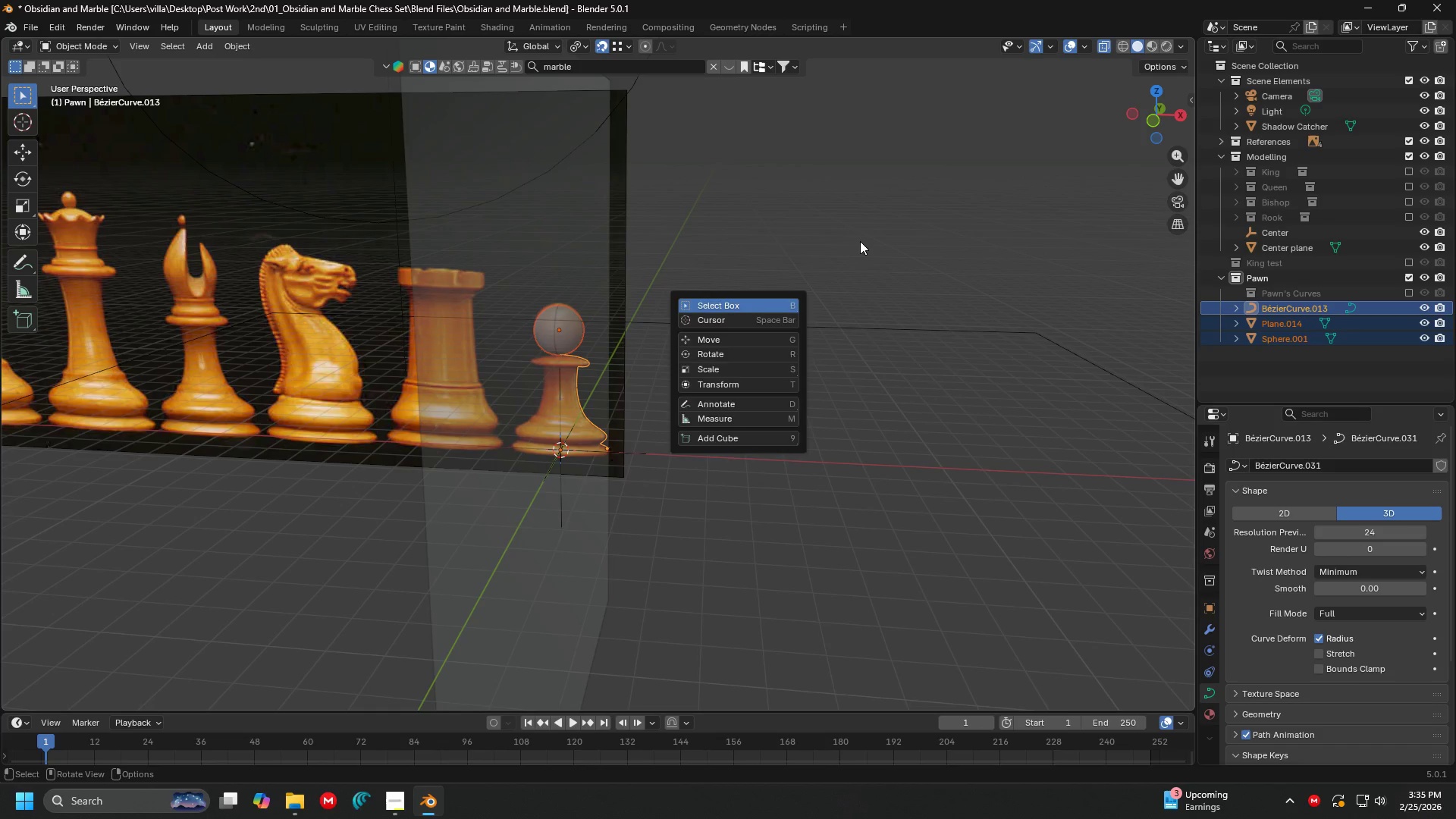 
key(Escape)
 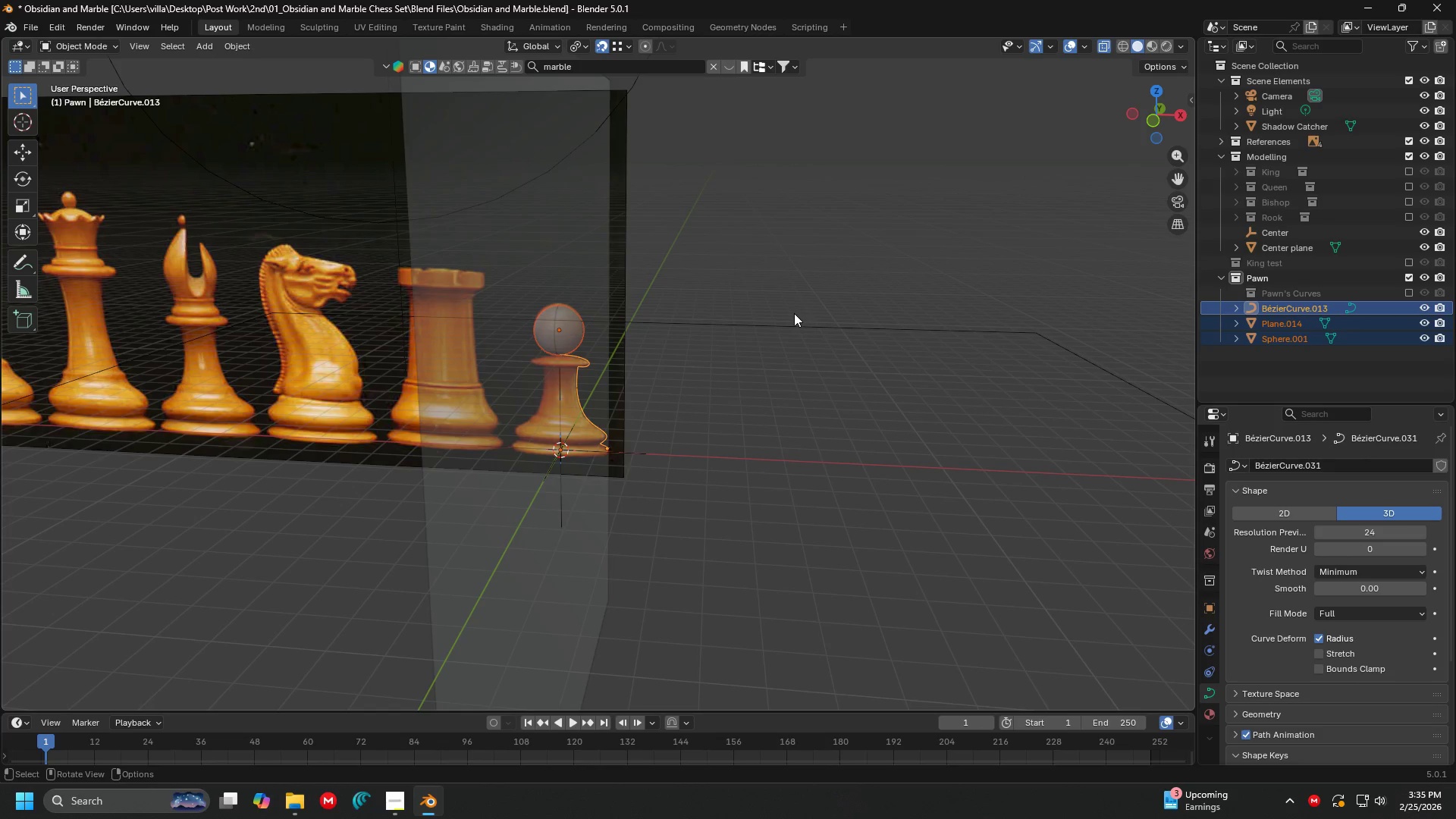 
key(Shift+H)
 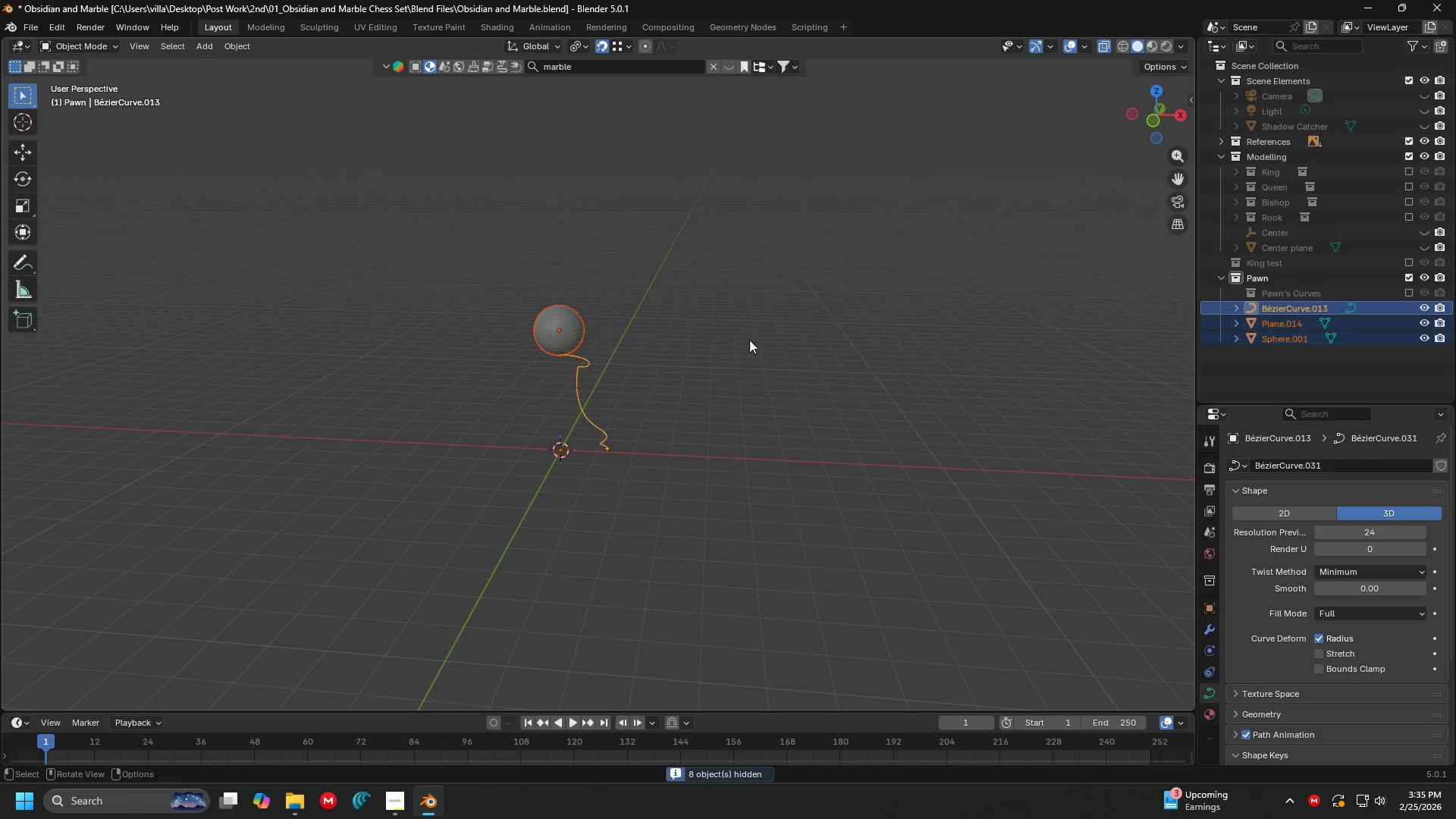 
hold_key(key=ShiftLeft, duration=0.39)
 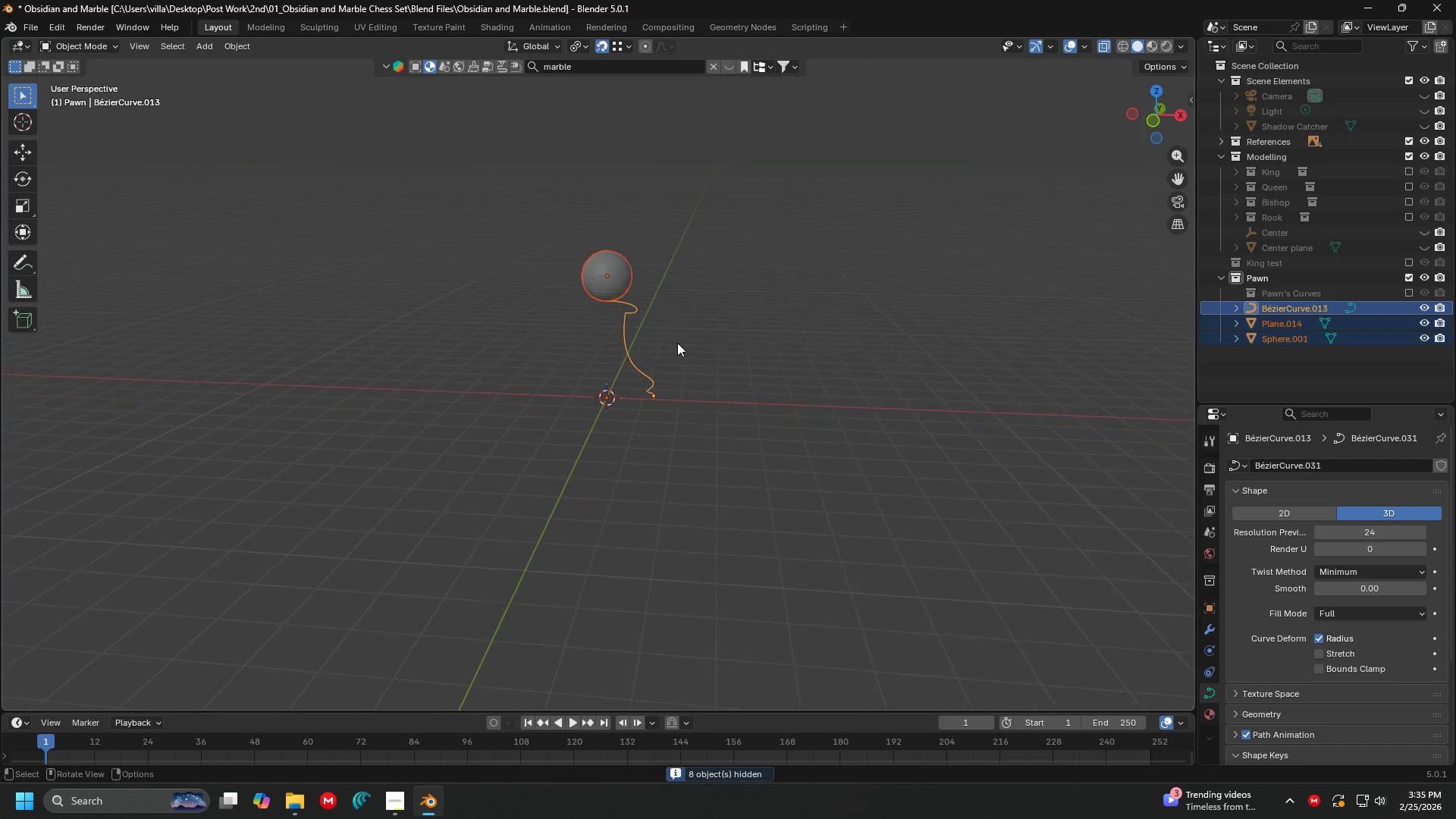 
scroll: coordinate [677, 343], scroll_direction: up, amount: 3.0
 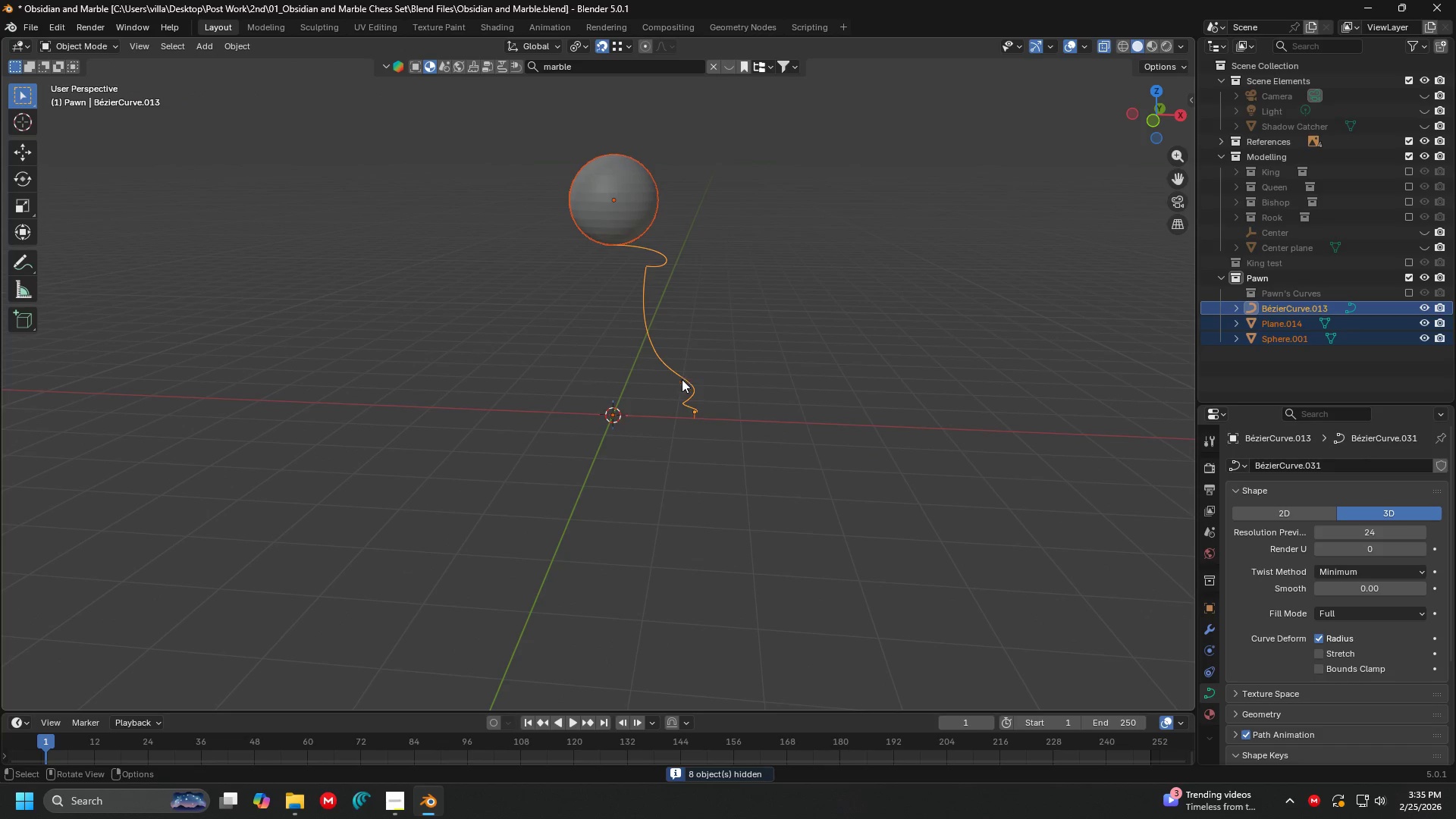 
left_click([674, 365])
 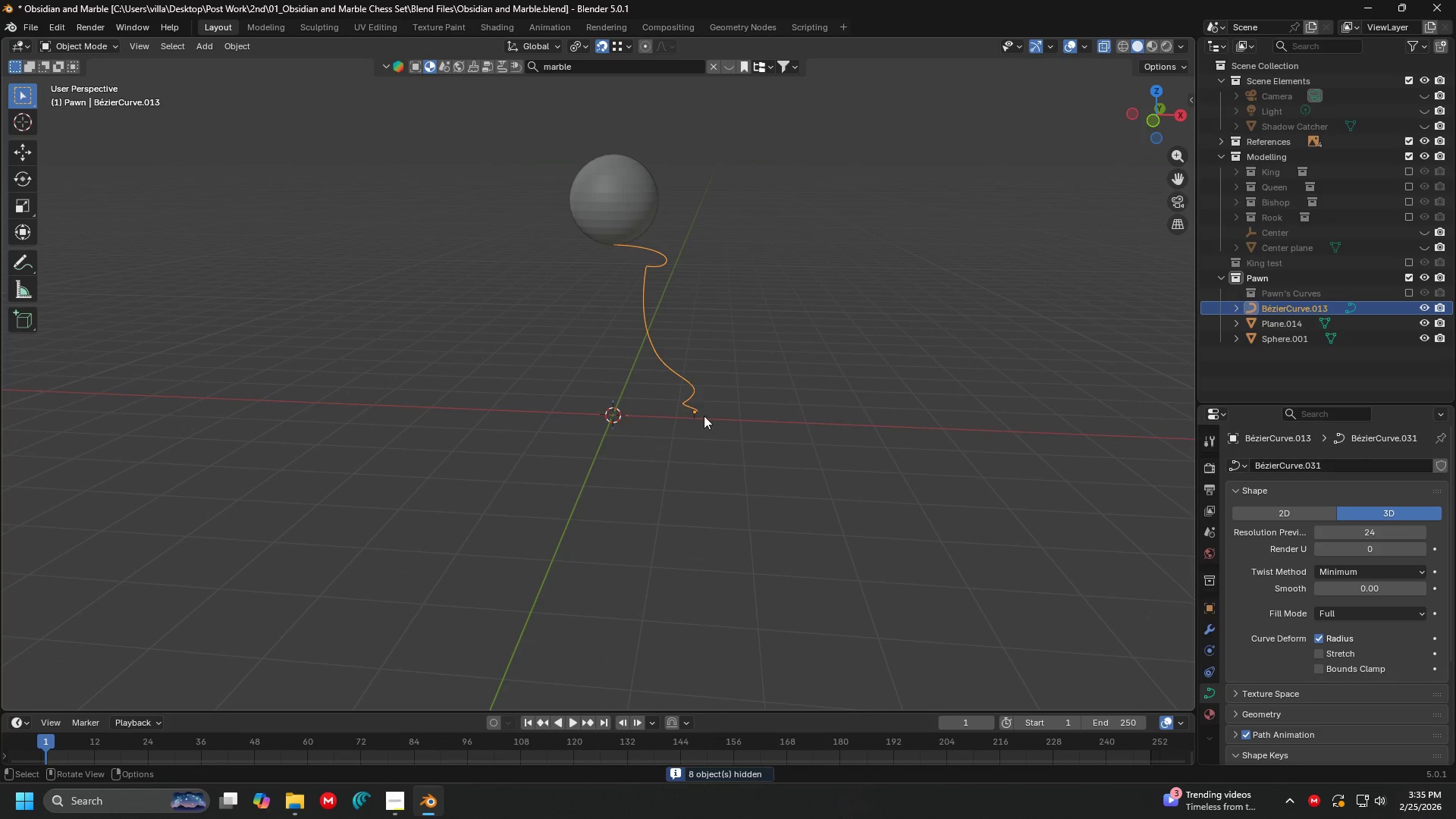 
hold_key(key=ShiftLeft, duration=1.26)
left_click([704, 424])
 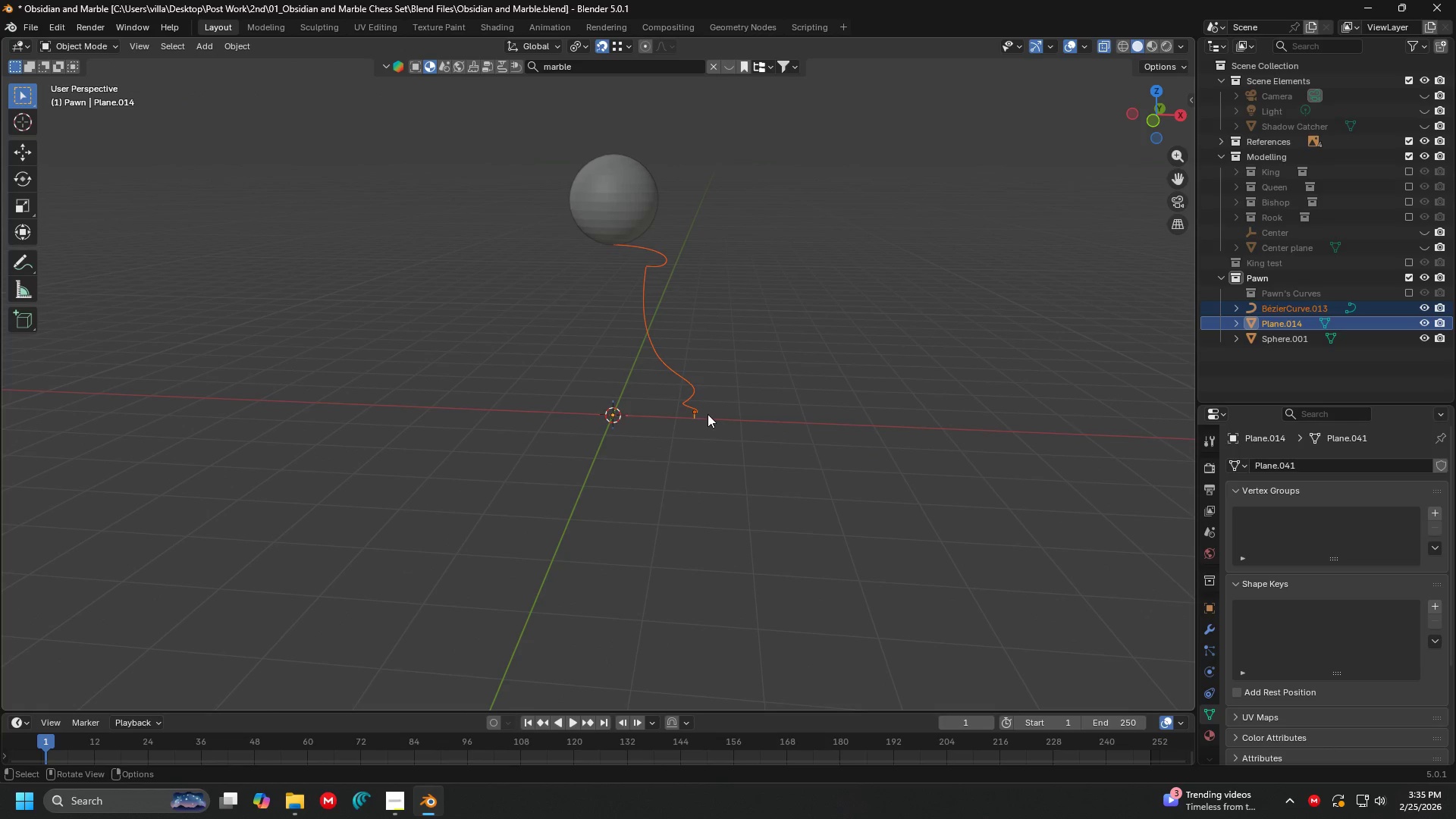 
right_click([711, 362])
 